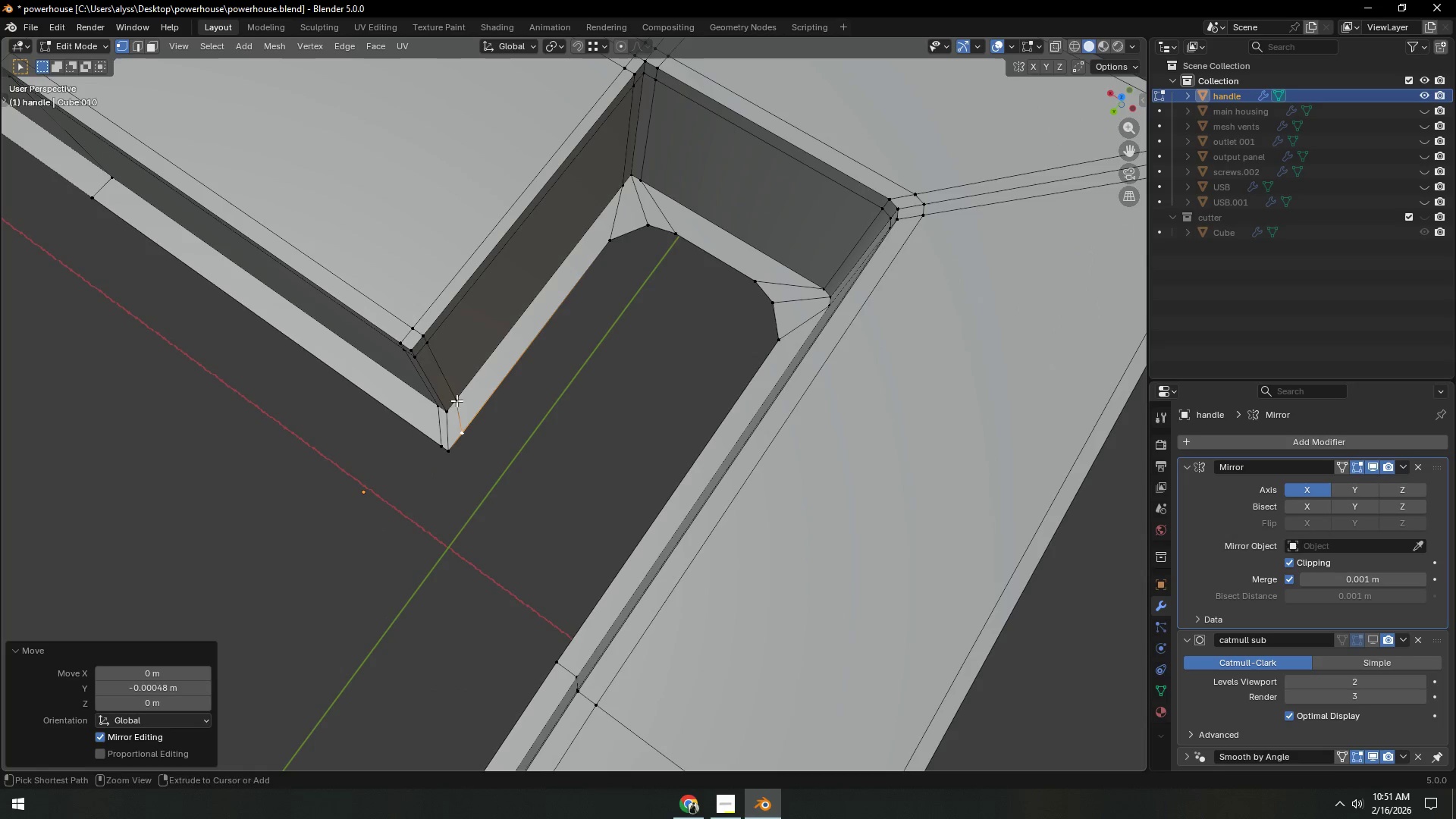 
key(Control+ControlLeft)
 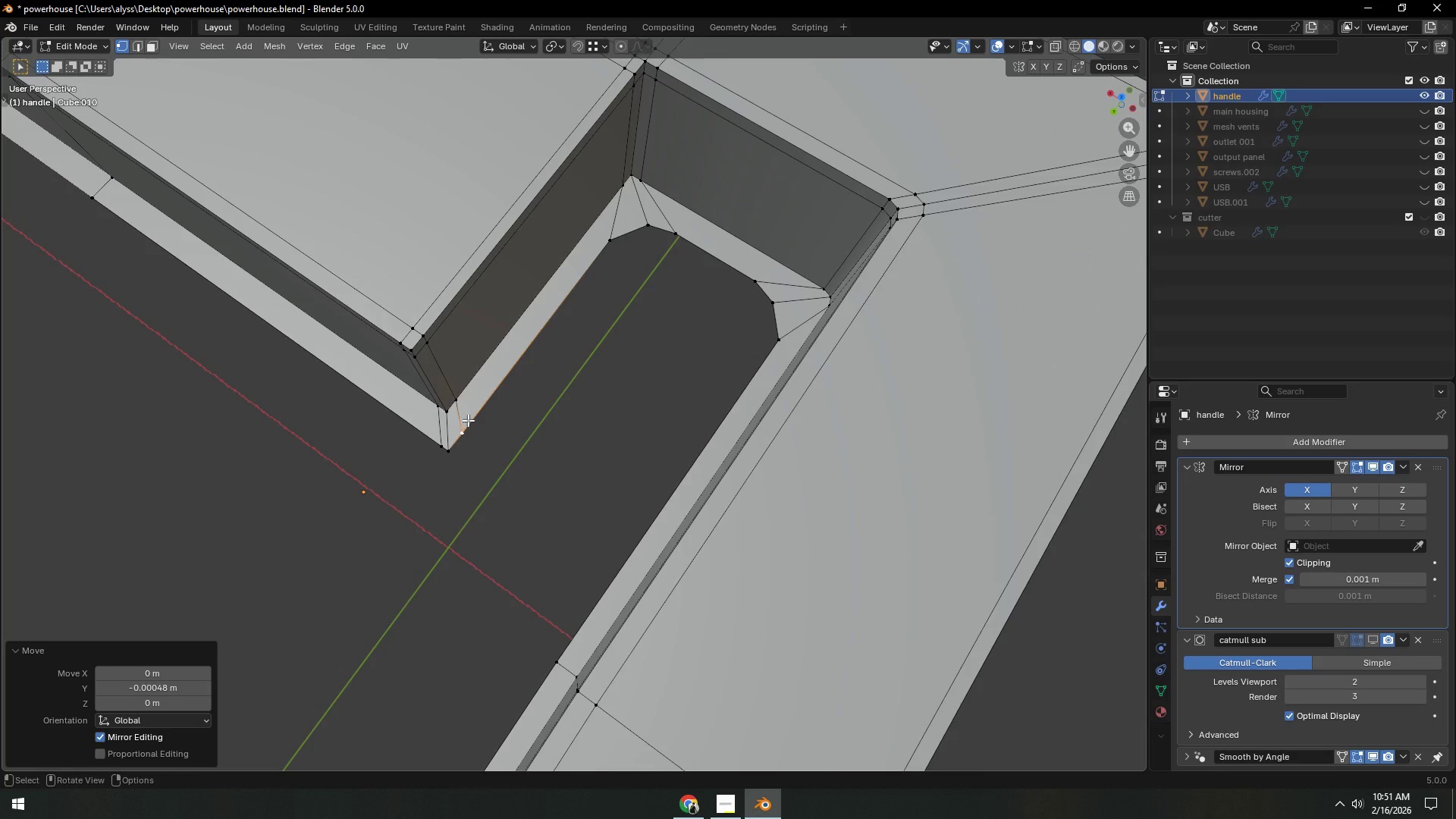 
type(gy)
 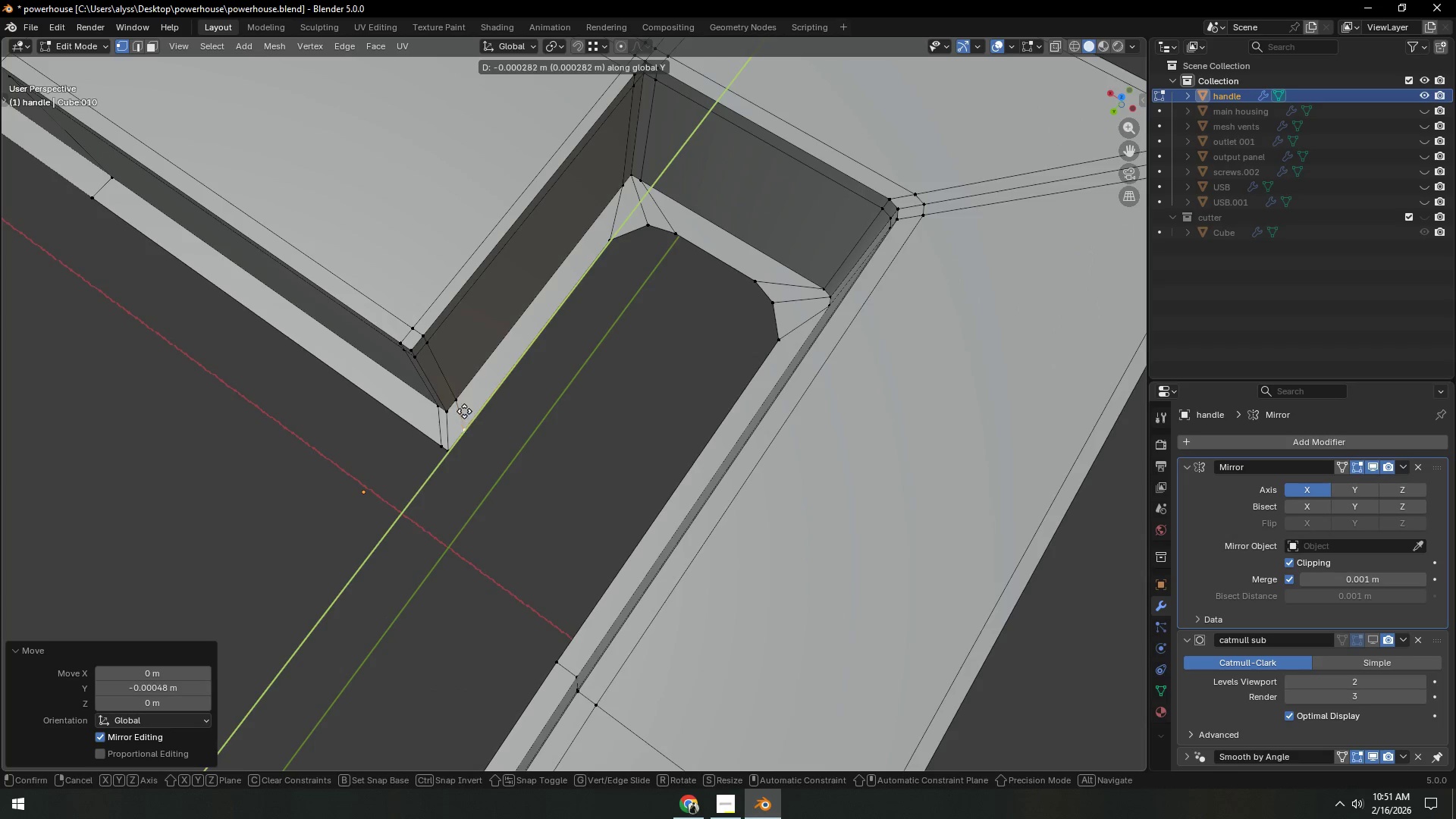 
hold_key(key=ControlLeft, duration=0.47)
left_click([461, 404])
 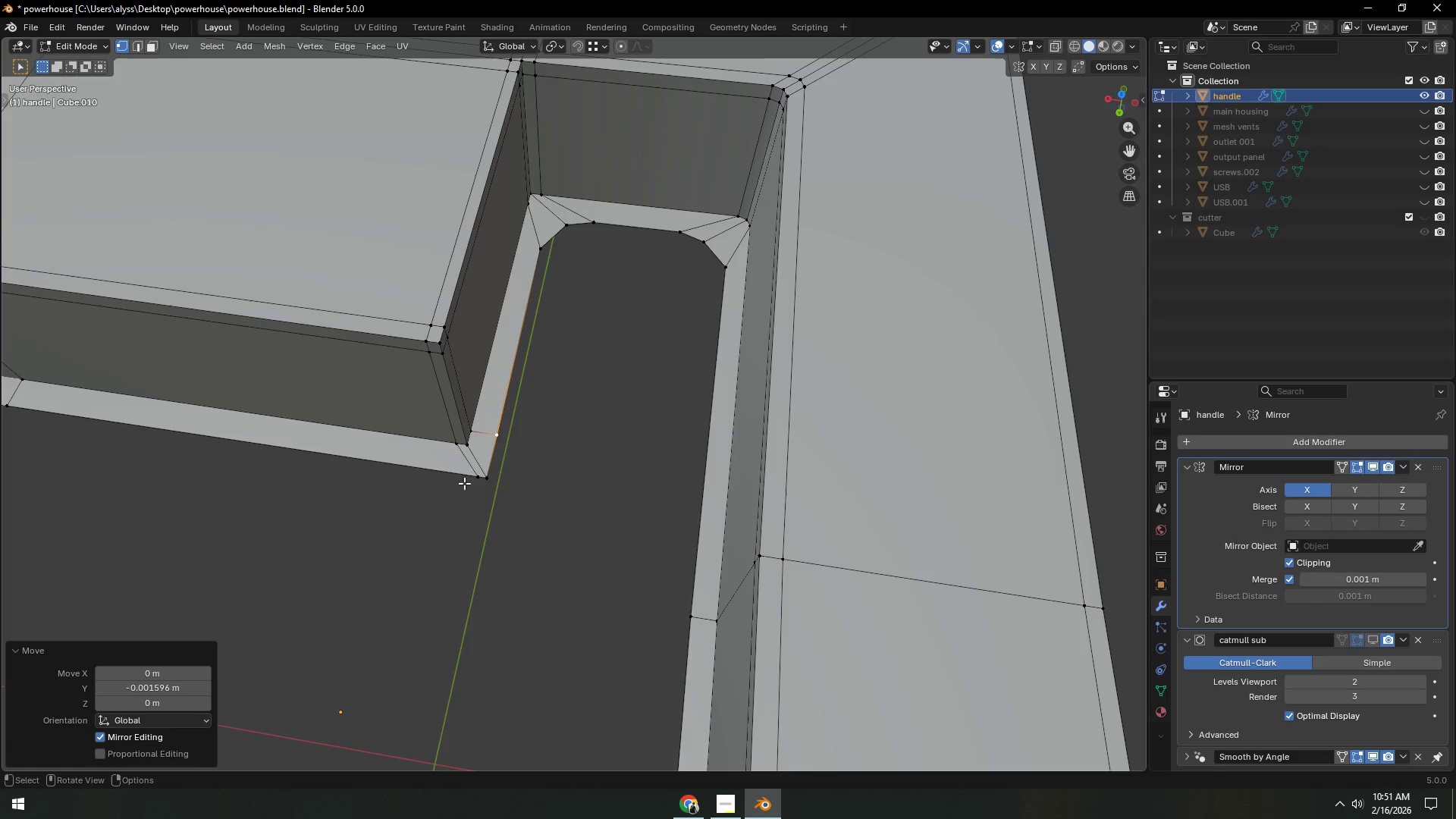 
left_click([465, 483])
 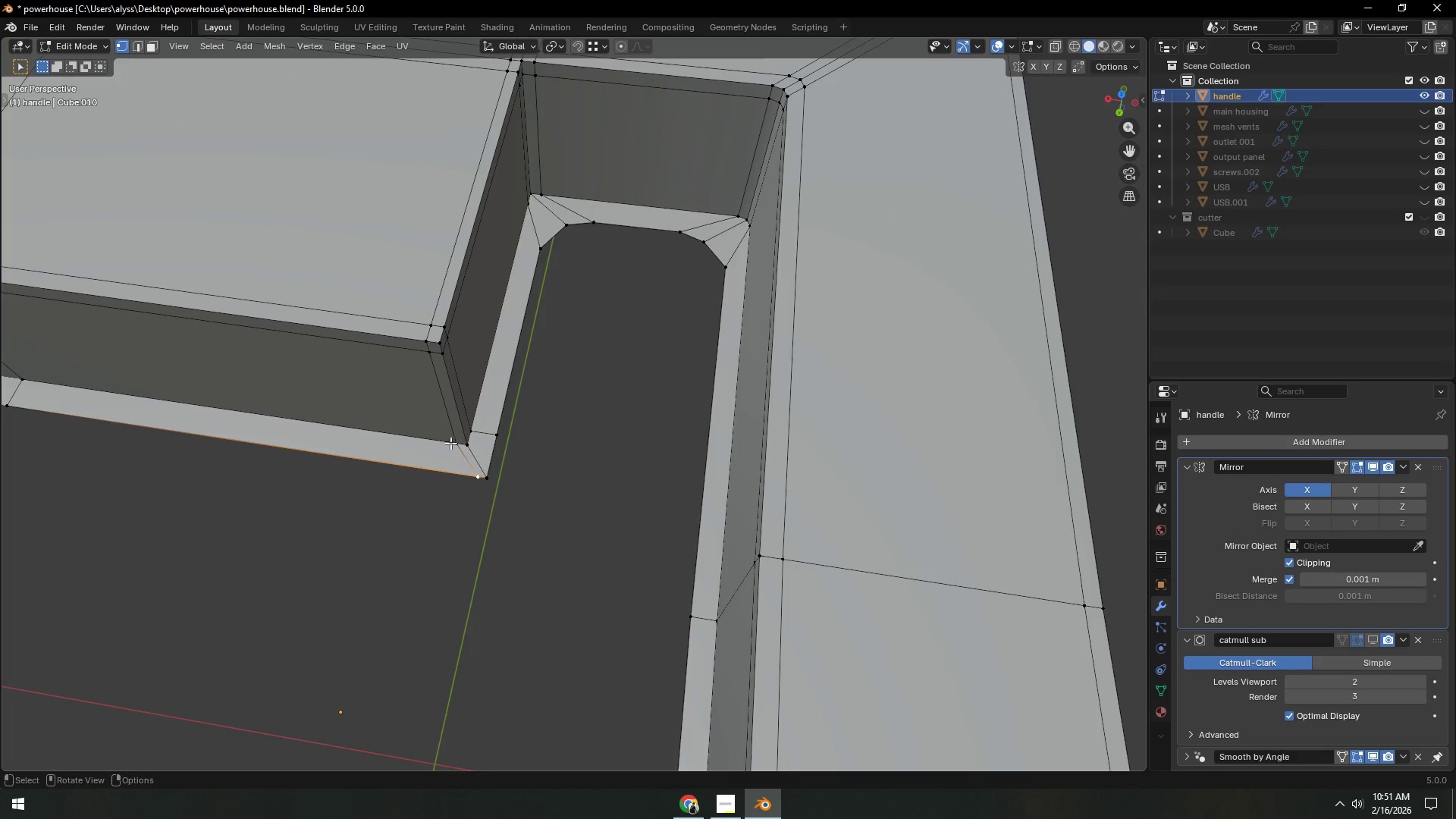 
type(gx)
 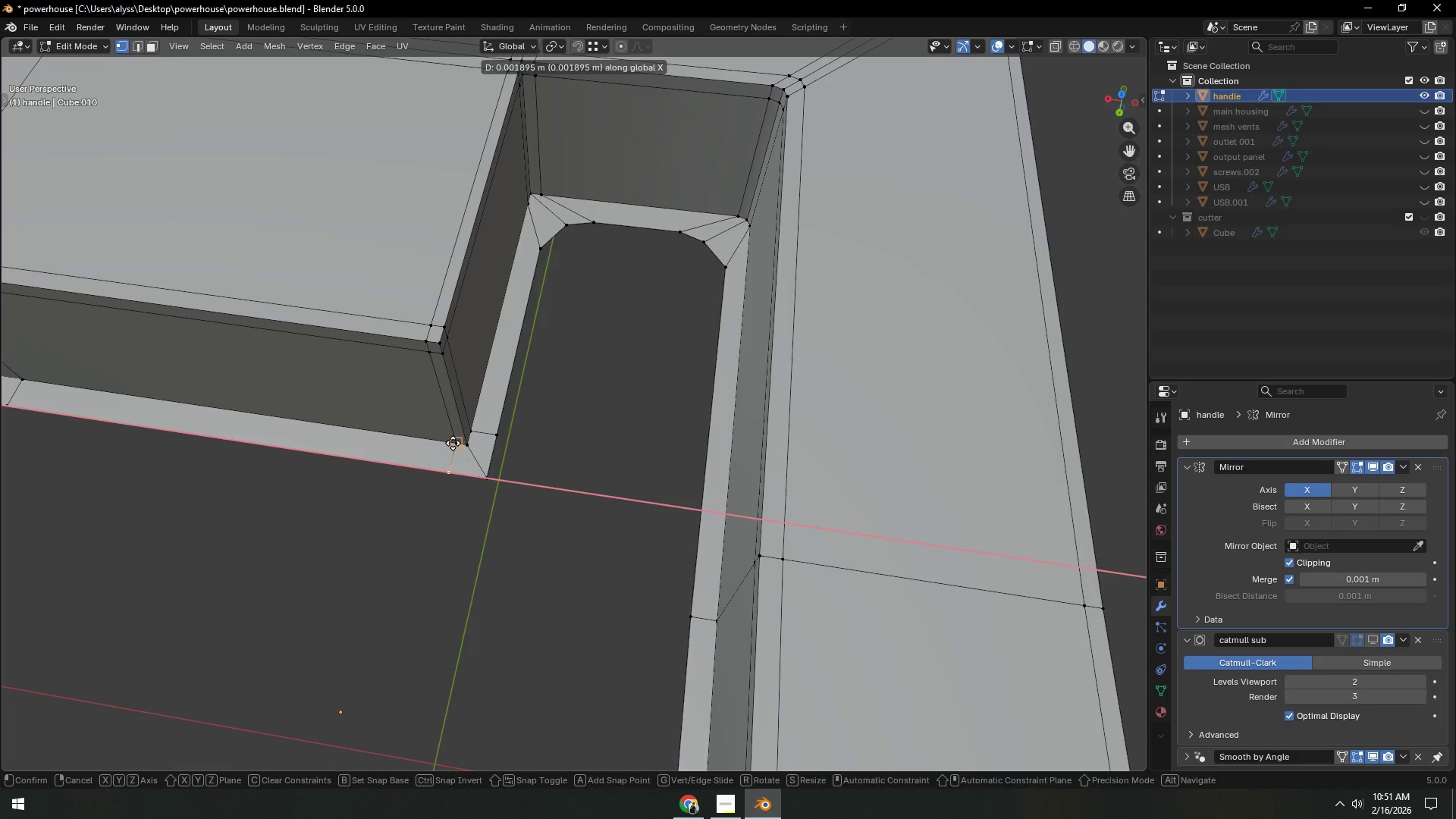 
hold_key(key=ControlLeft, duration=0.38)
left_click([453, 443])
 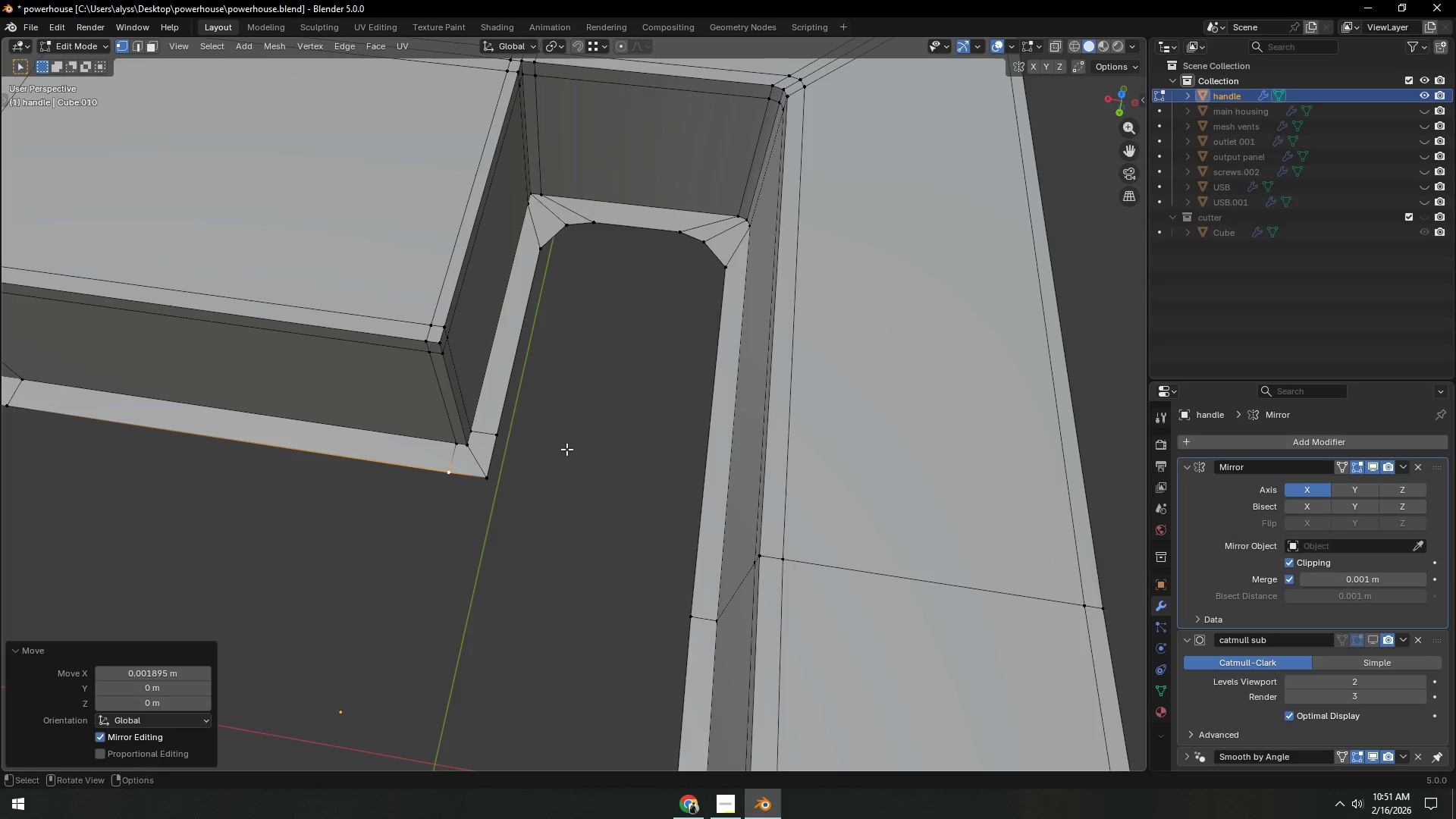 
double_click([567, 449])
 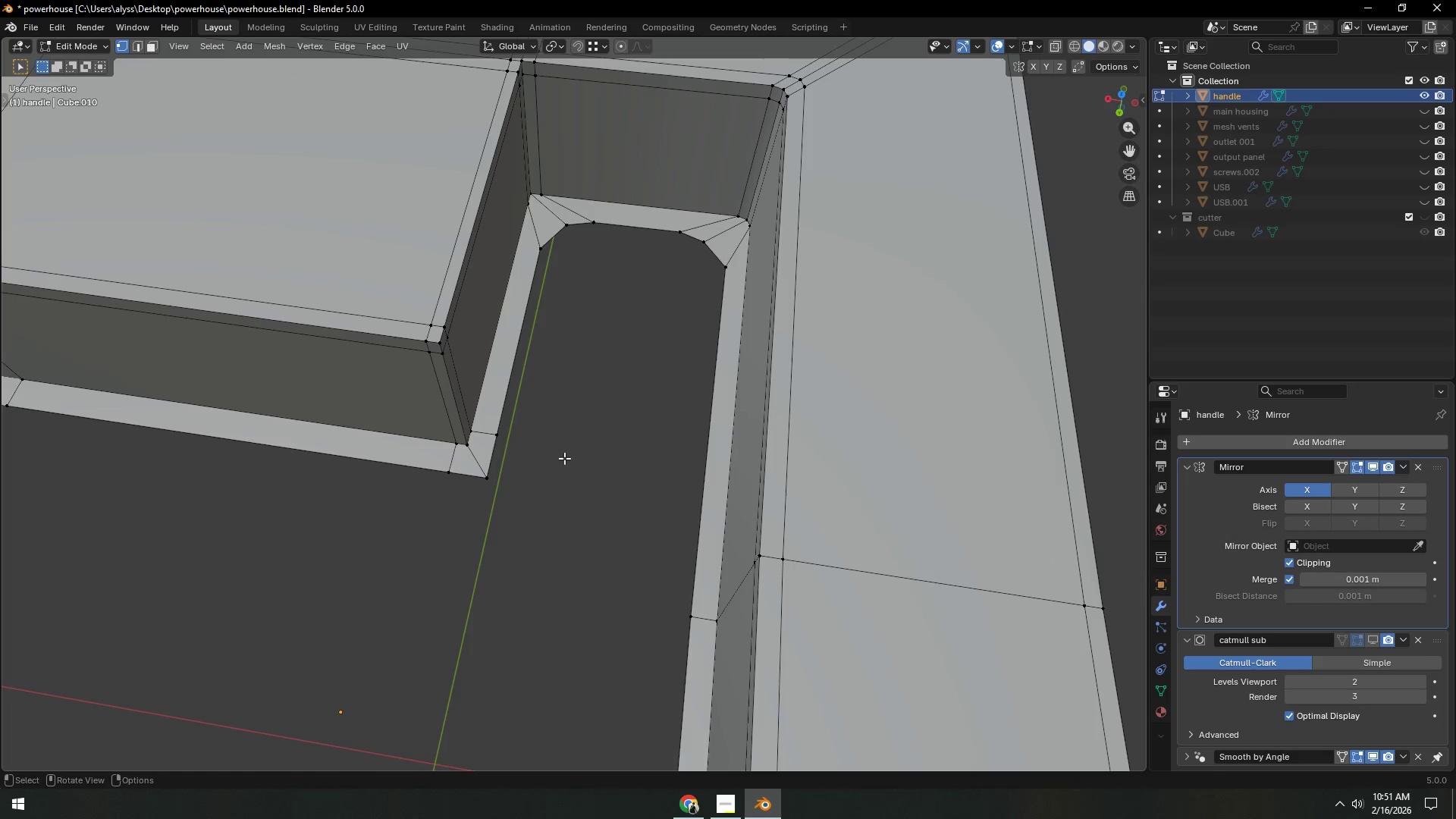 
scroll: coordinate [574, 466], scroll_direction: down, amount: 5.0
 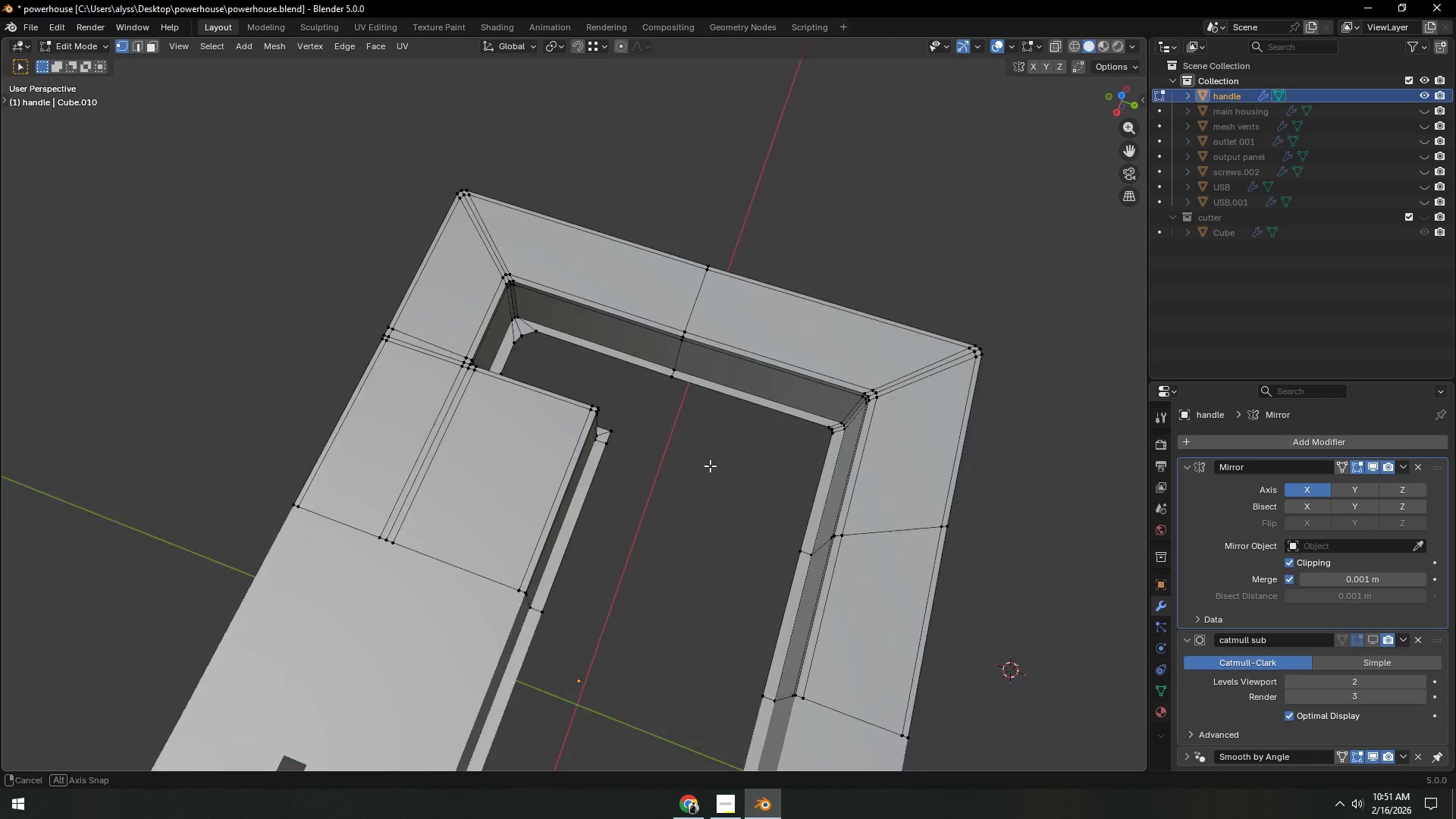 
key(Shift+ShiftLeft)
 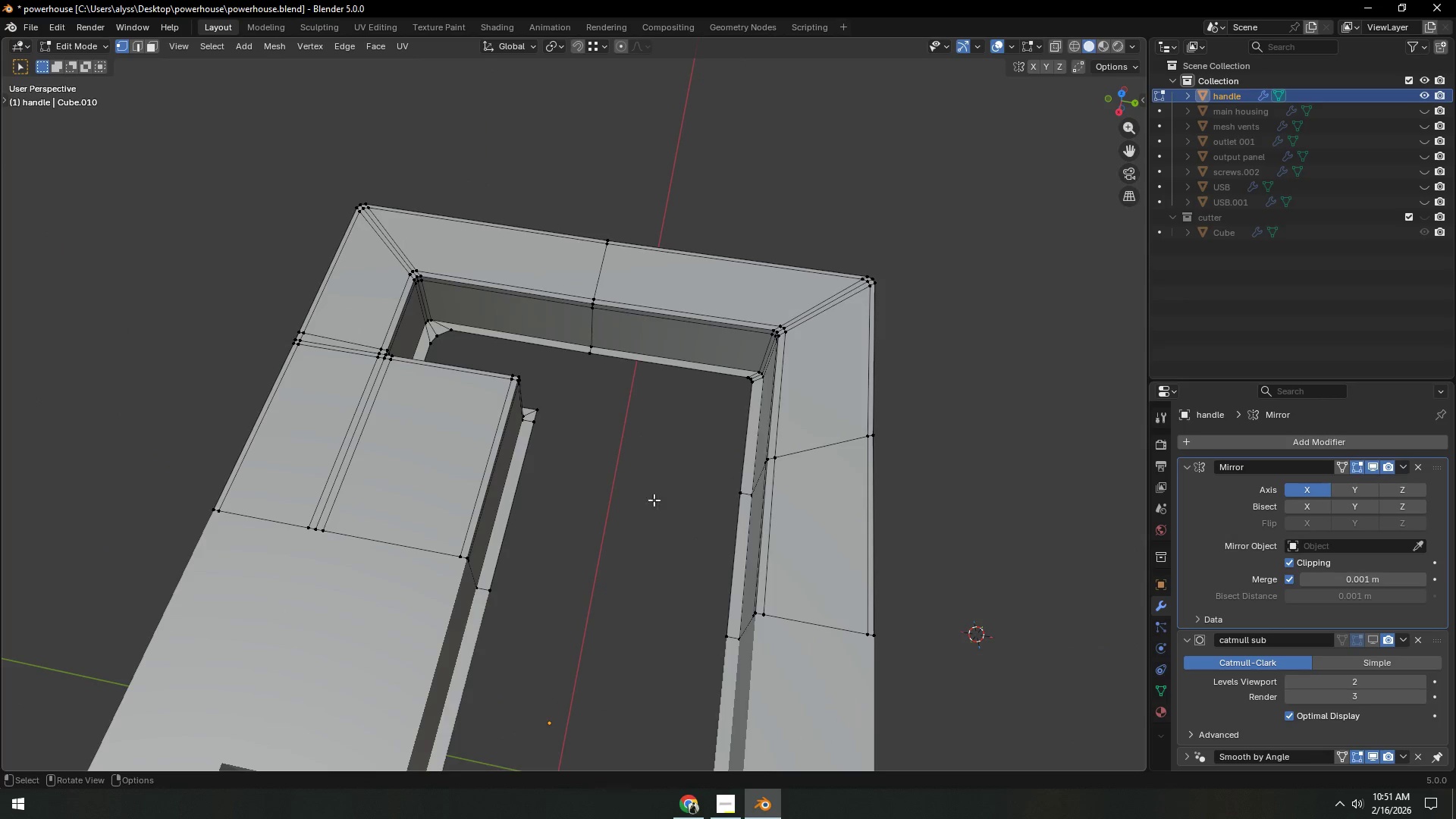 
key(2)
 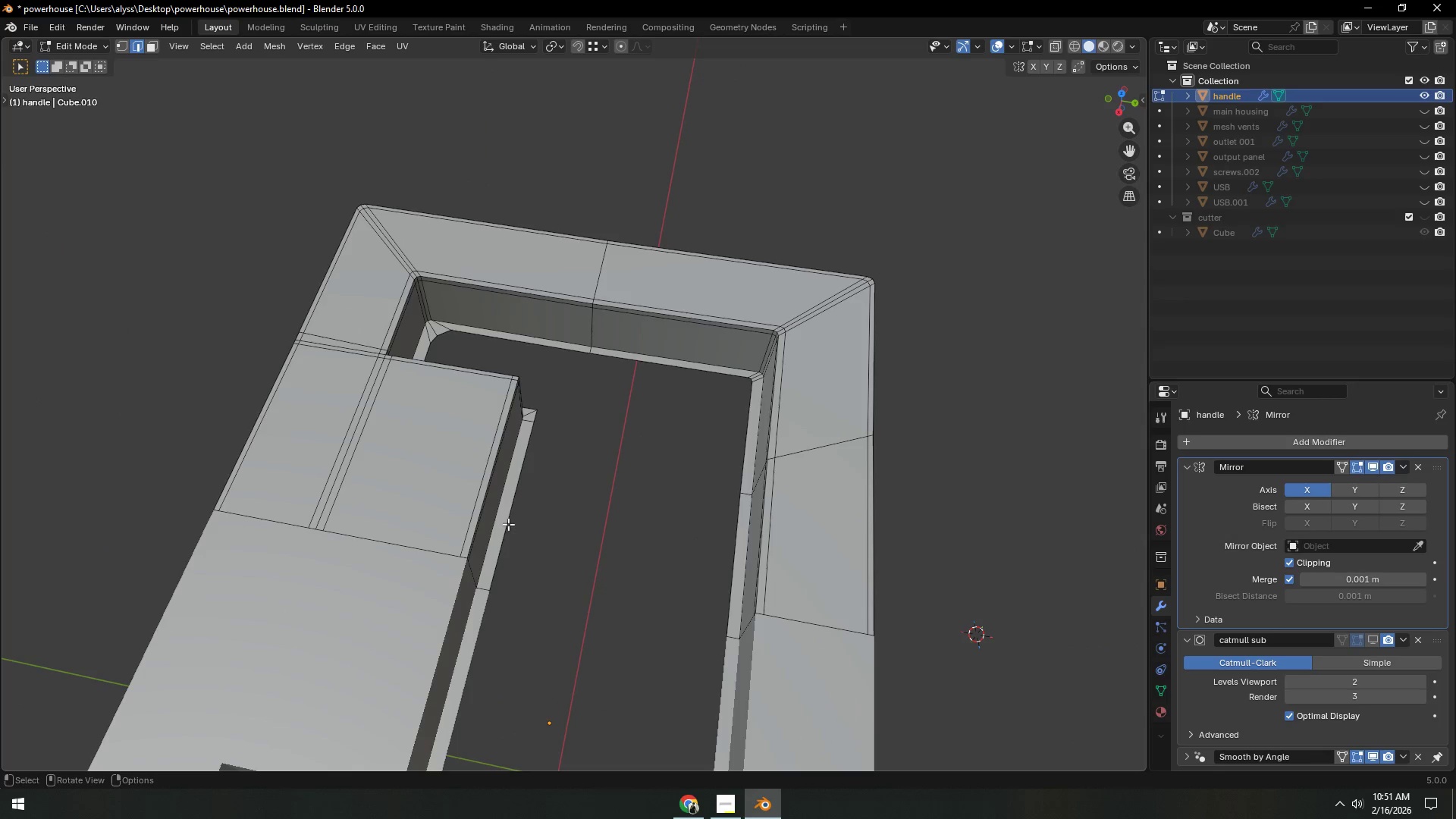 
left_click([506, 523])
 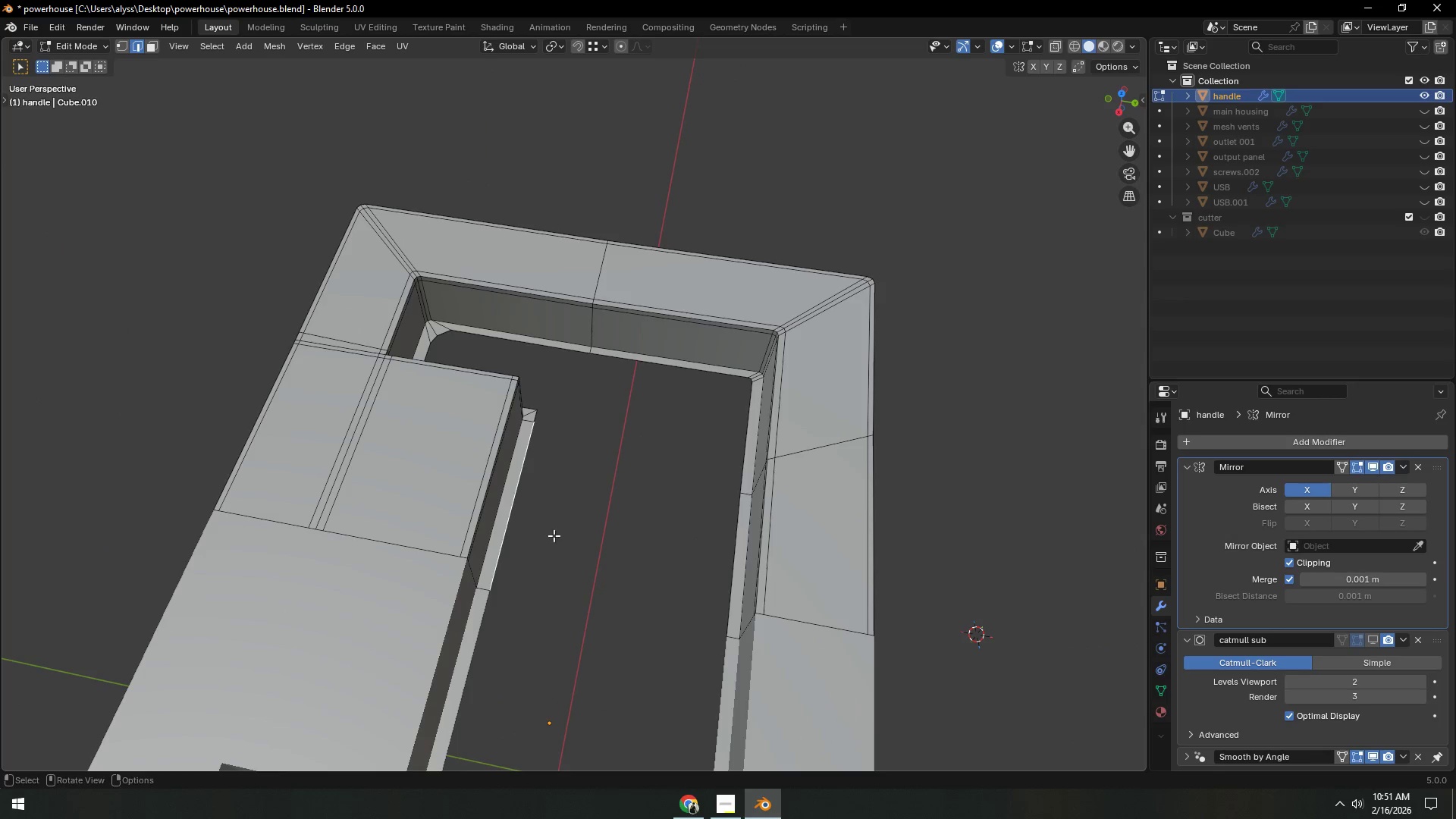 
hold_key(key=ShiftLeft, duration=0.55)
left_click([737, 565])
 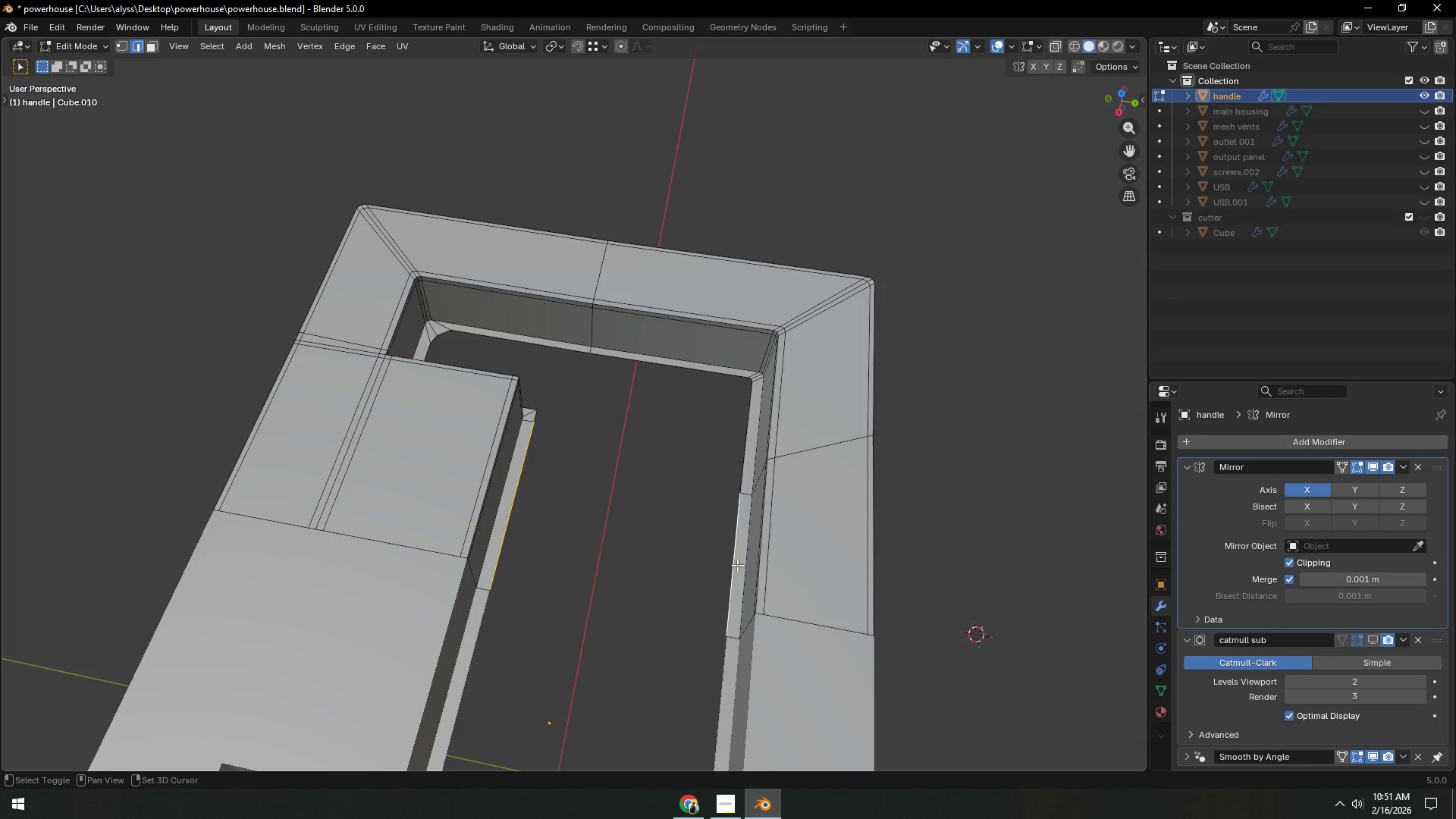 
key(F)
 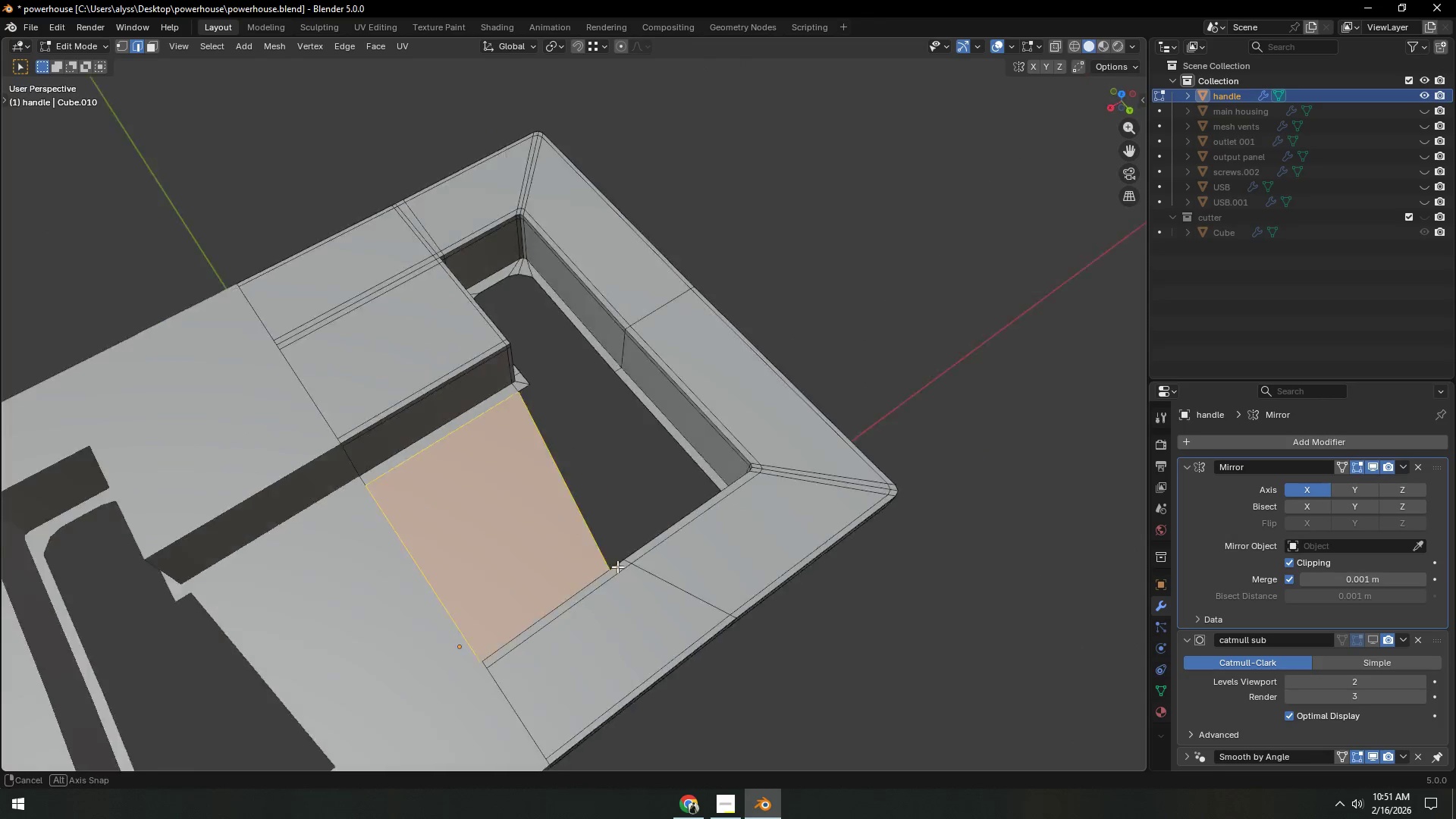 
left_click([590, 483])
 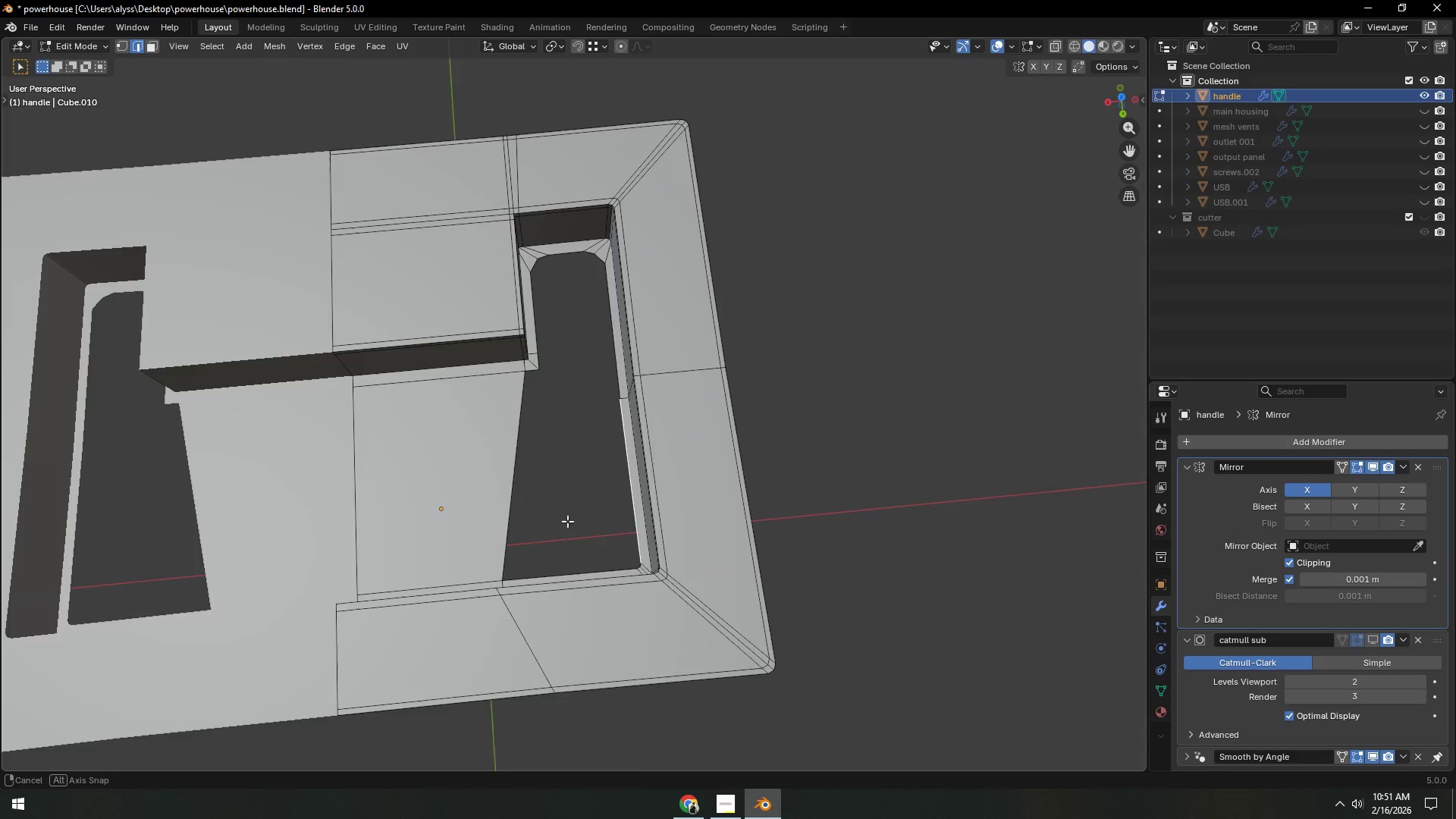 
key(Shift+ShiftLeft)
 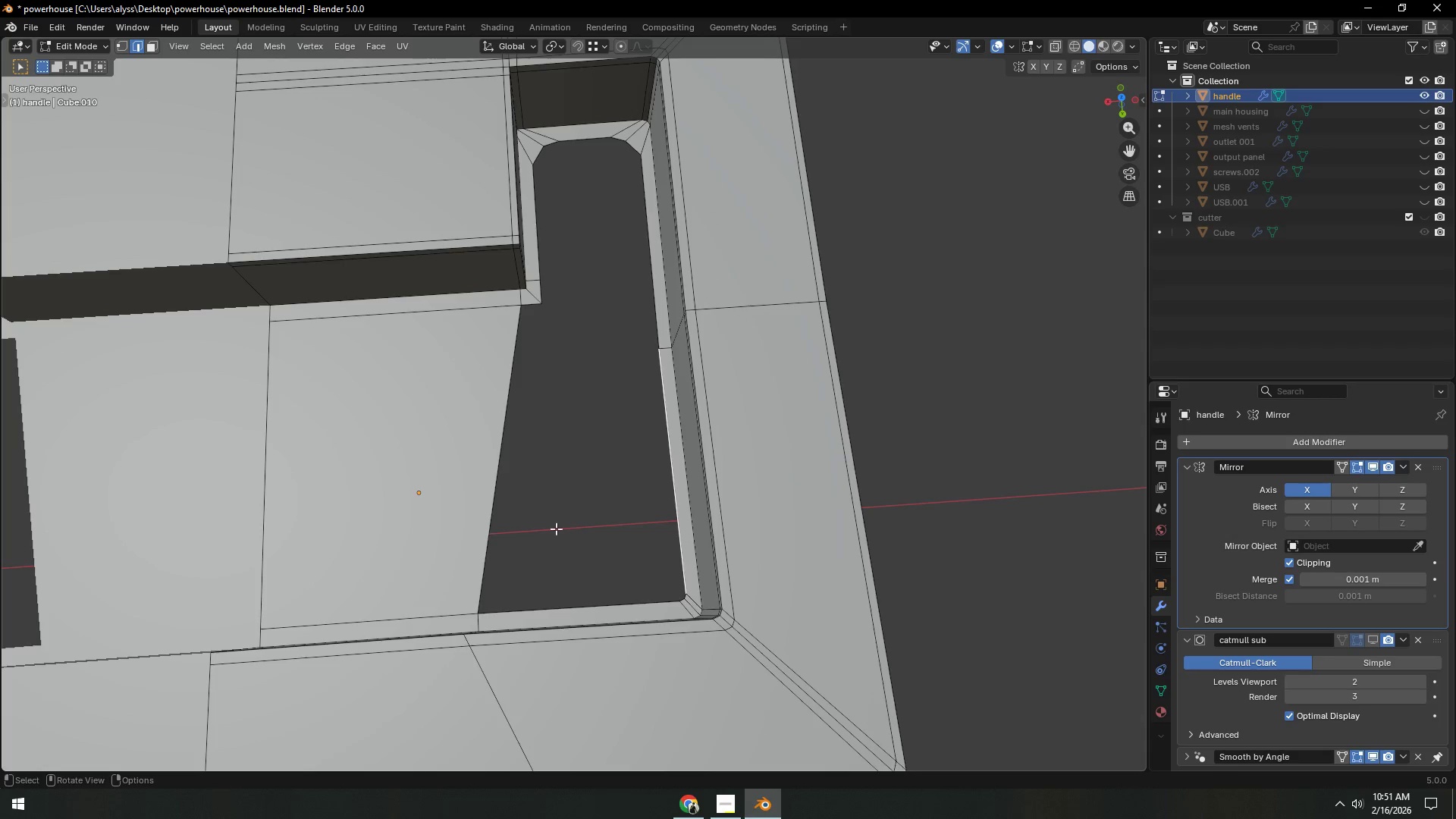 
scroll: coordinate [557, 529], scroll_direction: up, amount: 2.0
 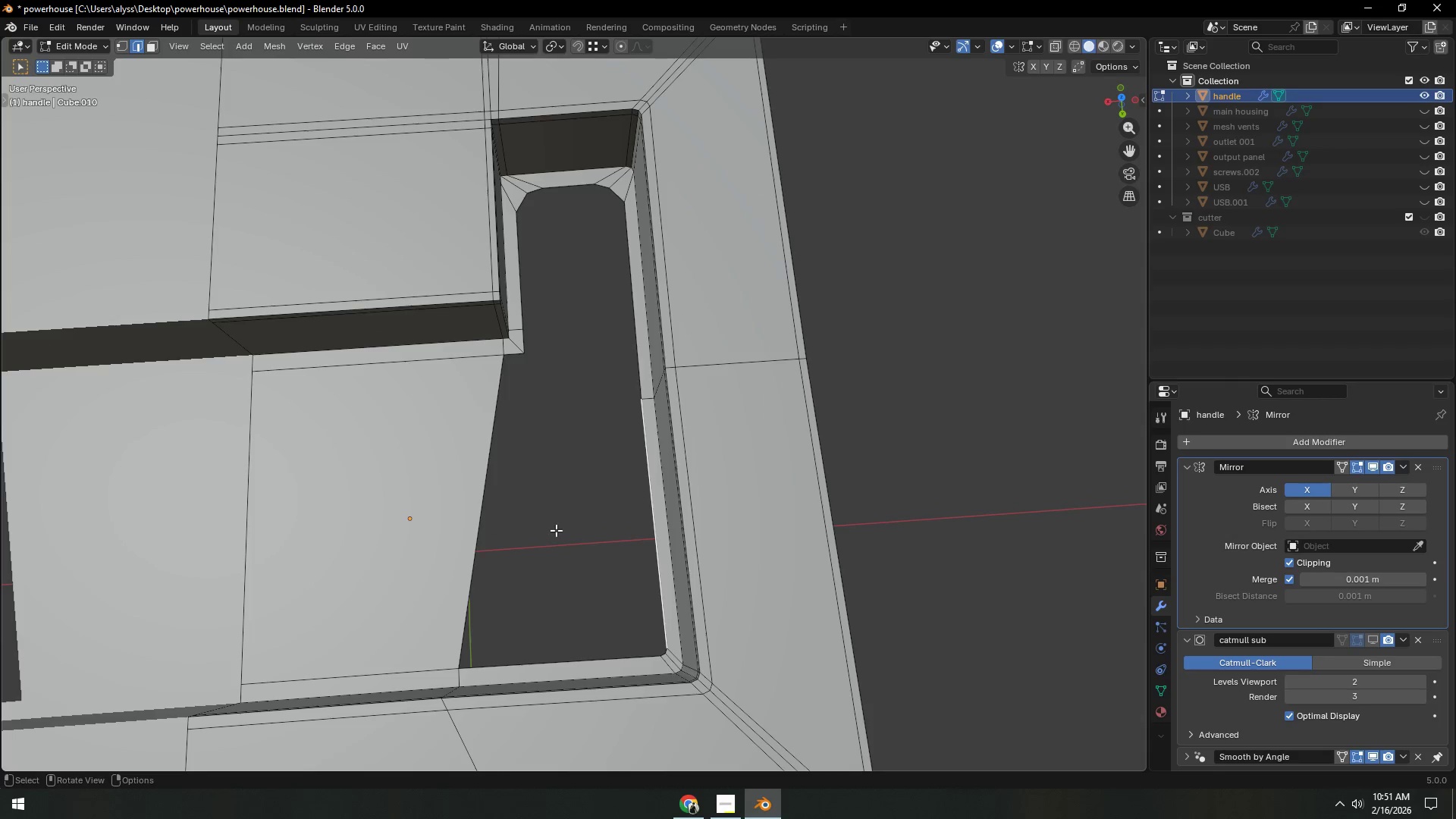 
key(1)
 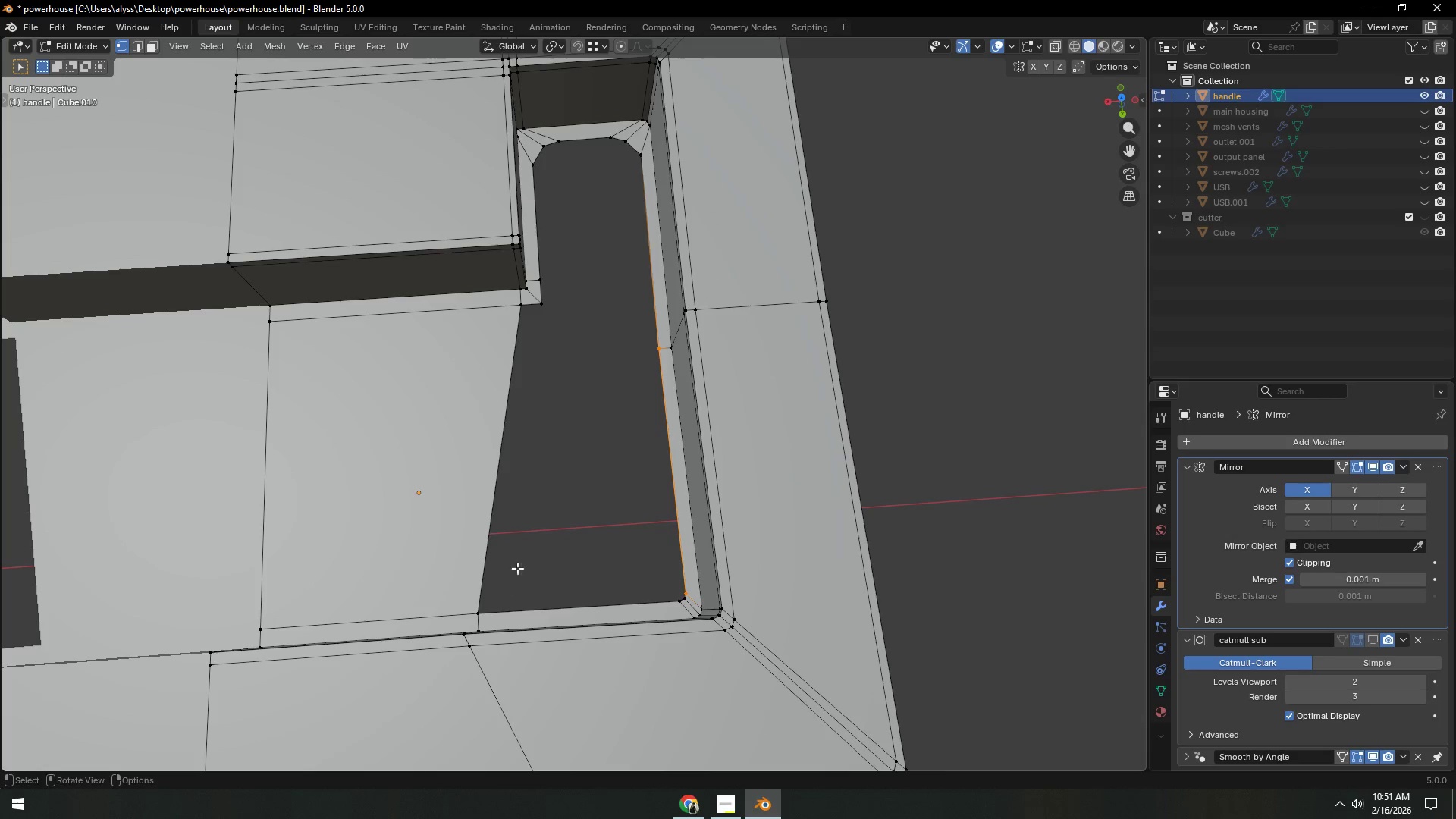 
left_click([526, 557])
 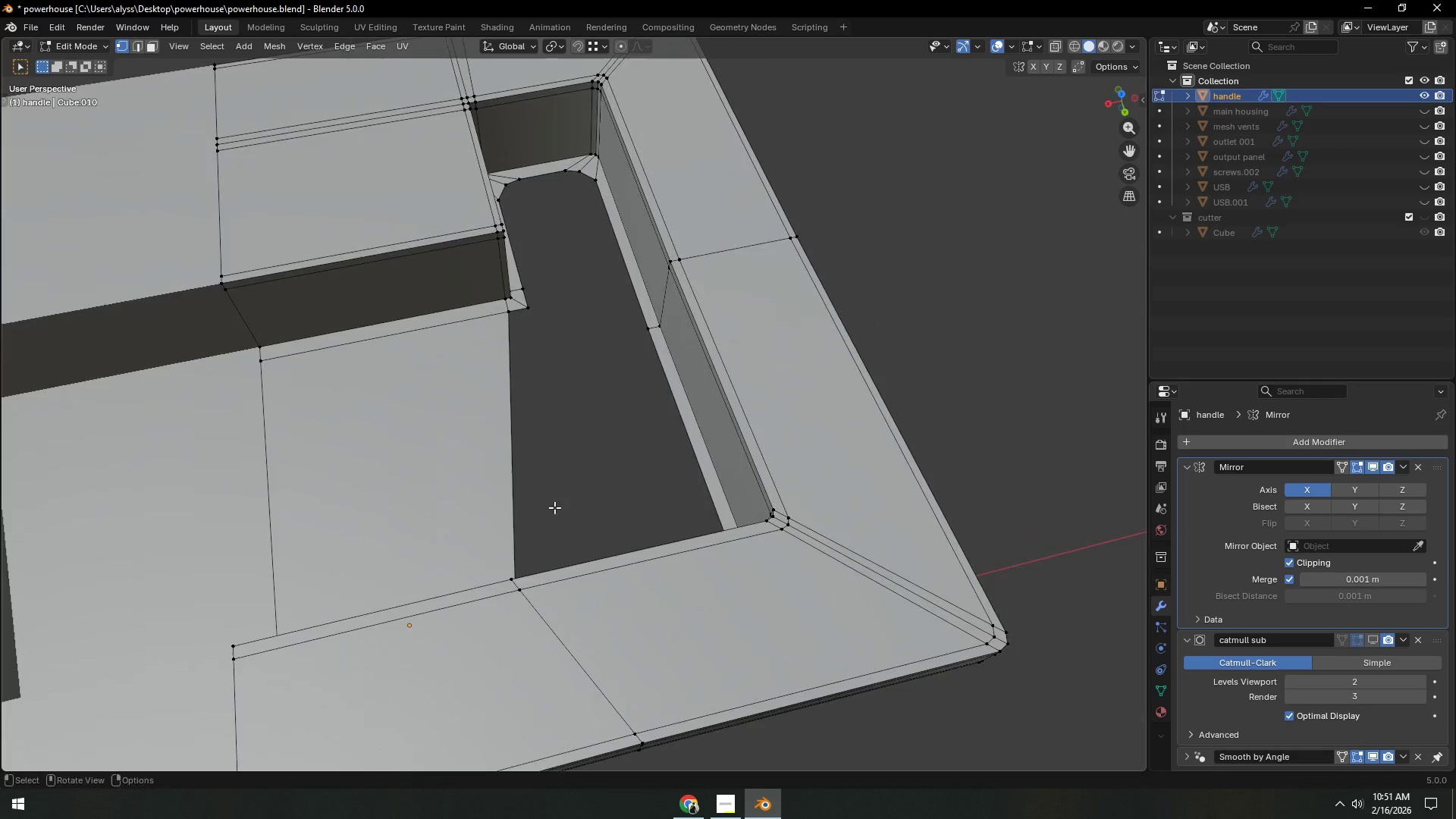 
scroll: coordinate [558, 503], scroll_direction: up, amount: 1.0
 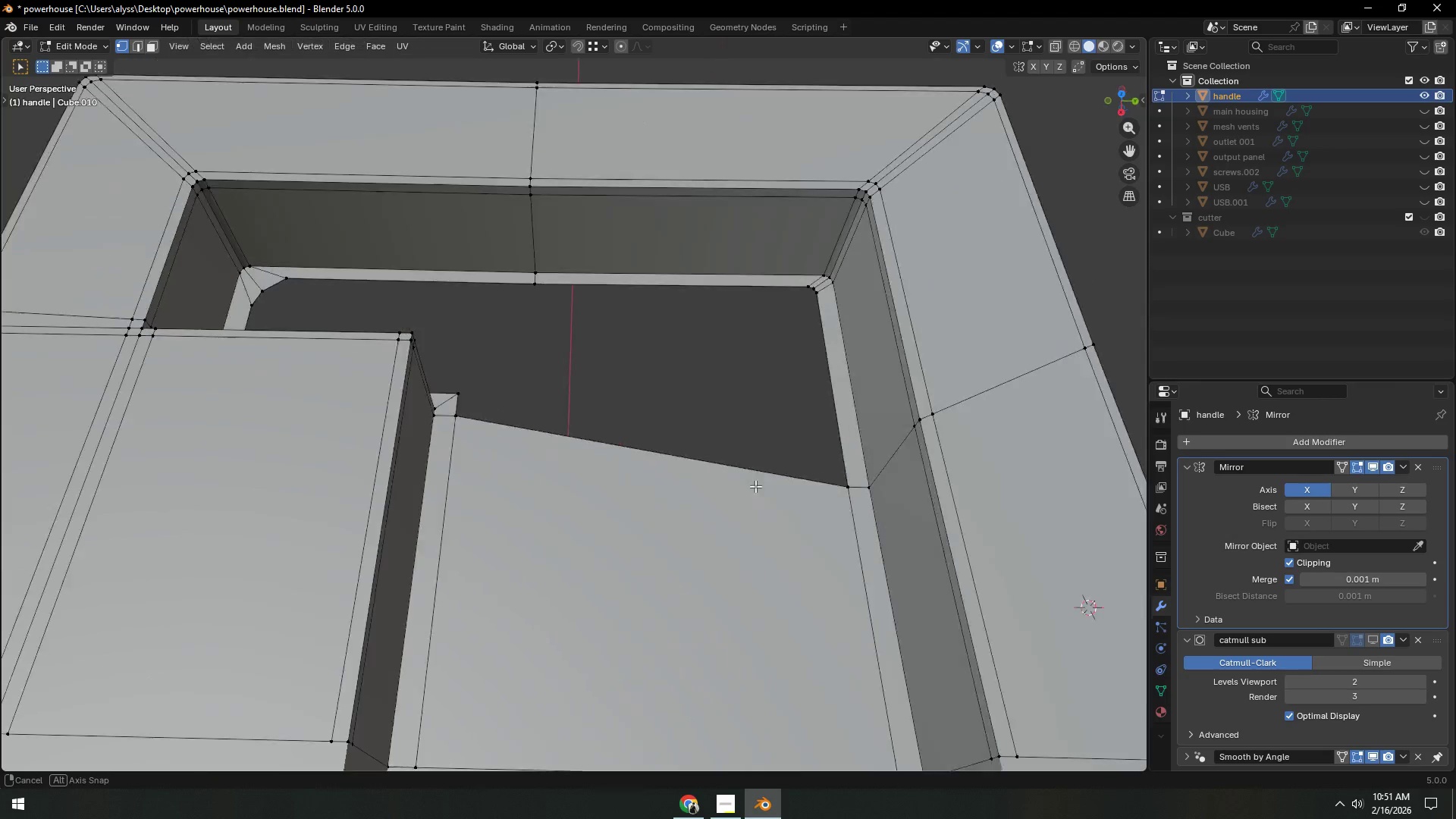 
scroll: coordinate [805, 480], scroll_direction: down, amount: 1.0
 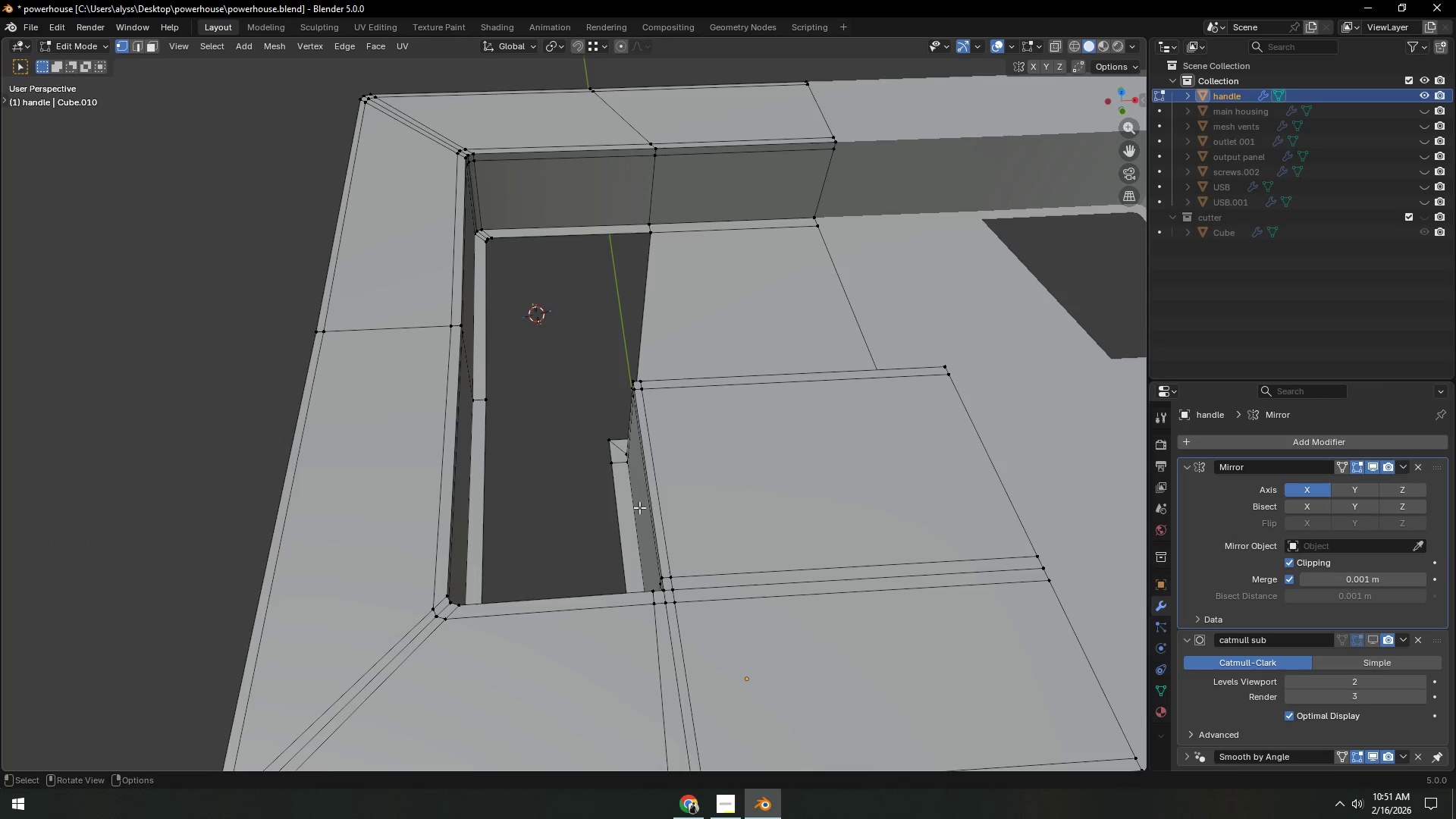 
hold_key(key=ShiftLeft, duration=0.34)
 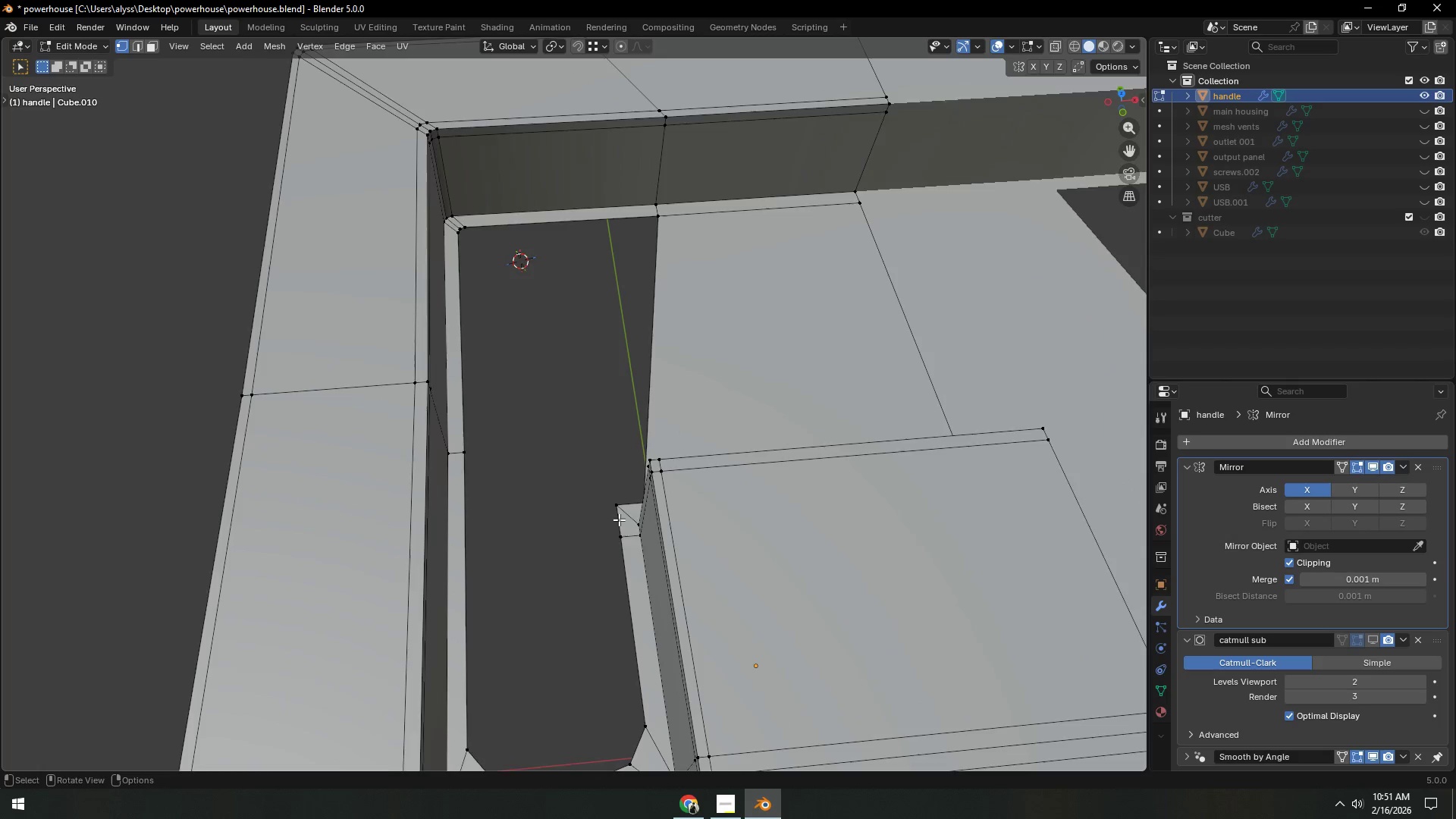 
scroll: coordinate [617, 516], scroll_direction: up, amount: 2.0
 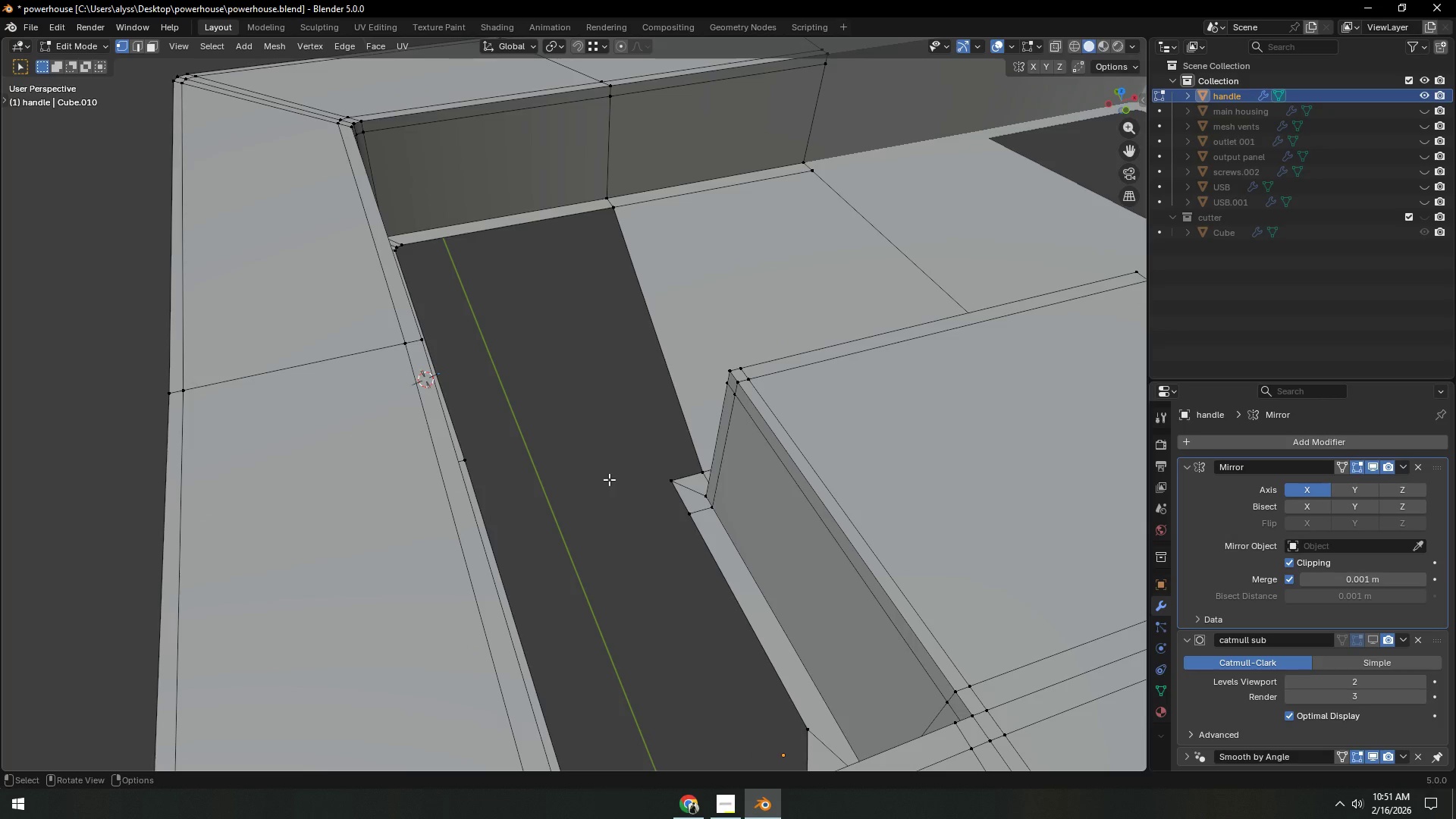 
wait(7.24)
 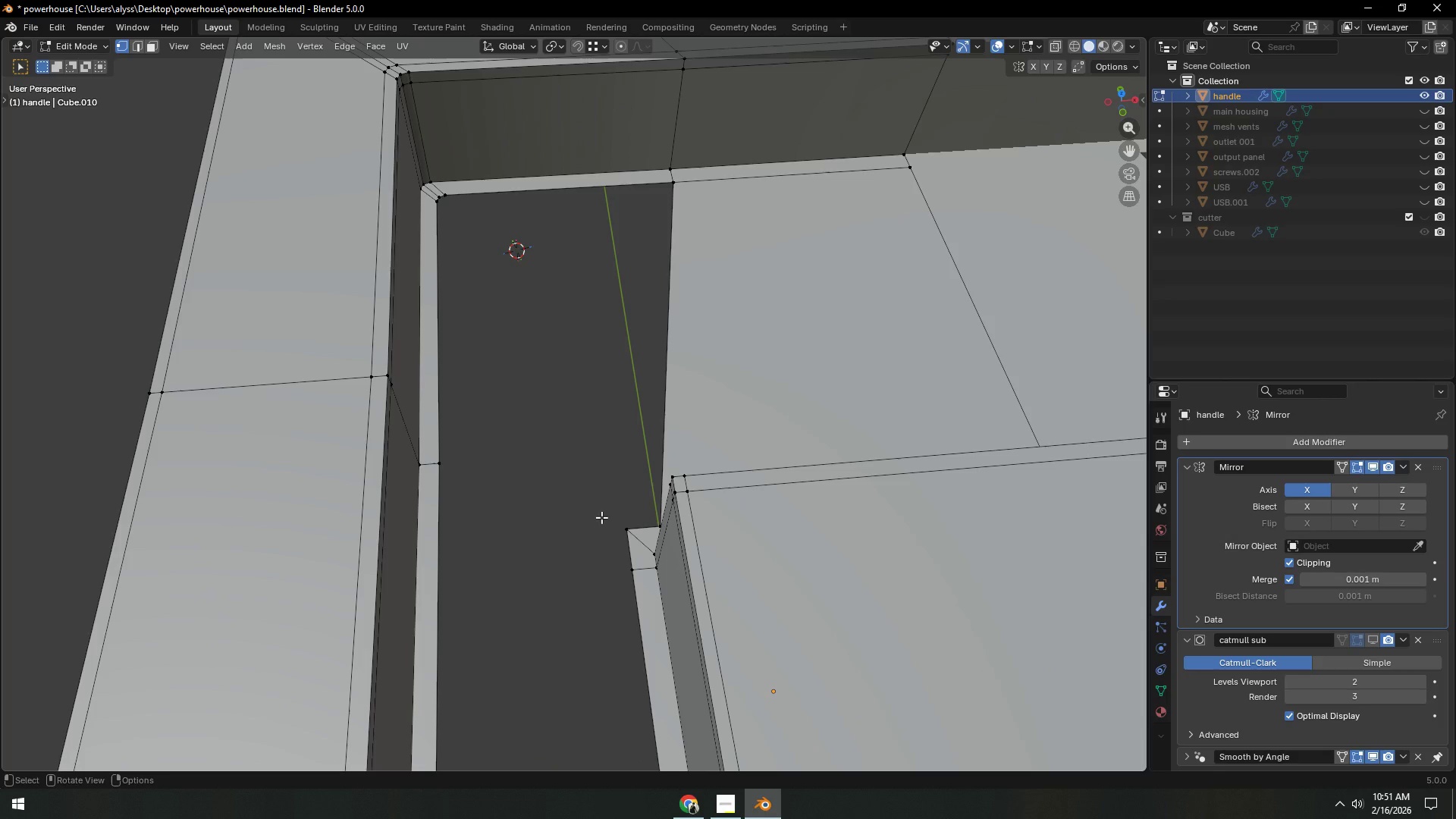 
hold_key(key=ShiftLeft, duration=0.39)
 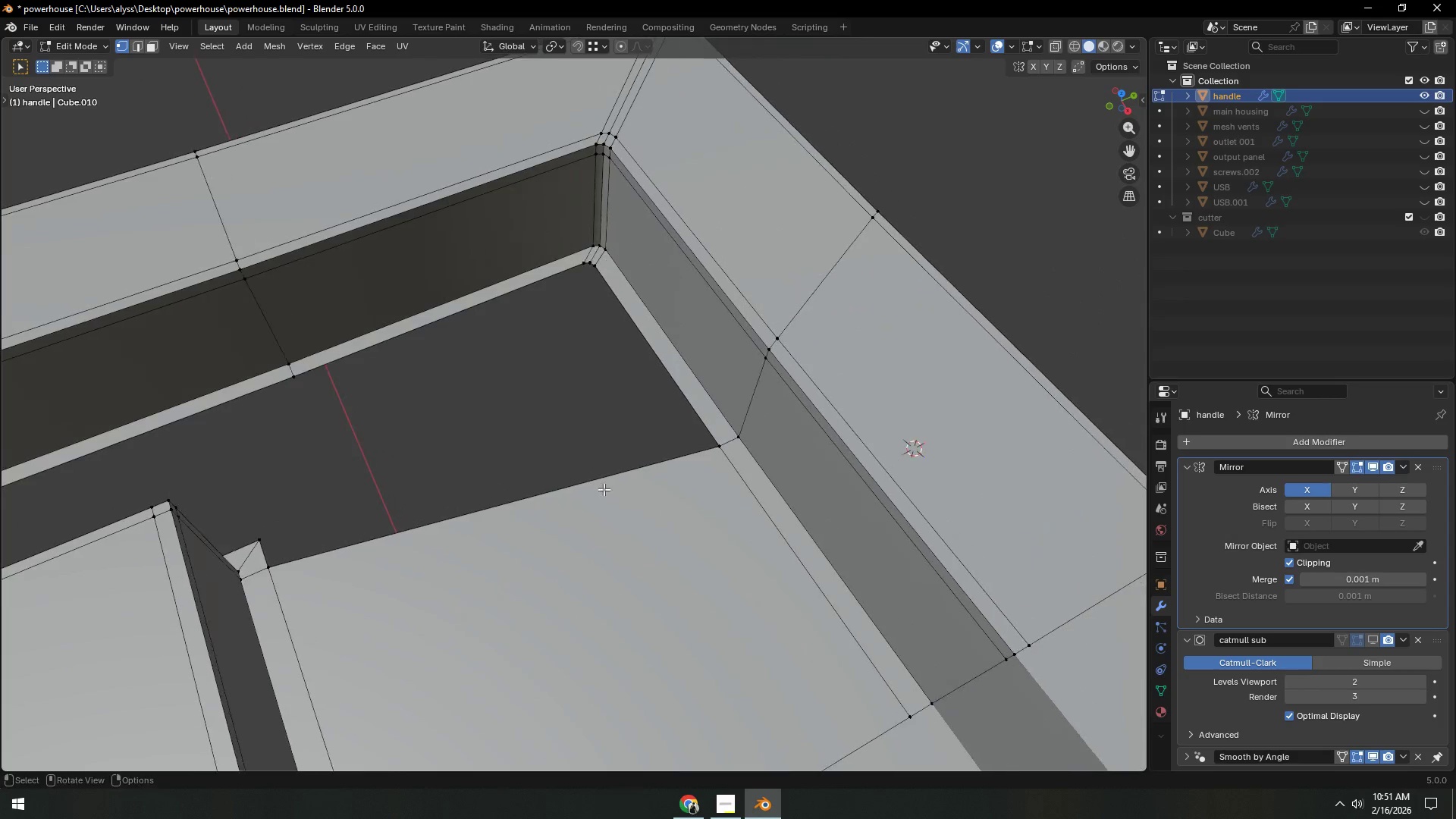 
scroll: coordinate [604, 489], scroll_direction: up, amount: 2.0
 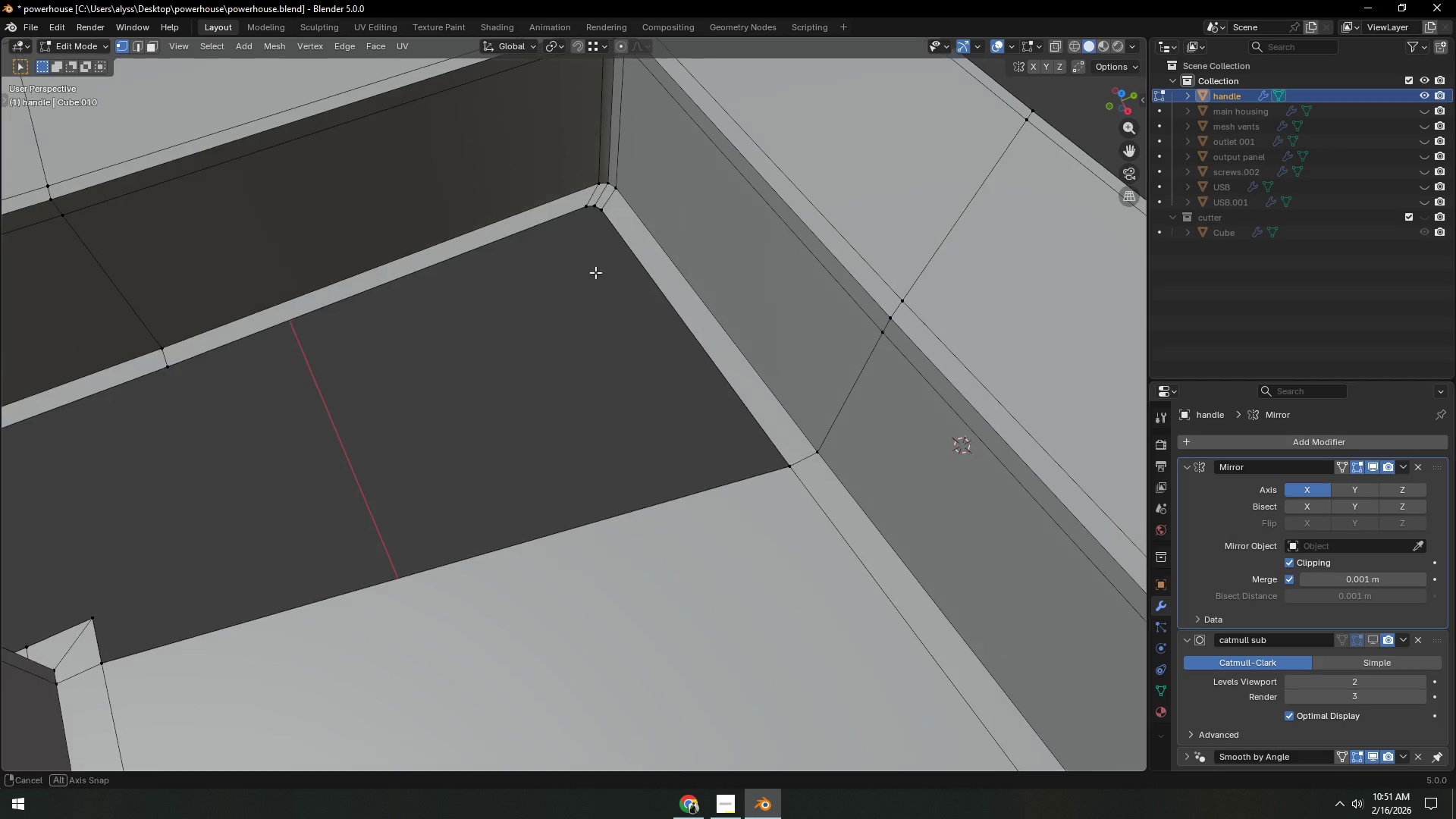 
scroll: coordinate [626, 284], scroll_direction: down, amount: 2.0
 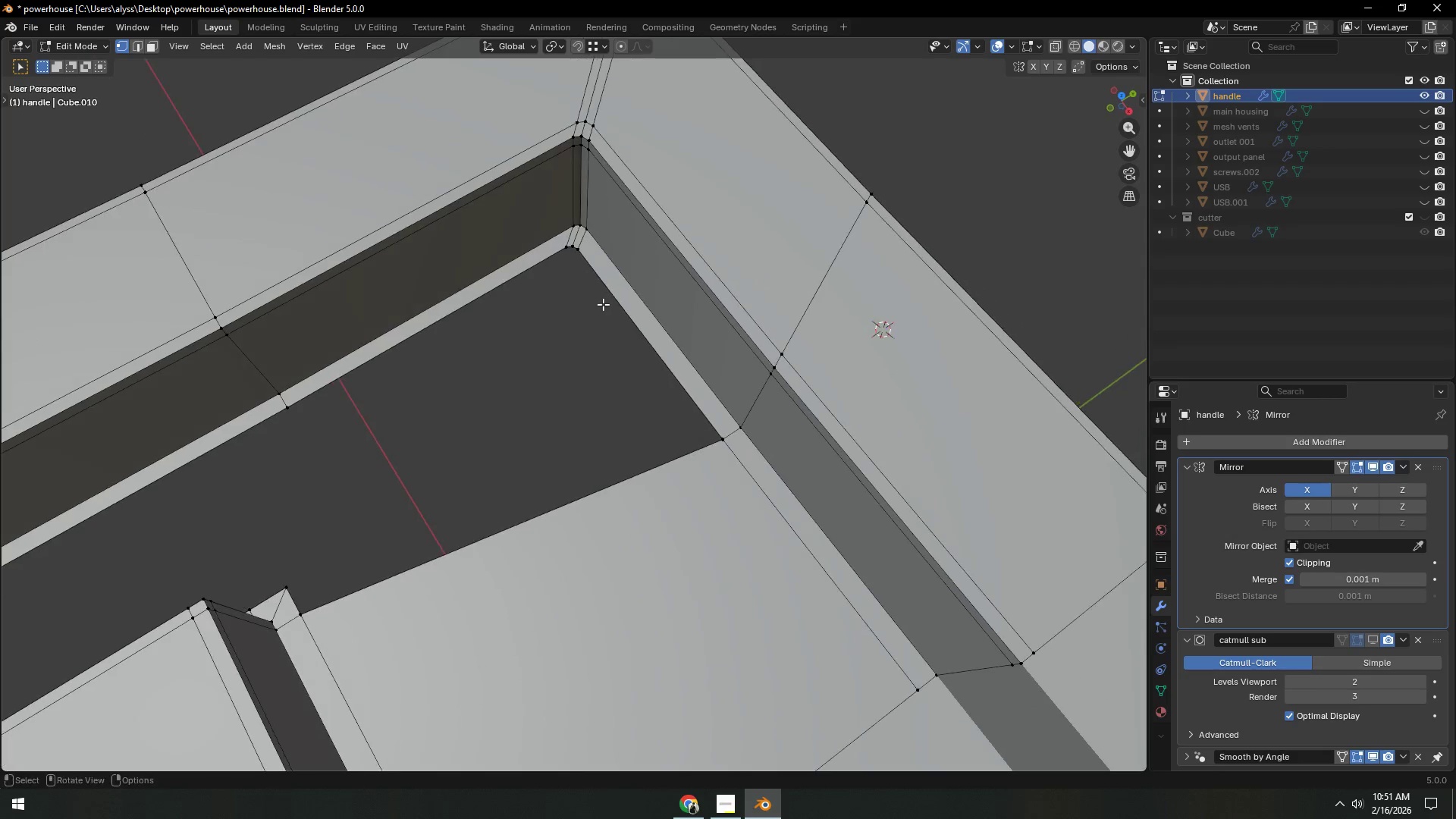 
scroll: coordinate [602, 305], scroll_direction: up, amount: 1.0
 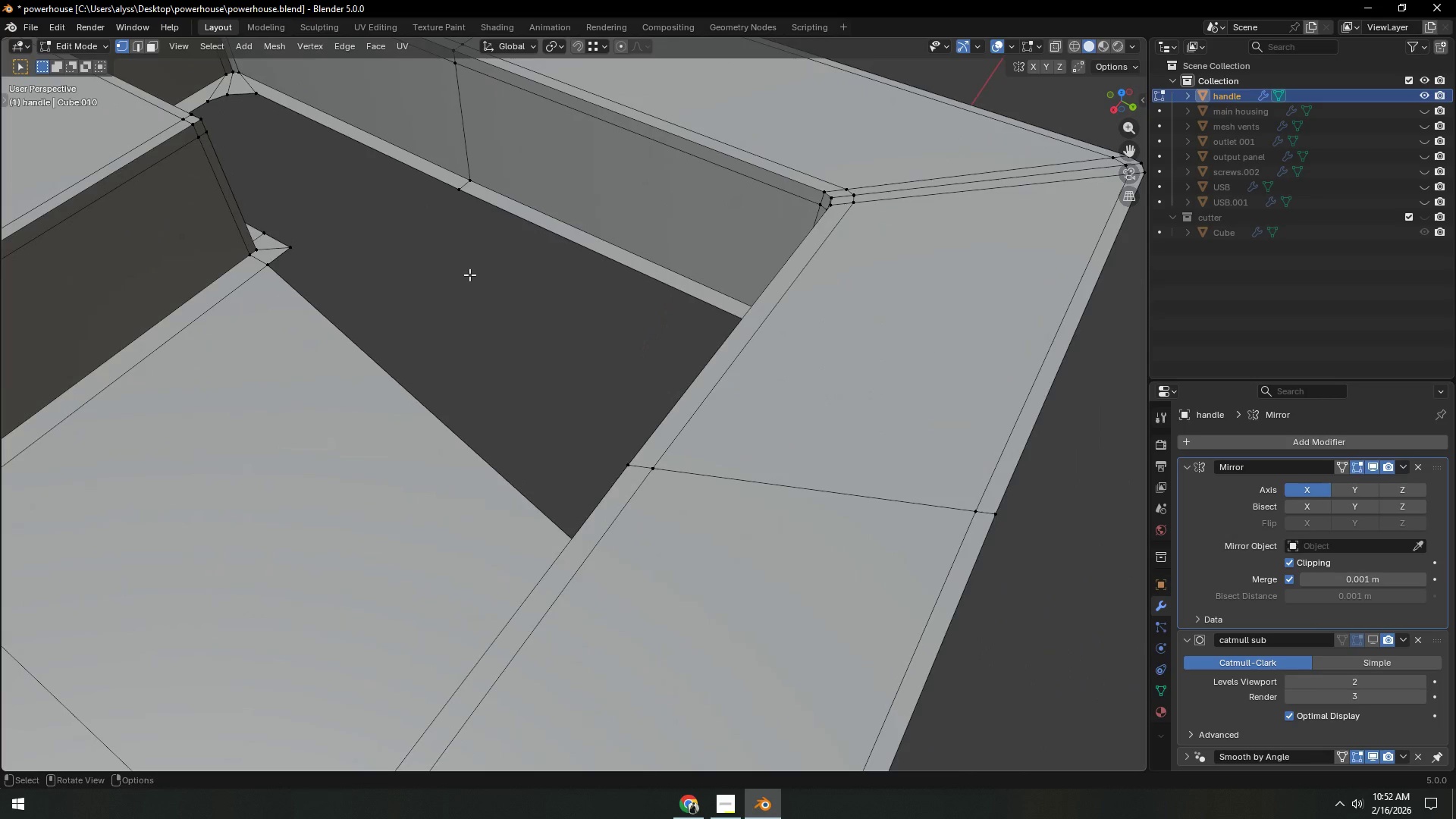 
hold_key(key=ShiftLeft, duration=0.5)
 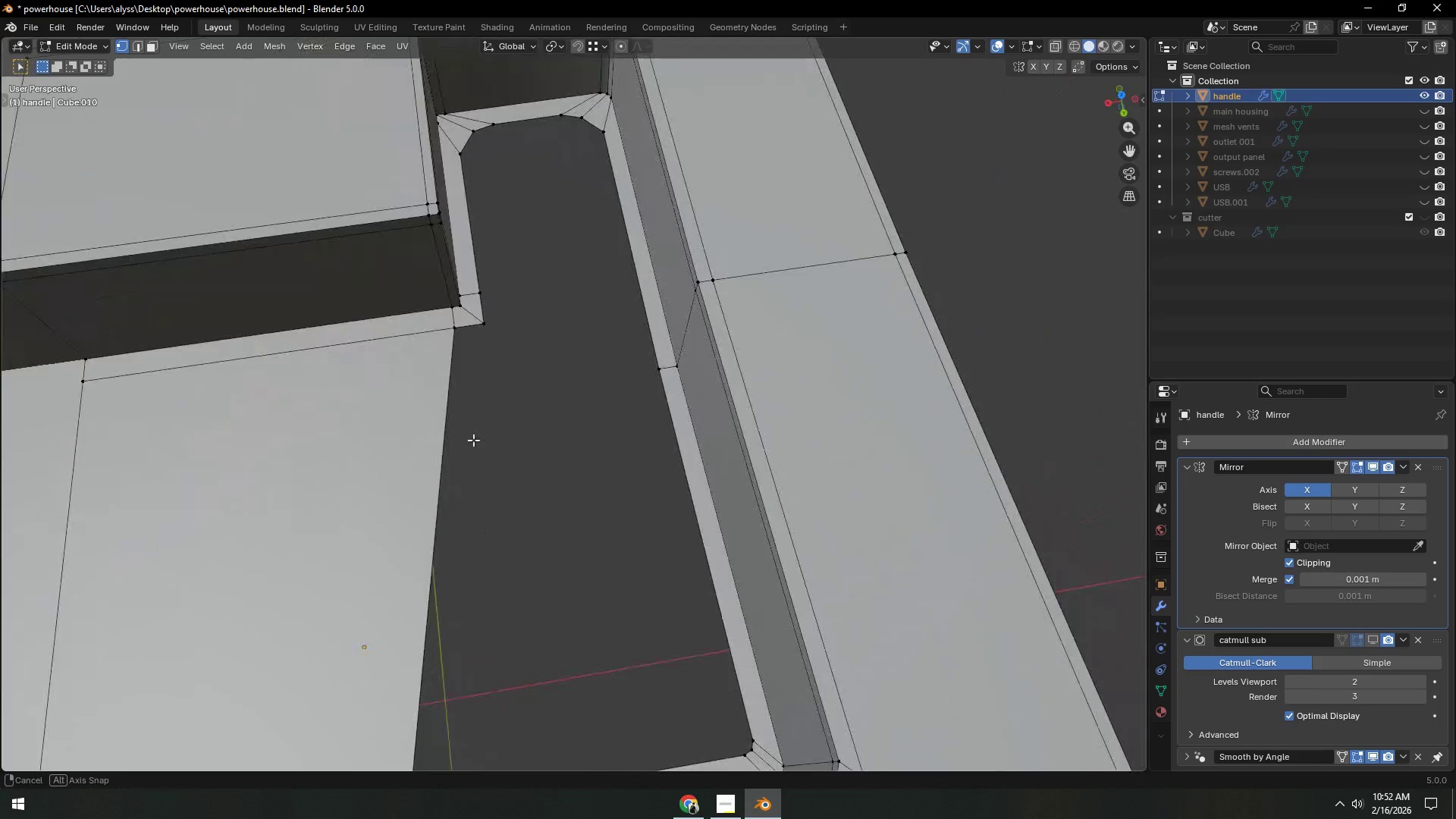 
hold_key(key=ShiftLeft, duration=0.45)
 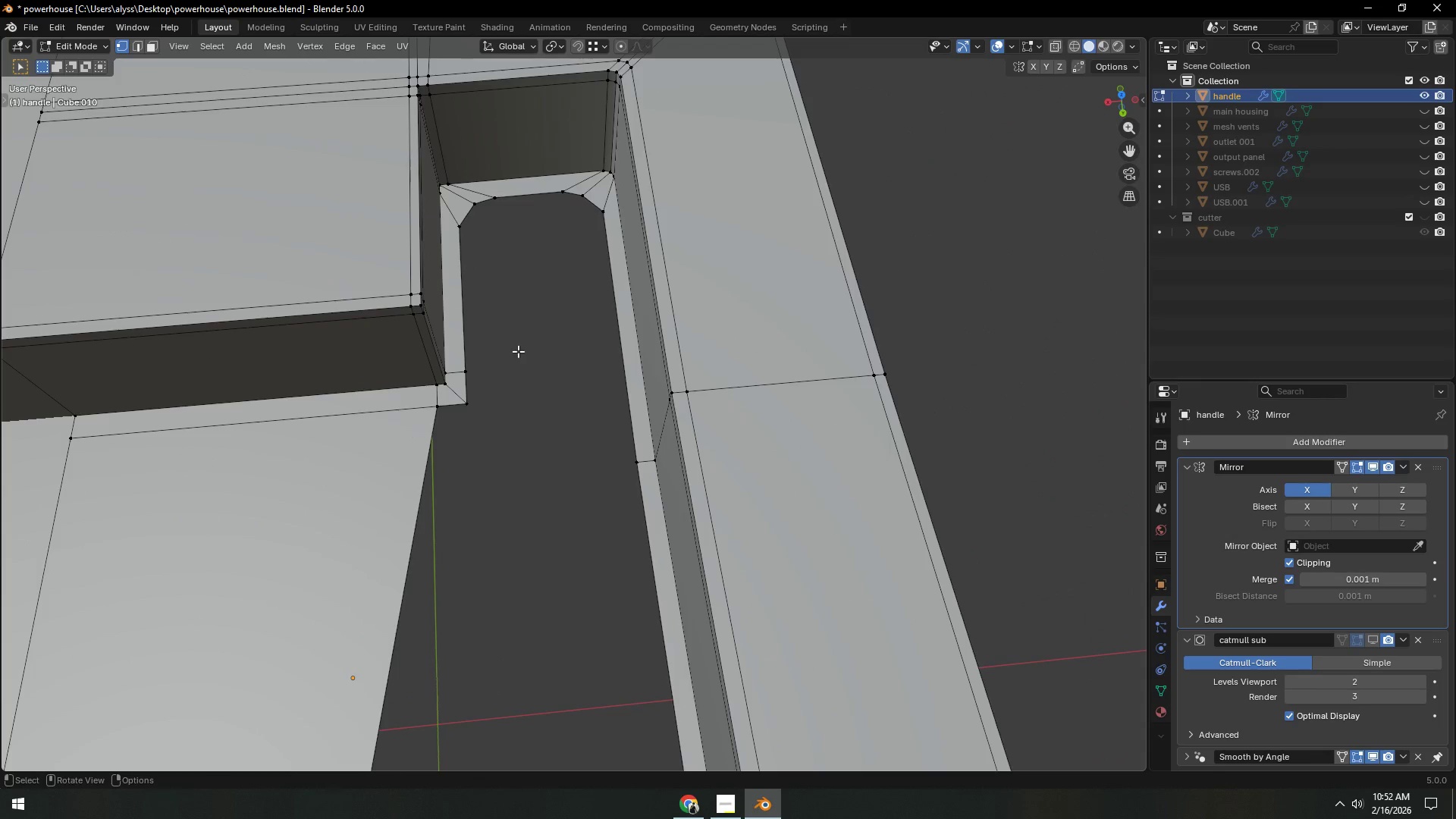 
scroll: coordinate [529, 353], scroll_direction: up, amount: 1.0
 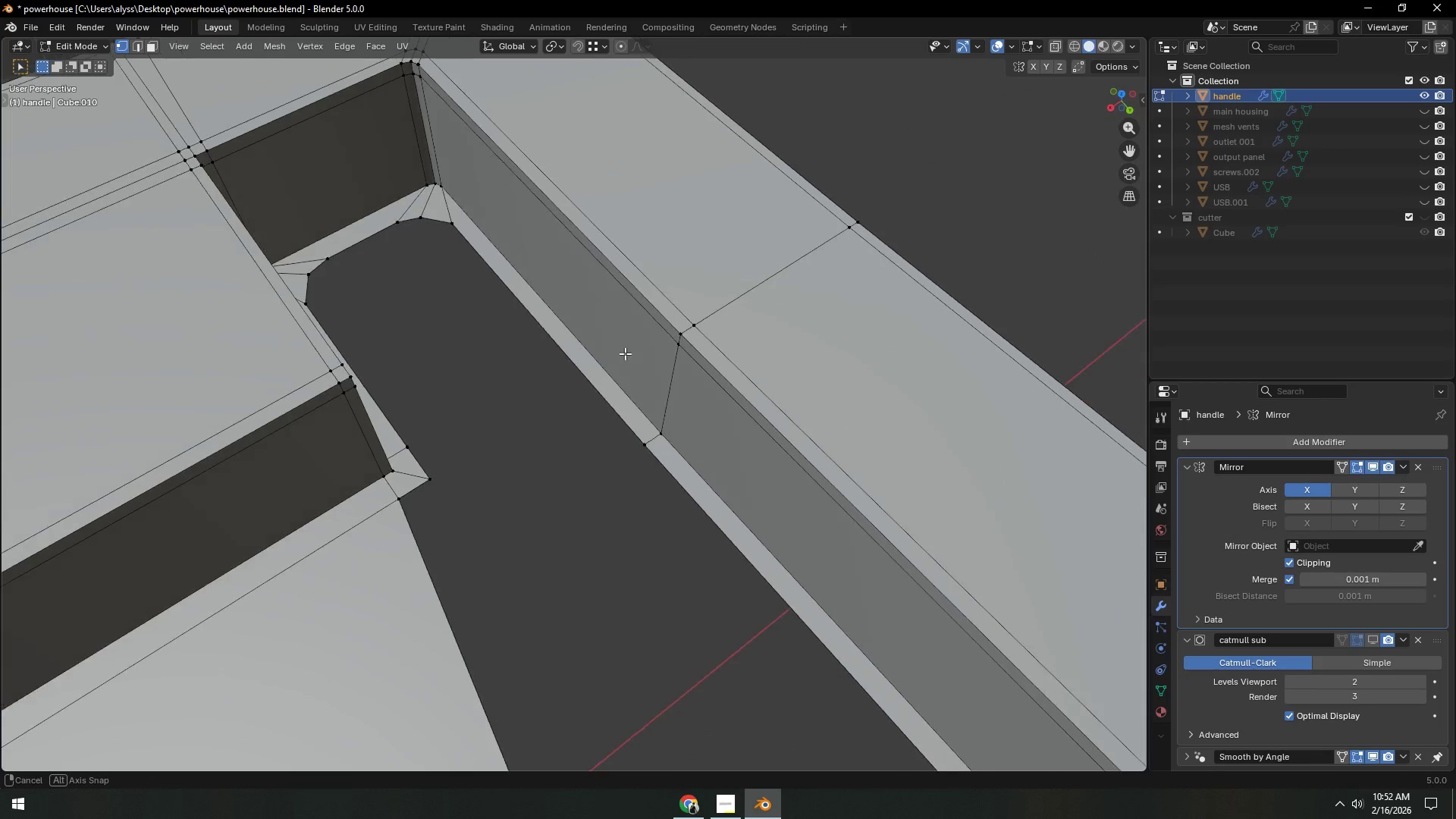 
key(Shift+ShiftLeft)
 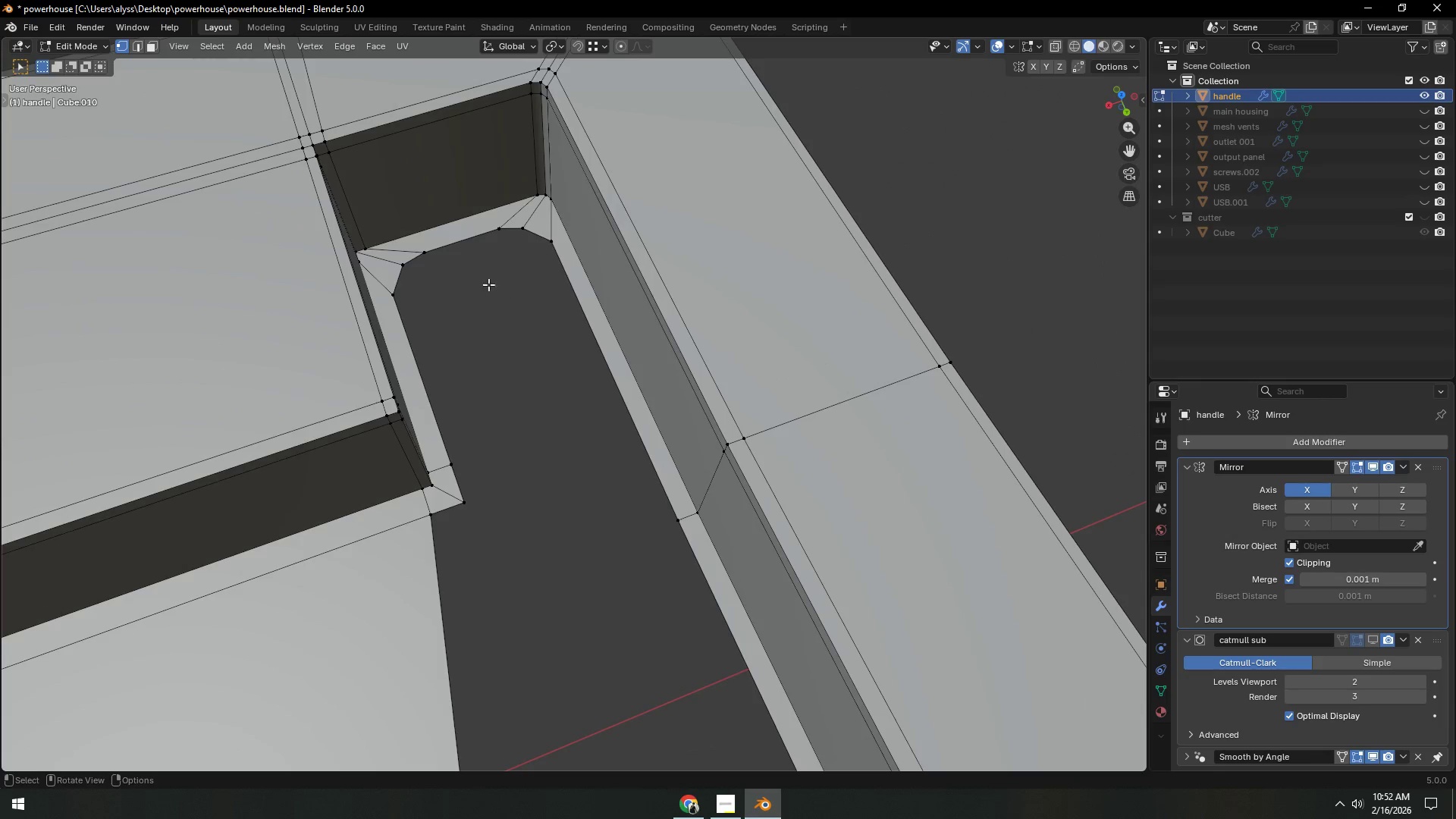 
key(2)
 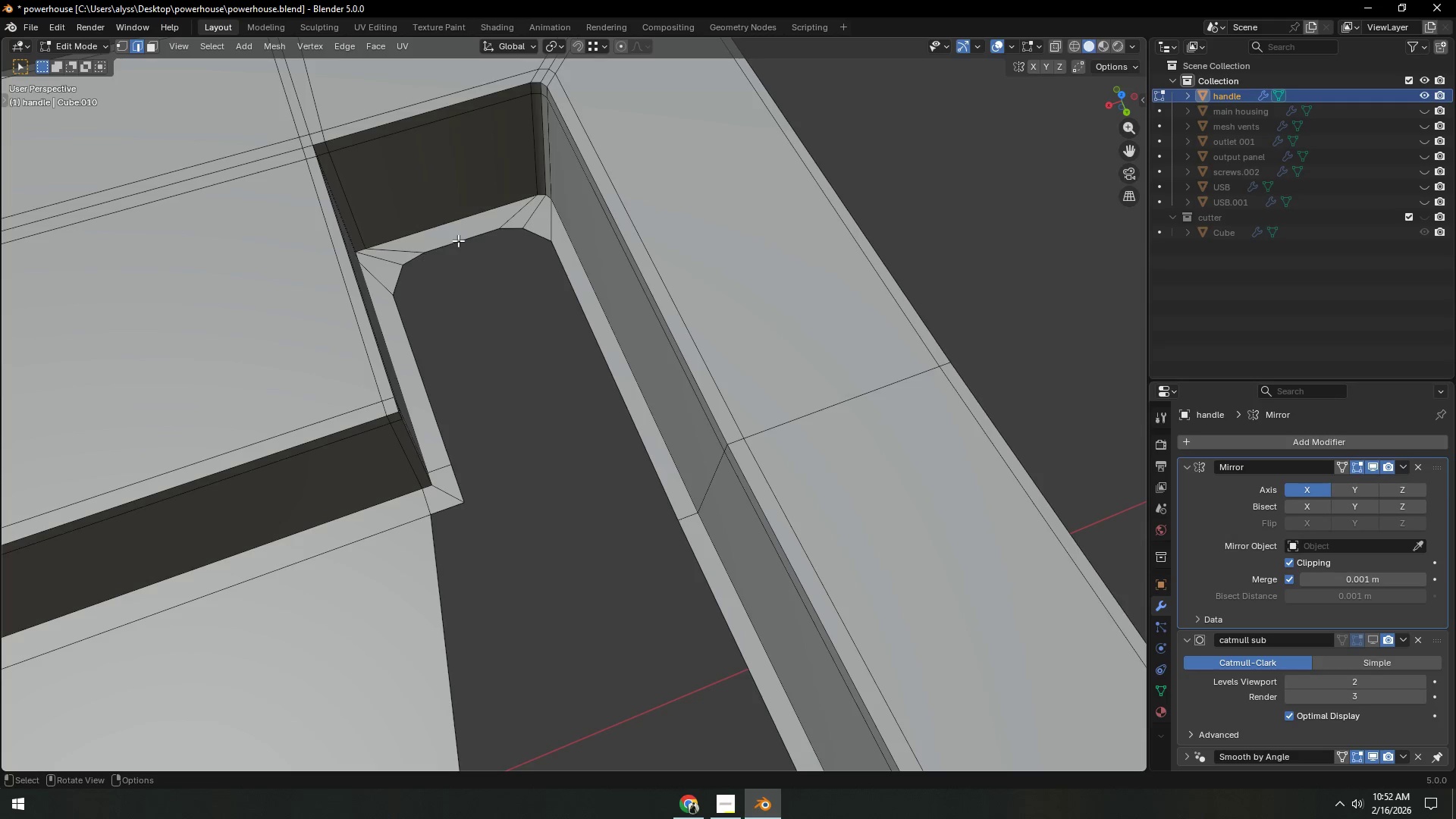 
left_click([458, 240])
 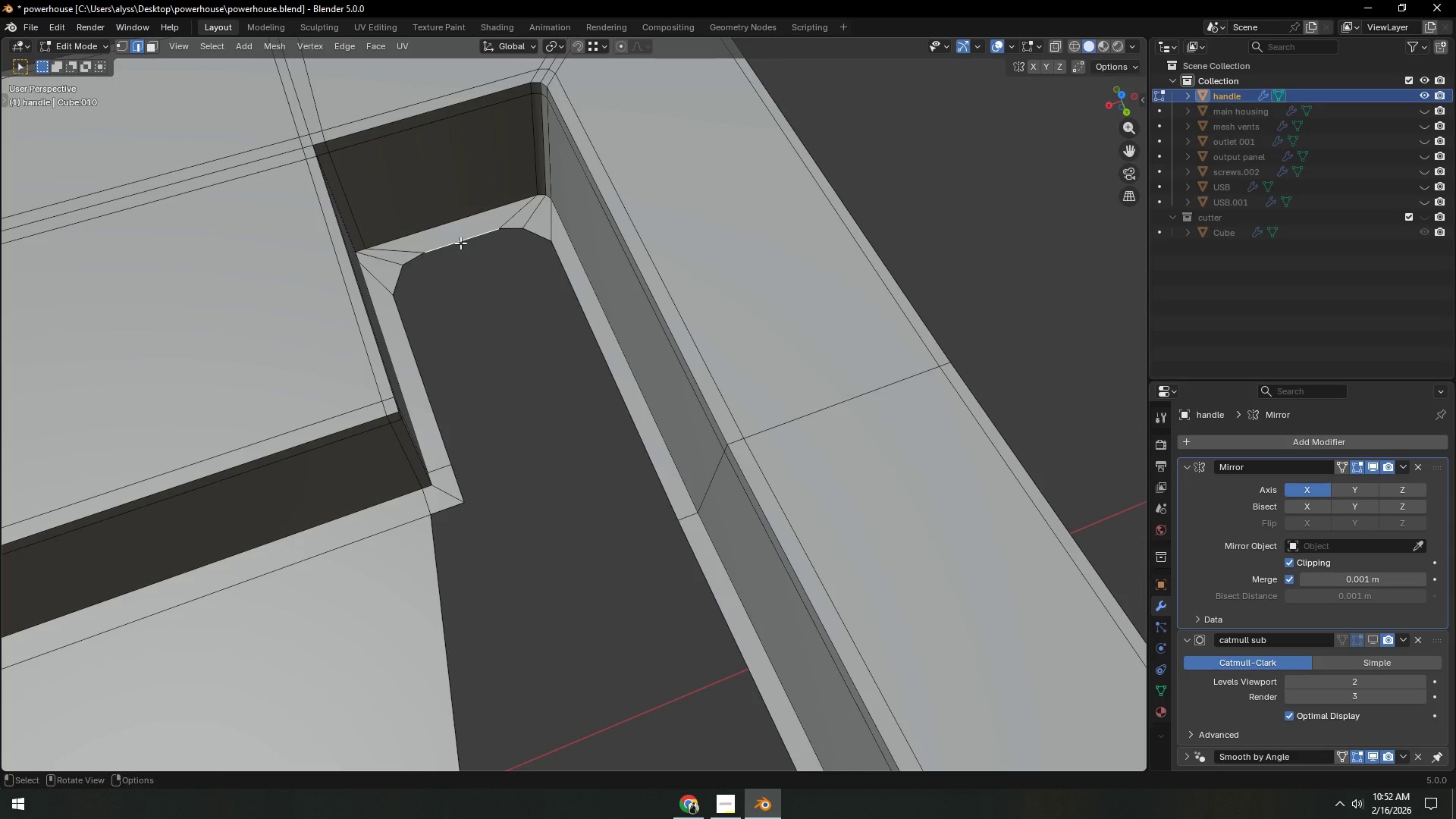 
key(G)
 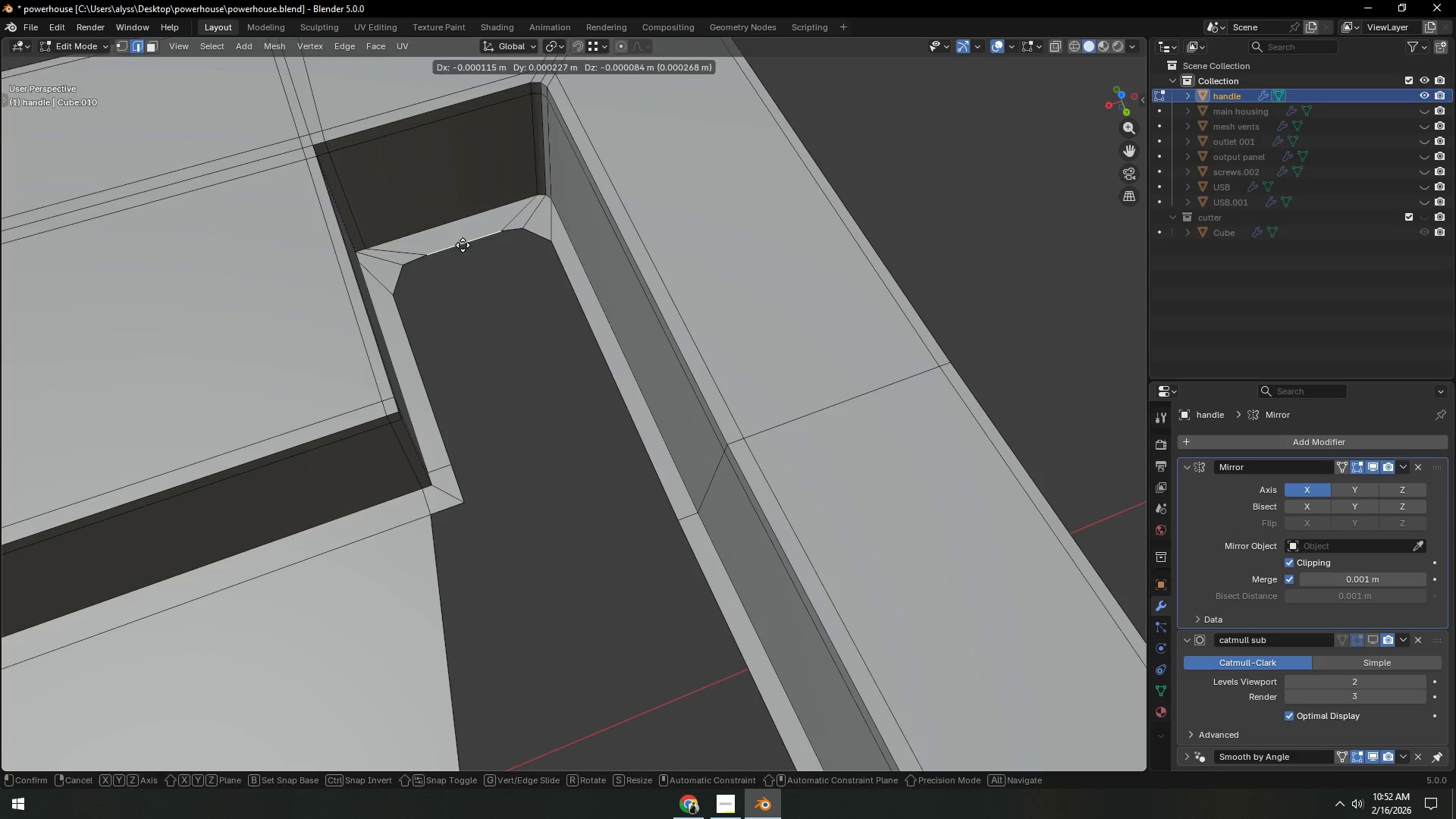 
right_click([463, 245])
 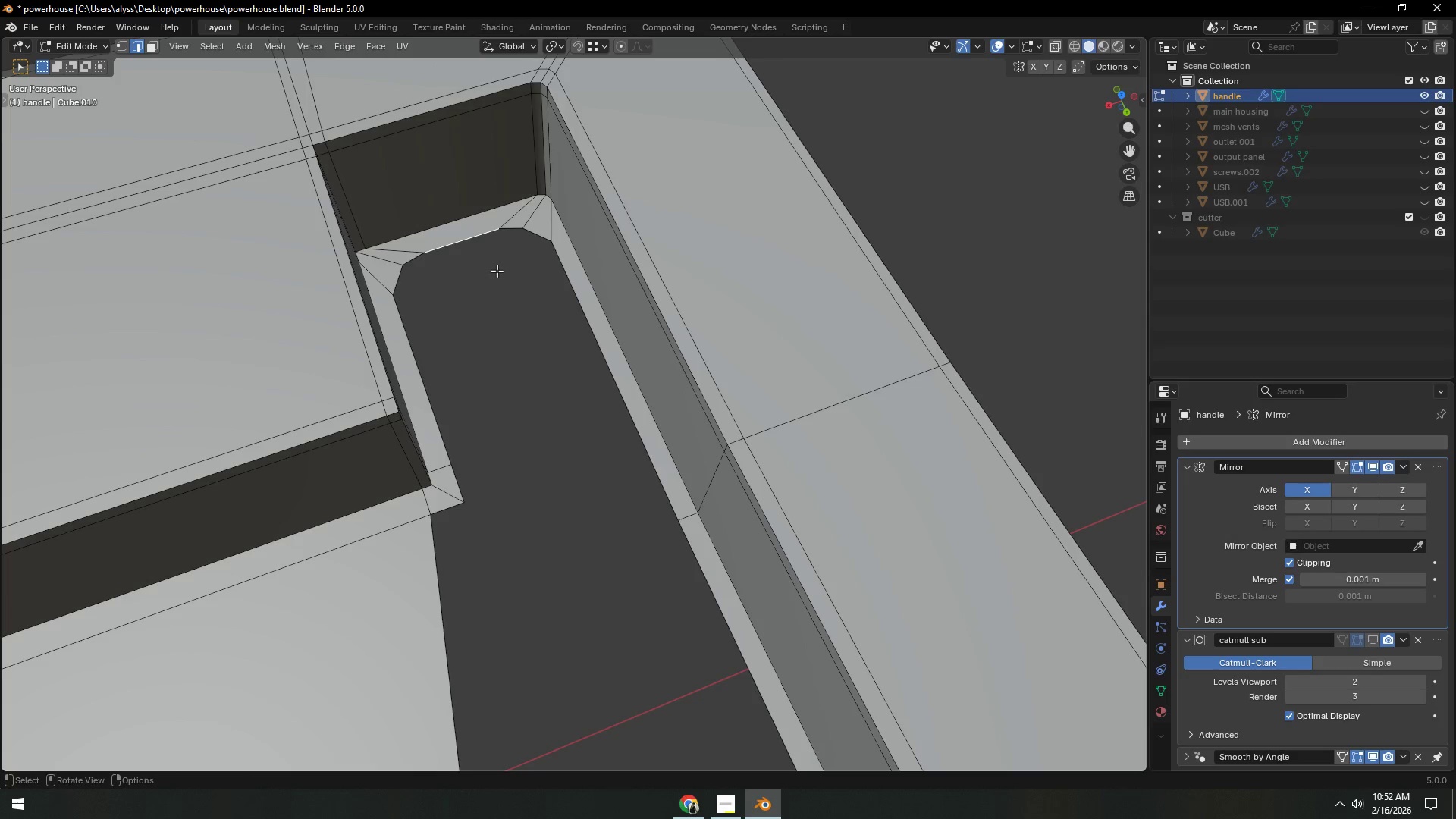 
type(ff)
 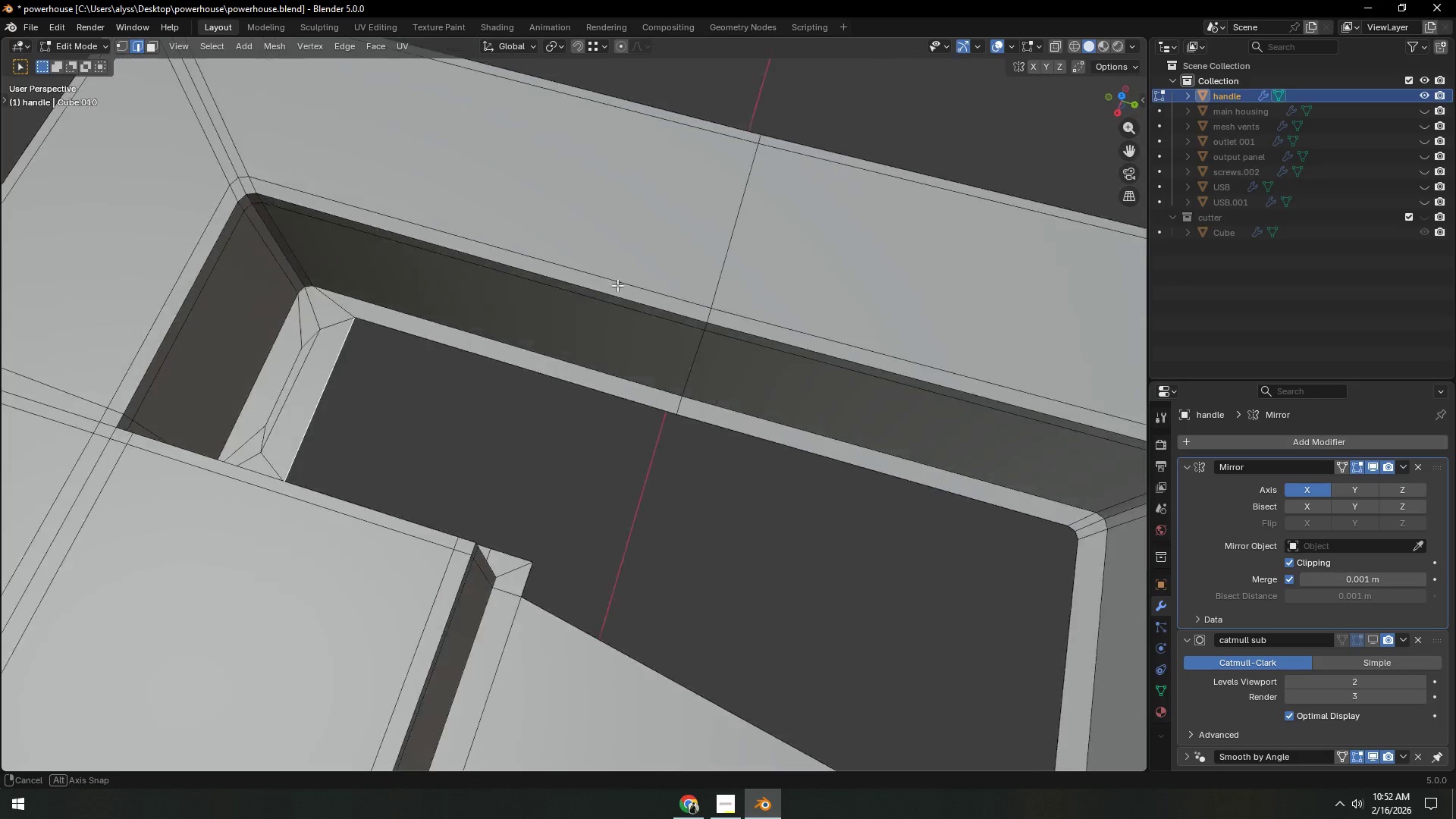 
hold_key(key=ShiftLeft, duration=0.38)
 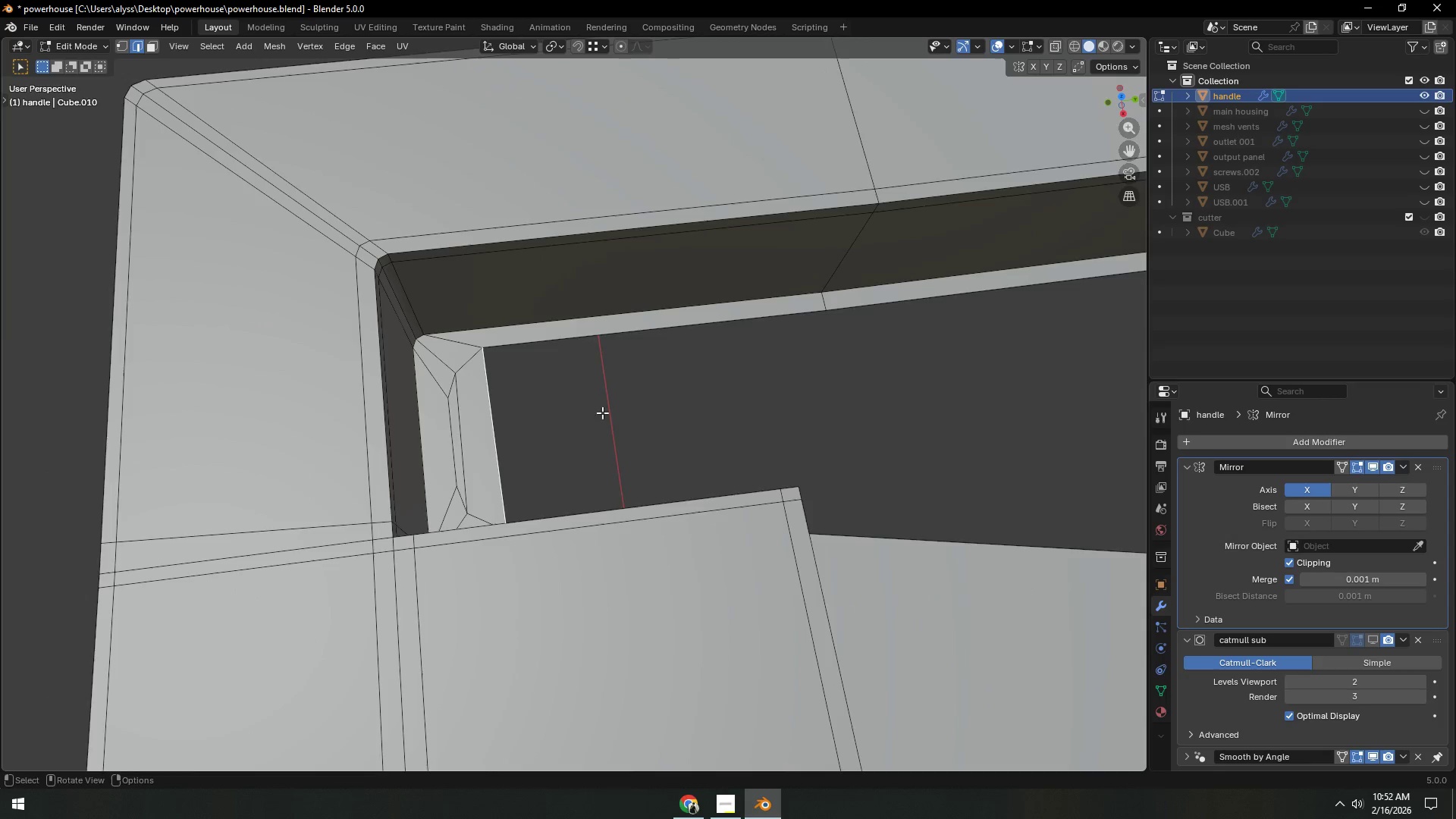 
scroll: coordinate [579, 435], scroll_direction: up, amount: 1.0
 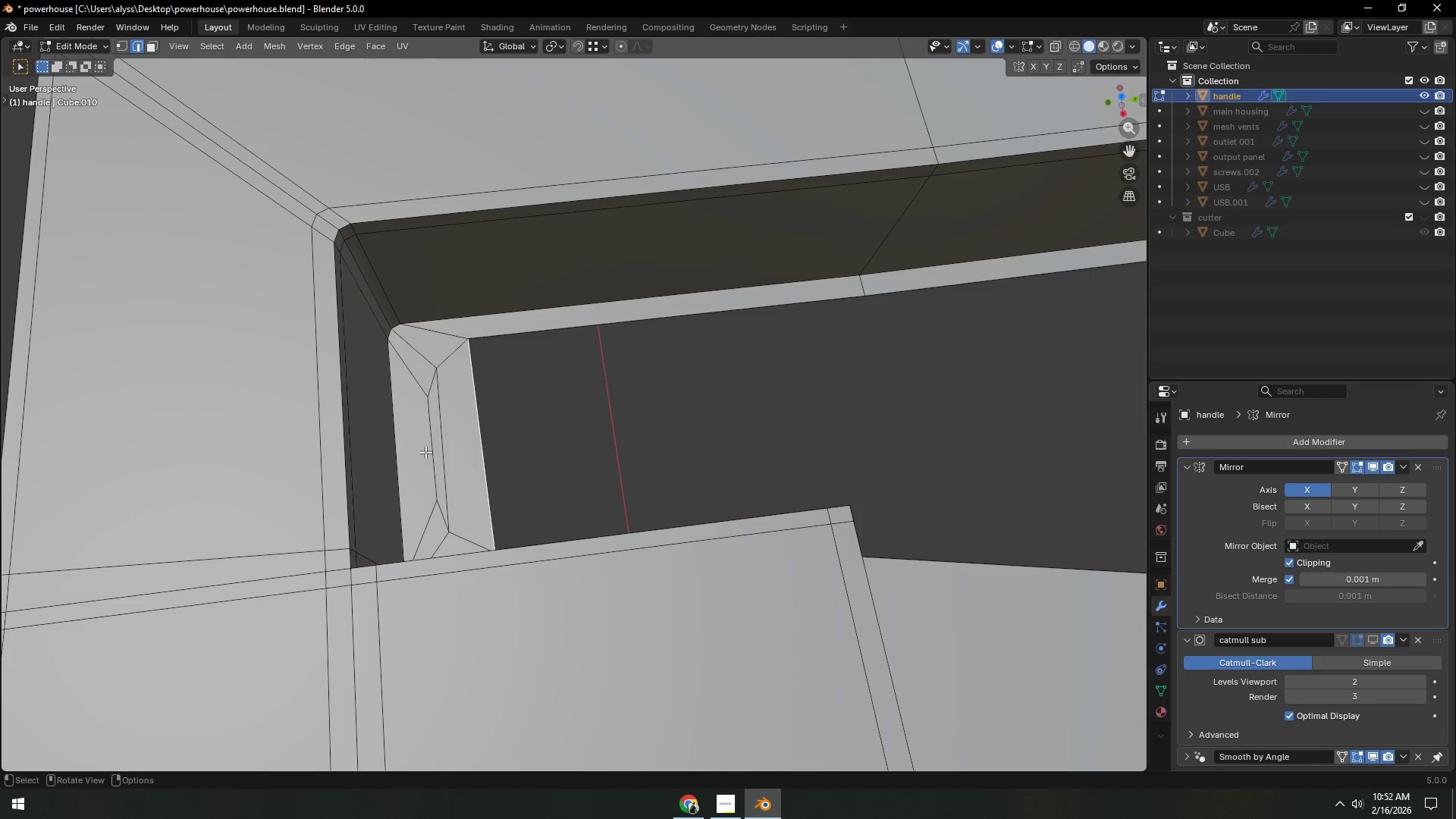 
left_click([425, 452])
 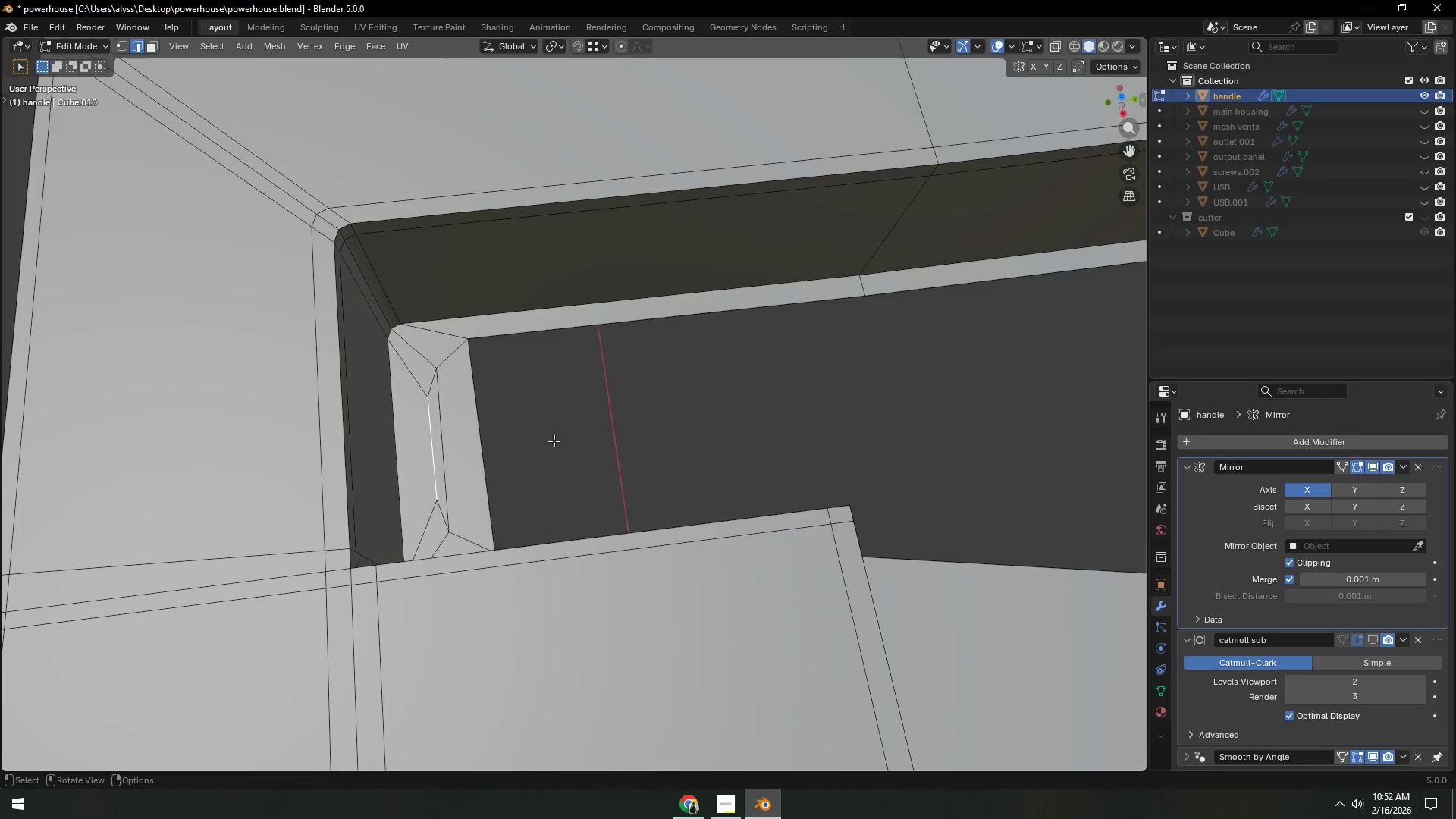 
type(gy)
 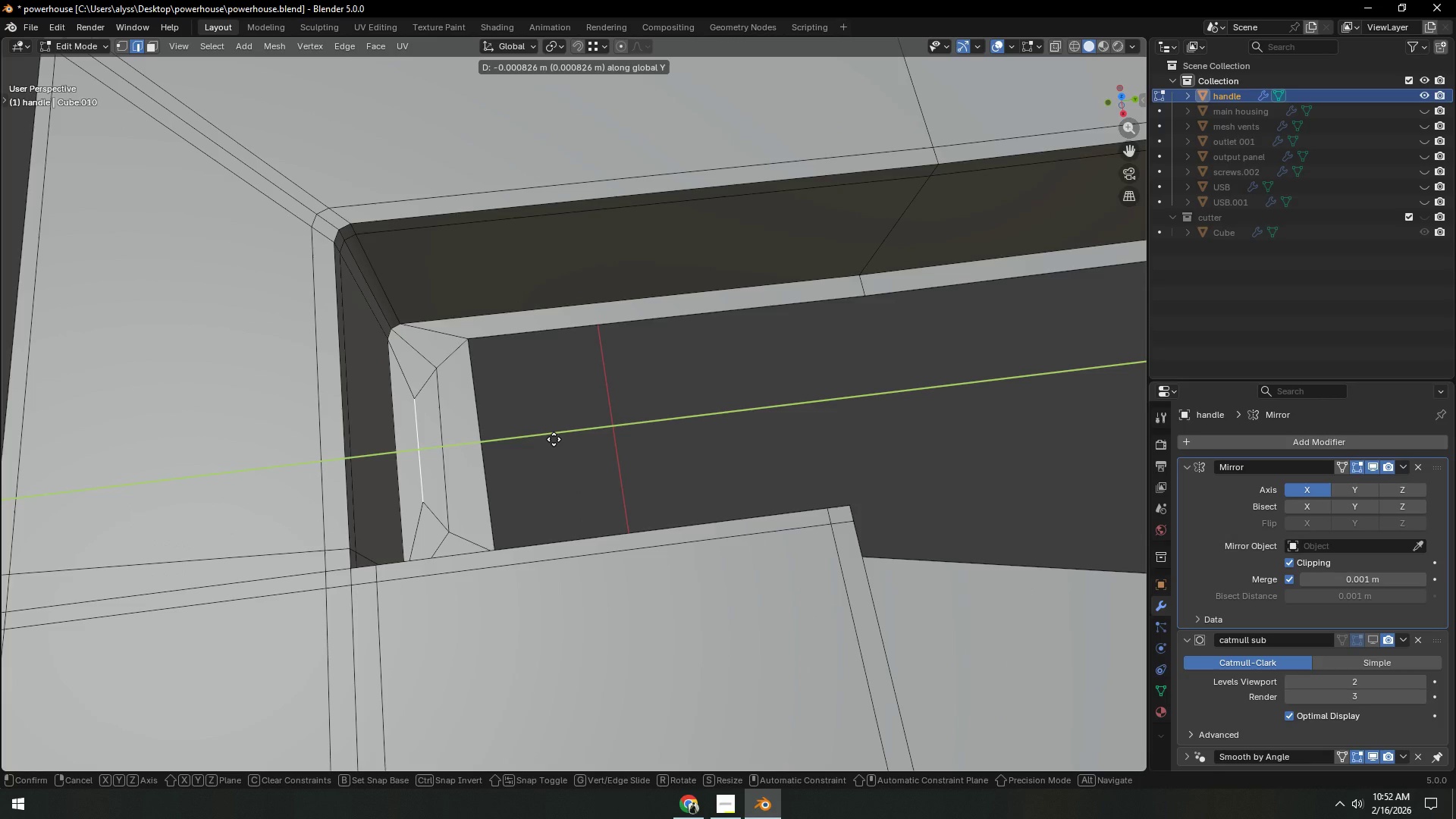 
left_click([554, 439])
 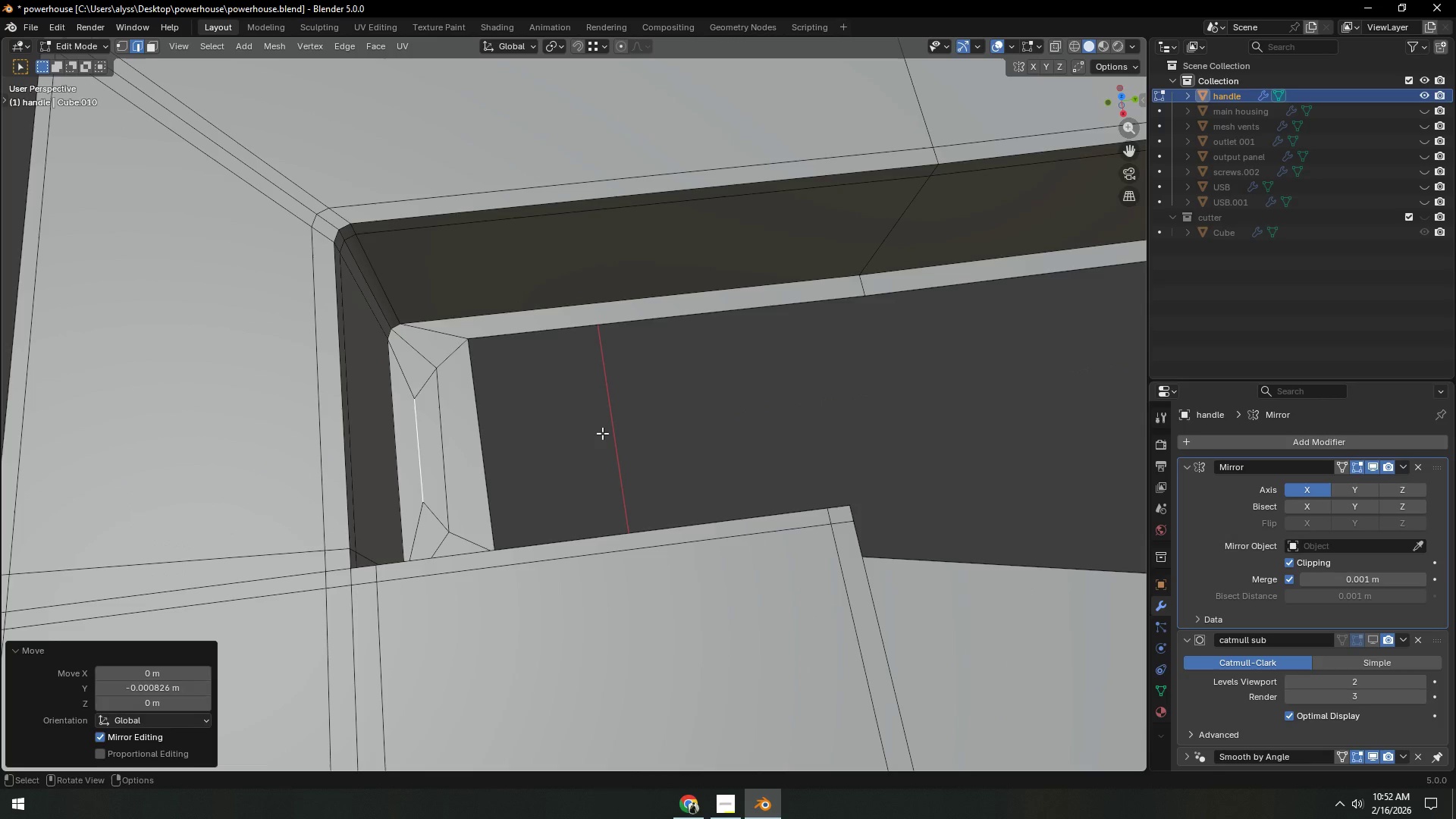 
double_click([602, 433])
 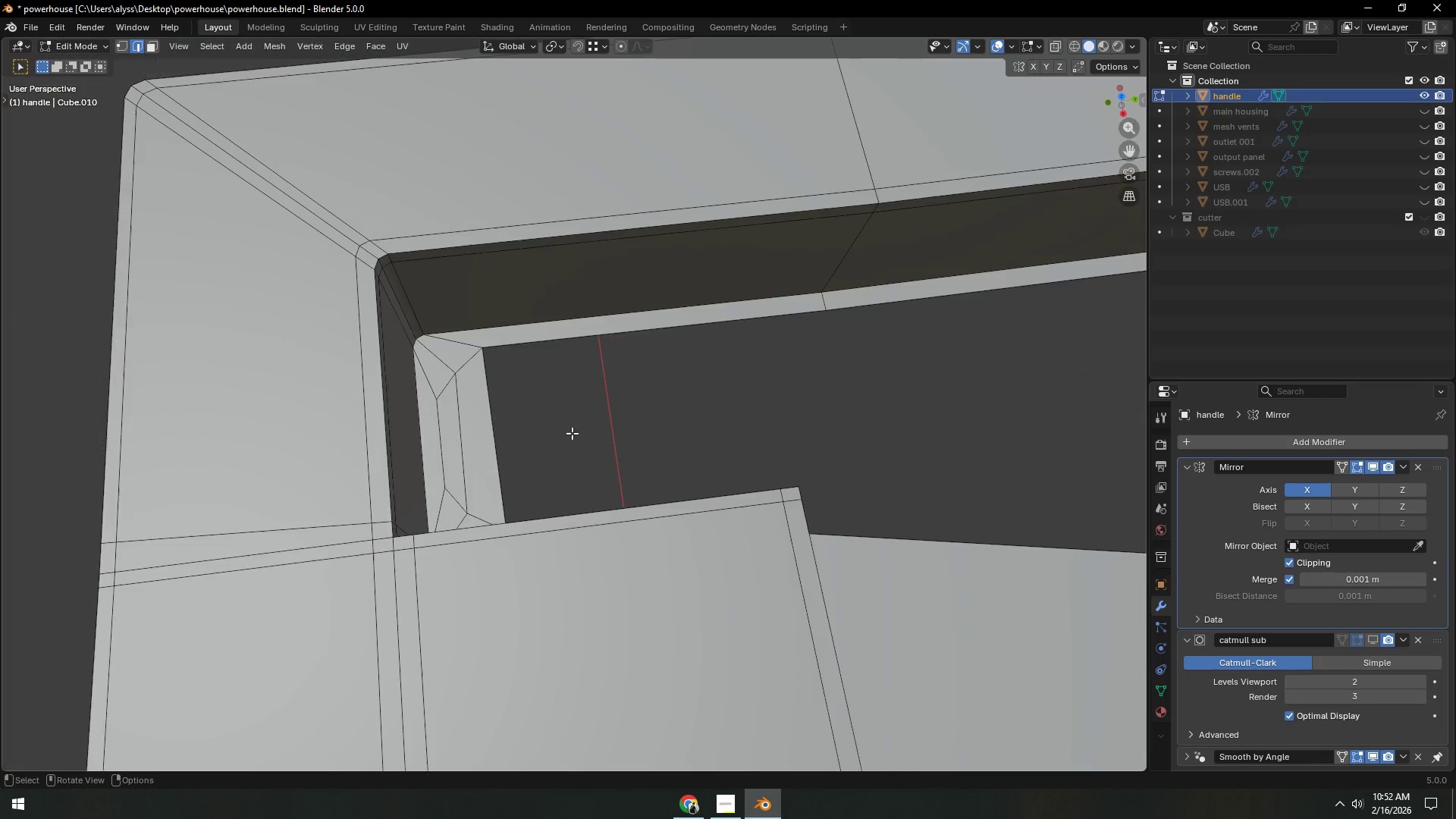 
scroll: coordinate [572, 433], scroll_direction: down, amount: 1.0
 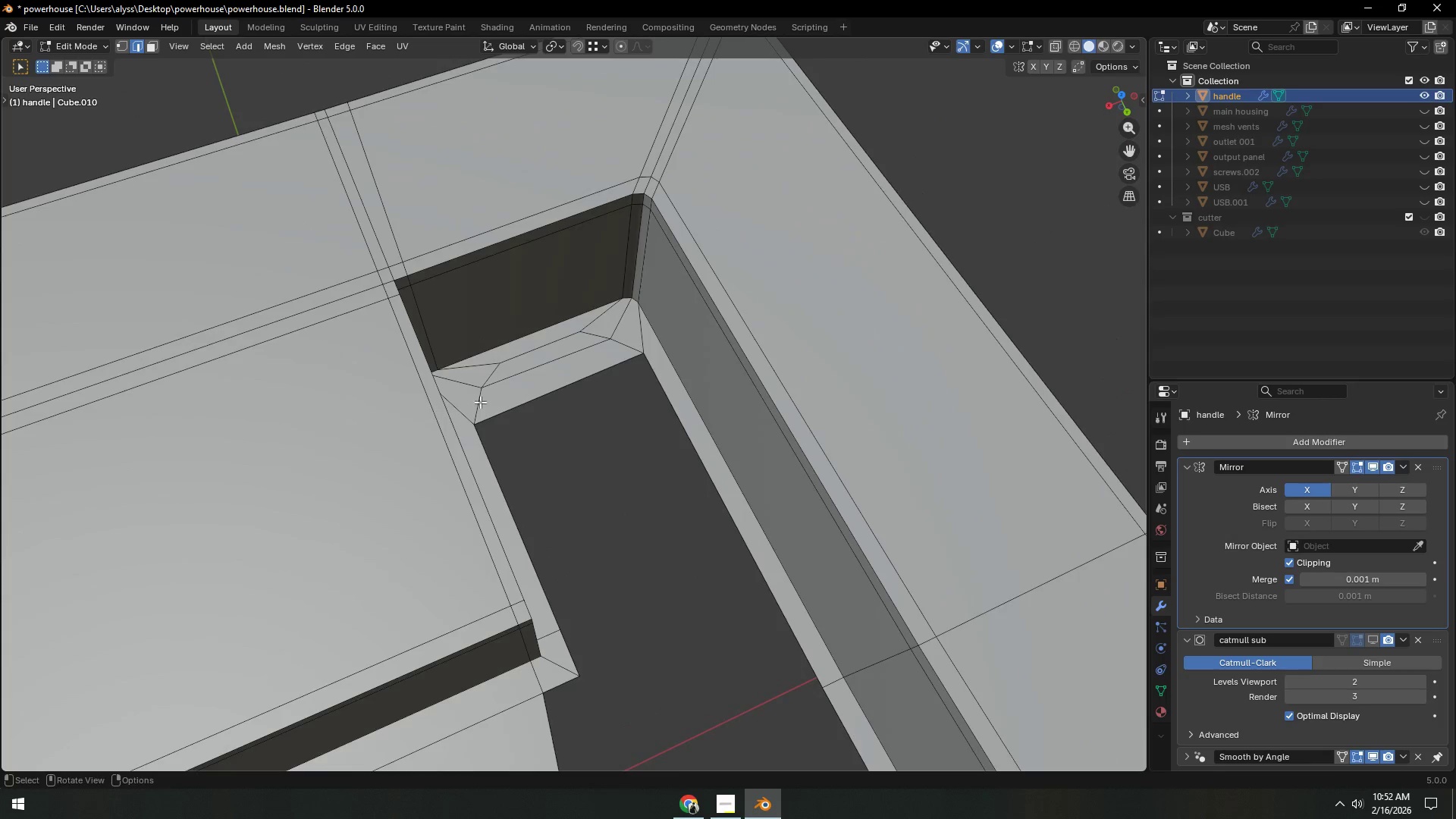 
left_click([548, 394])
 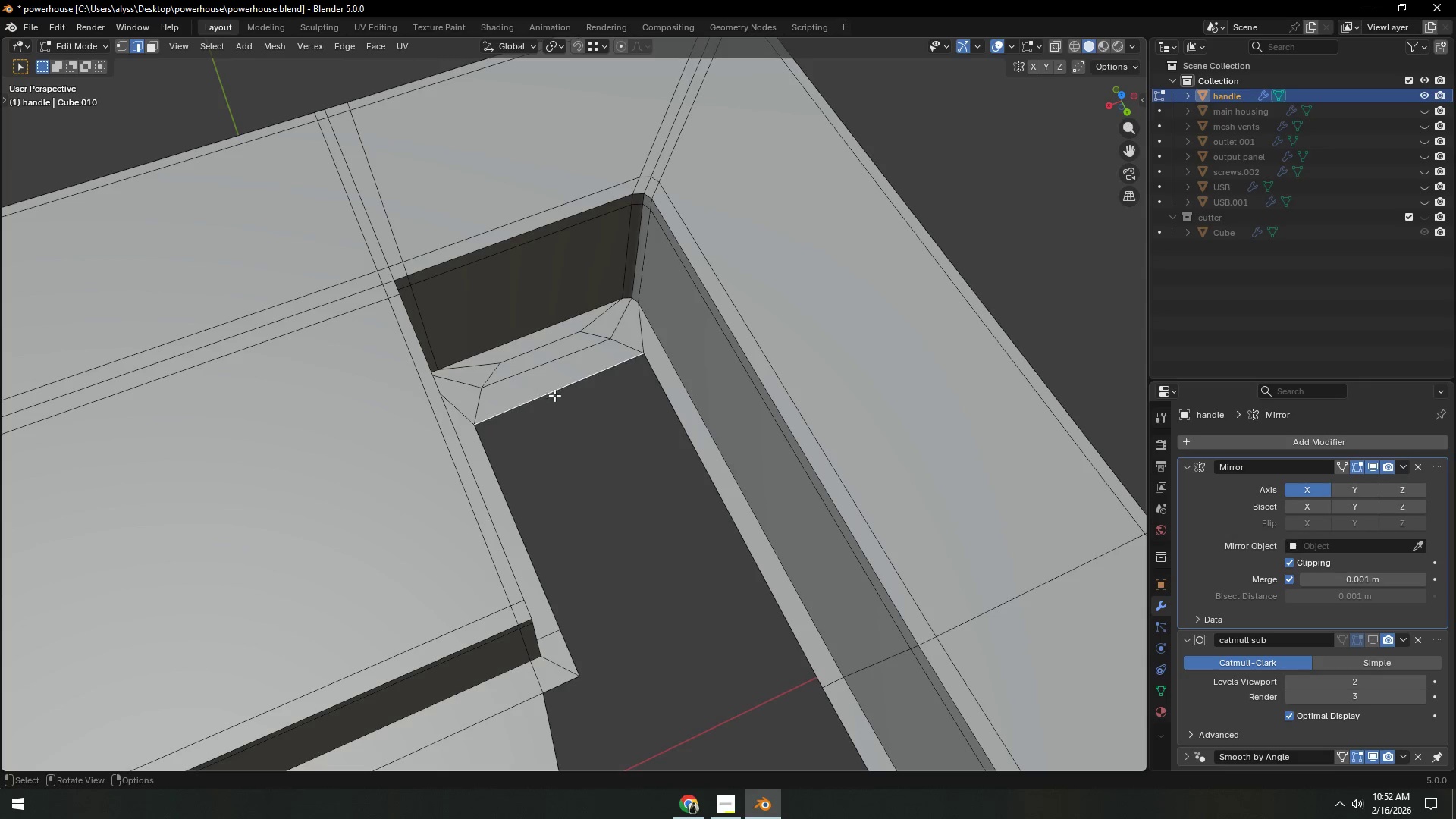 
key(F)
 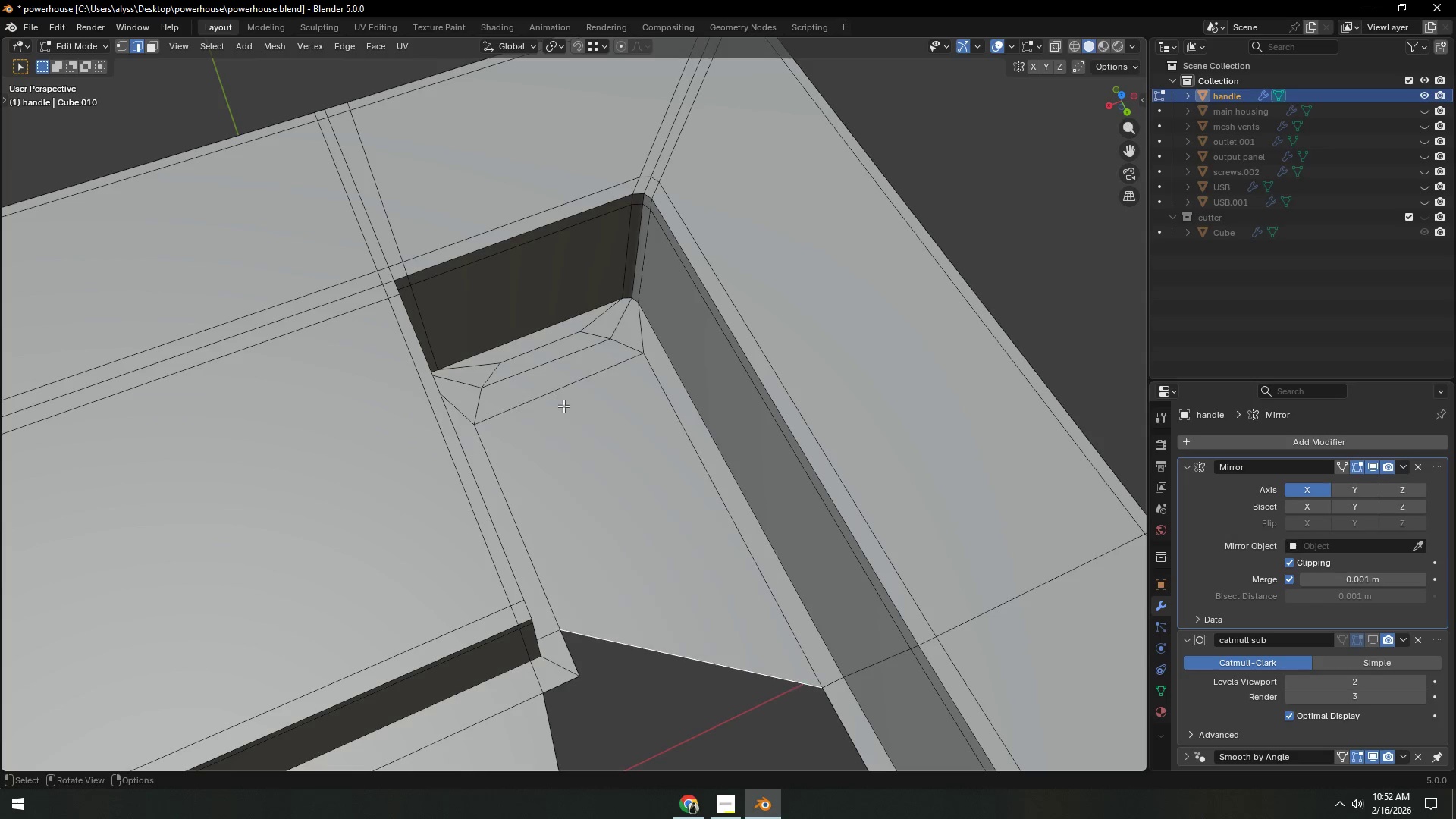 
key(Shift+ShiftLeft)
 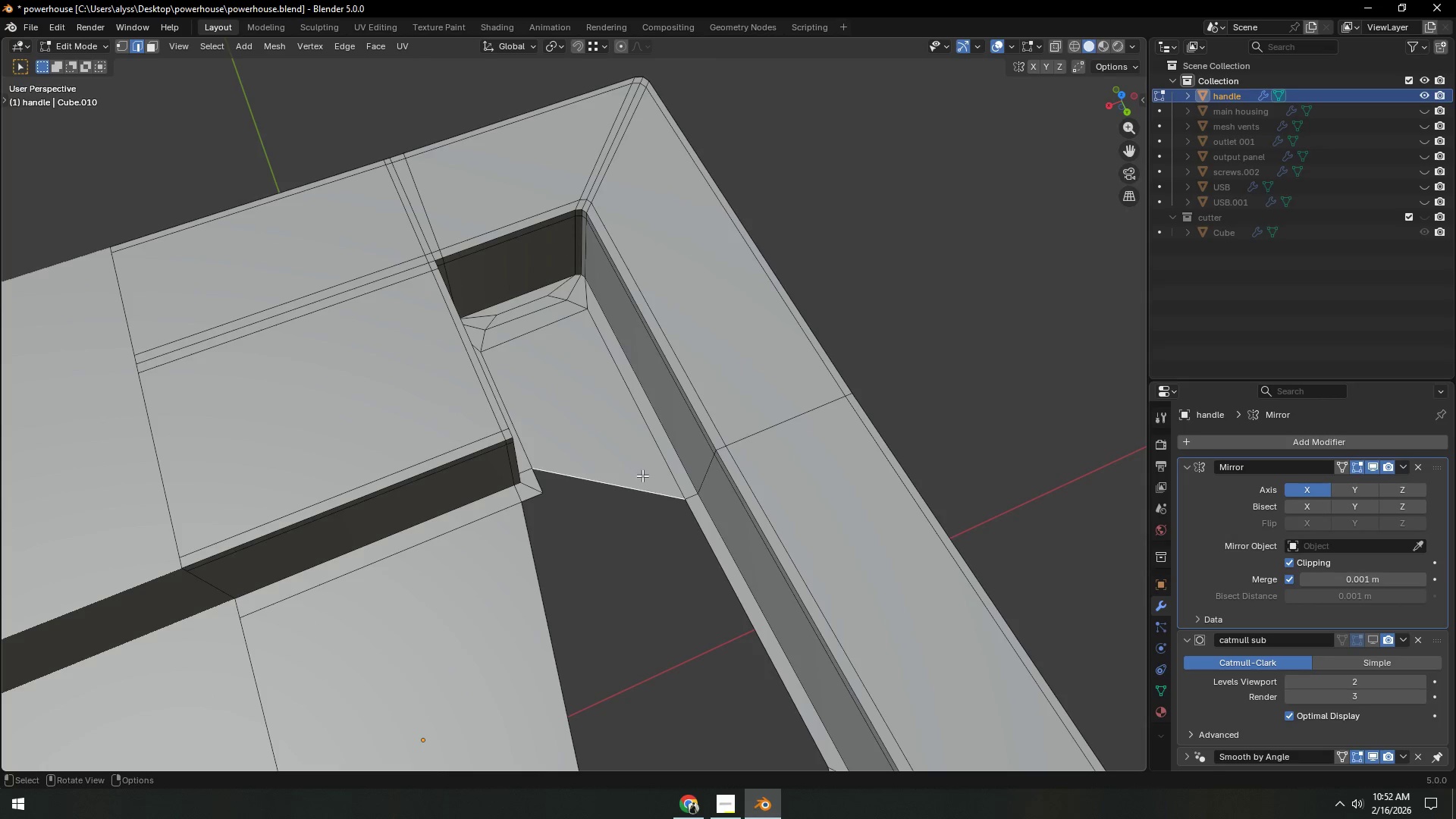 
scroll: coordinate [655, 520], scroll_direction: down, amount: 7.0
 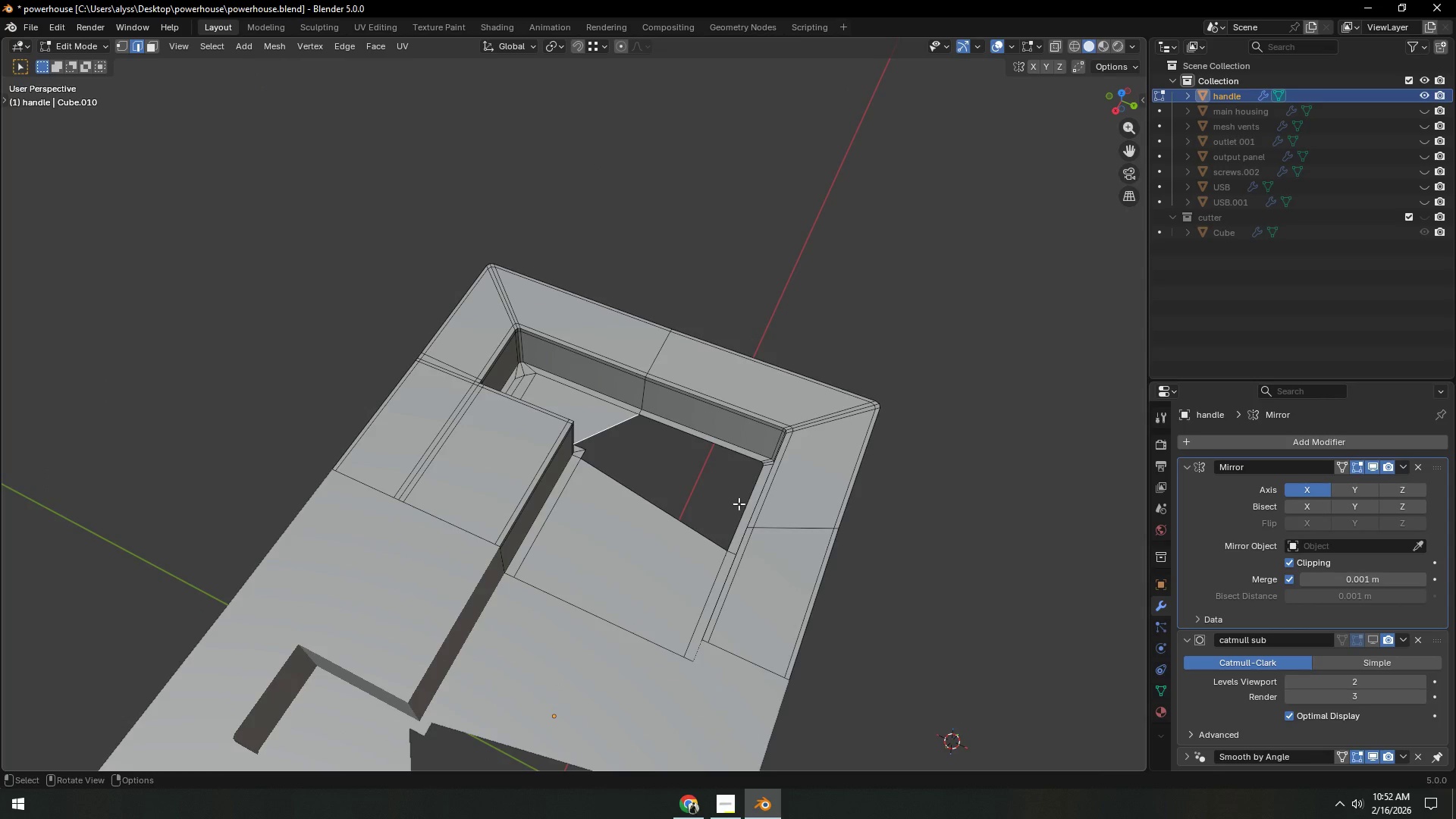 
scroll: coordinate [766, 505], scroll_direction: up, amount: 4.0
 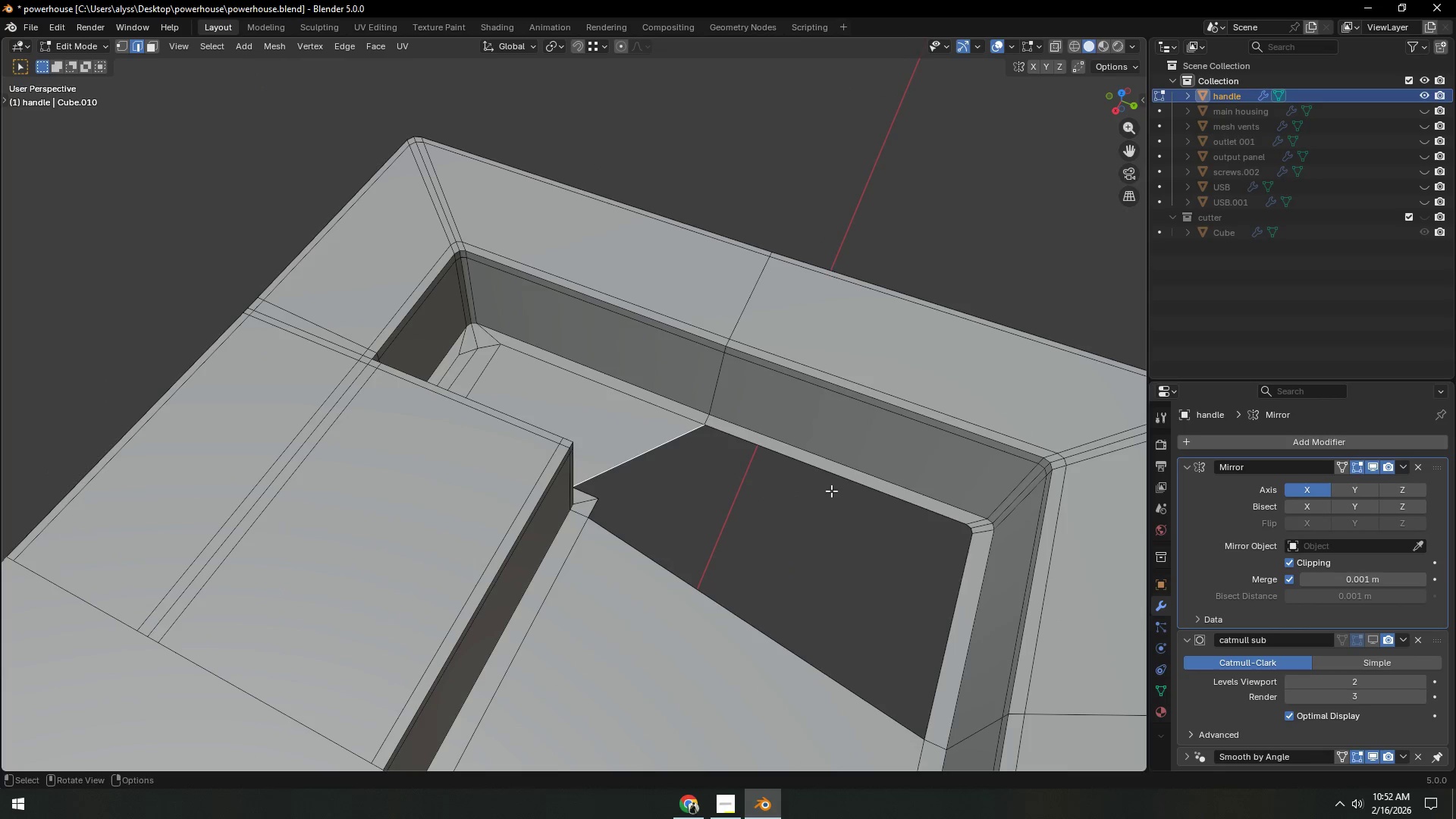 
hold_key(key=ShiftLeft, duration=0.47)
 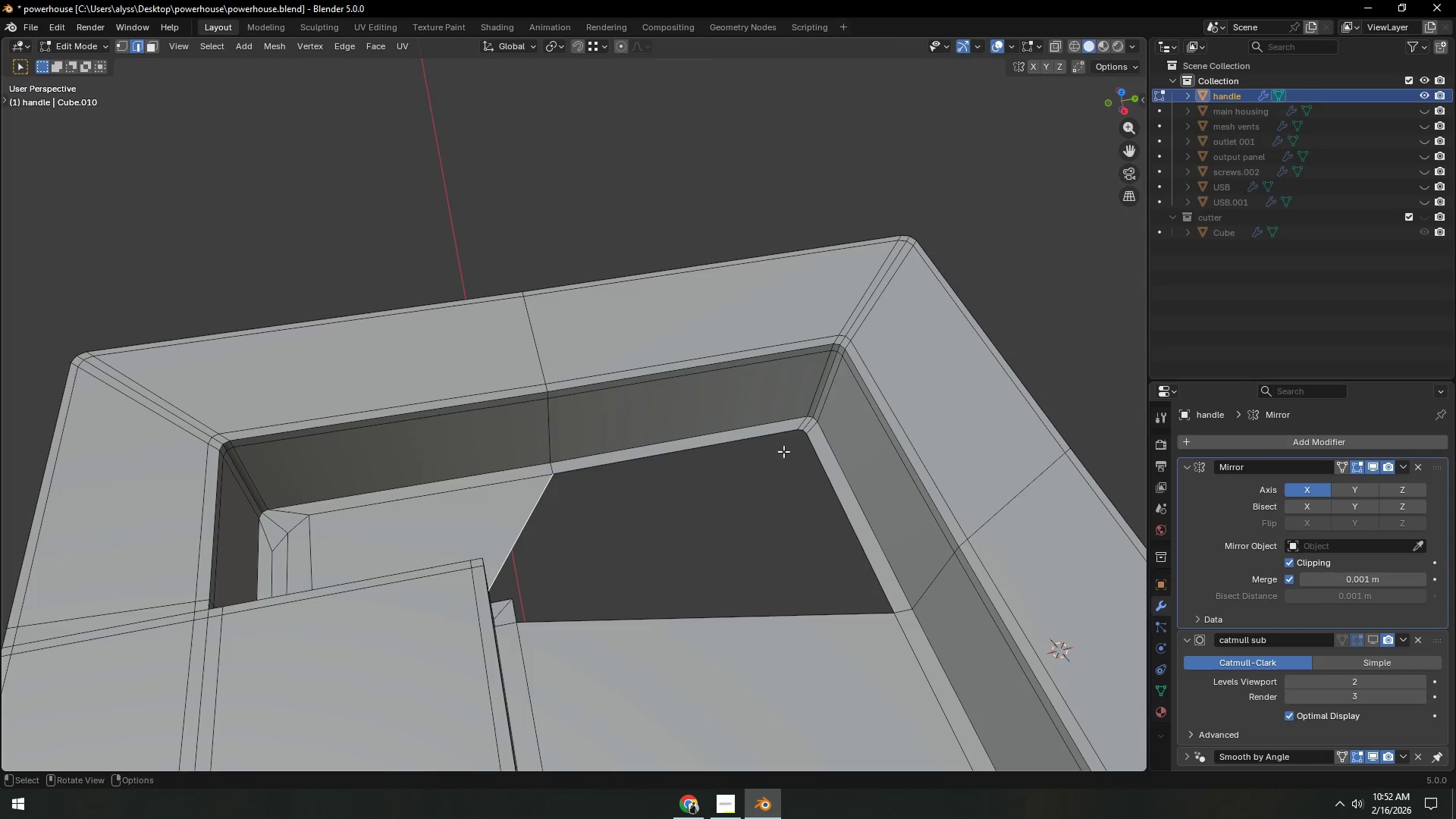 
type(12)
 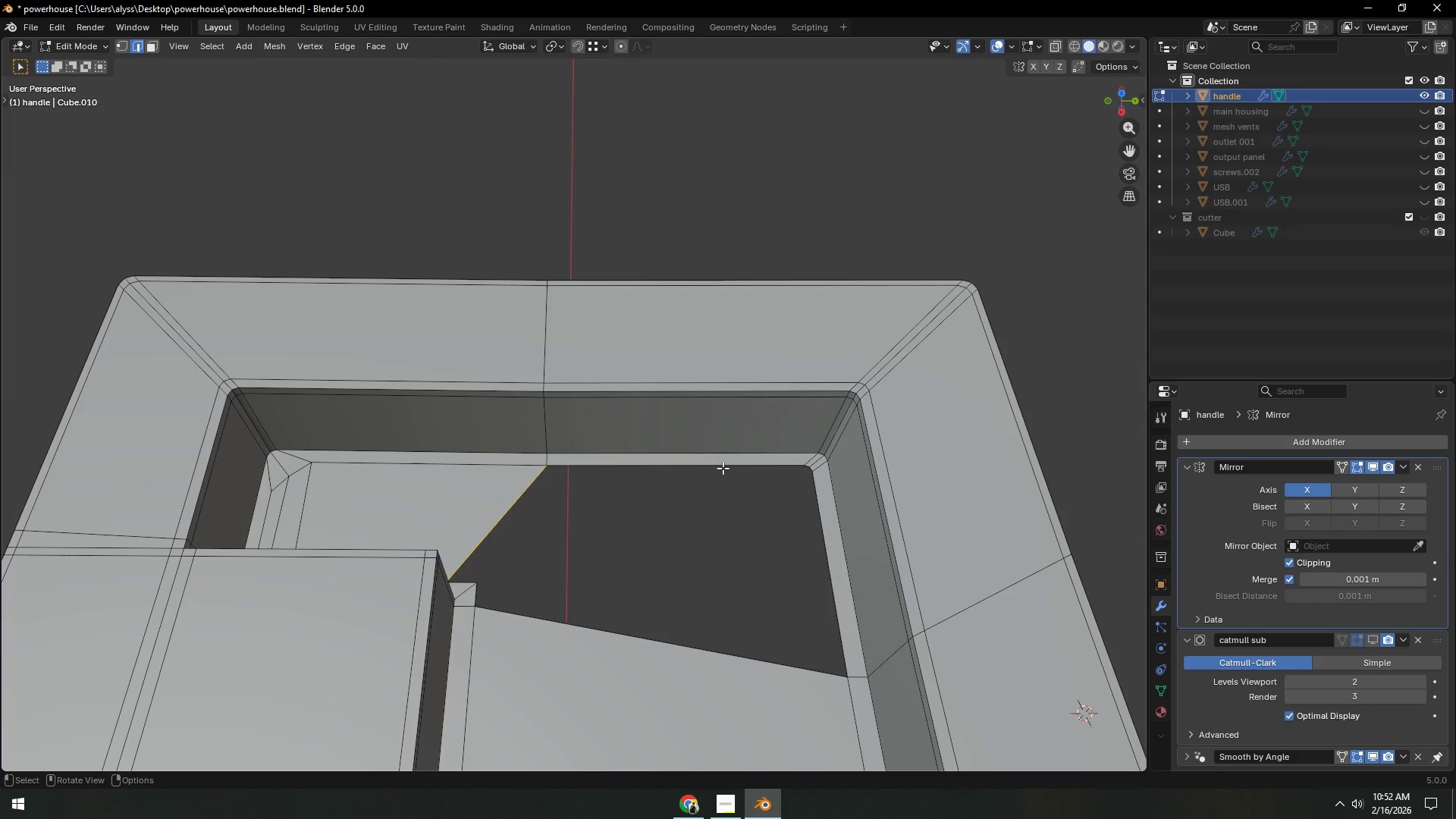 
left_click([701, 466])
 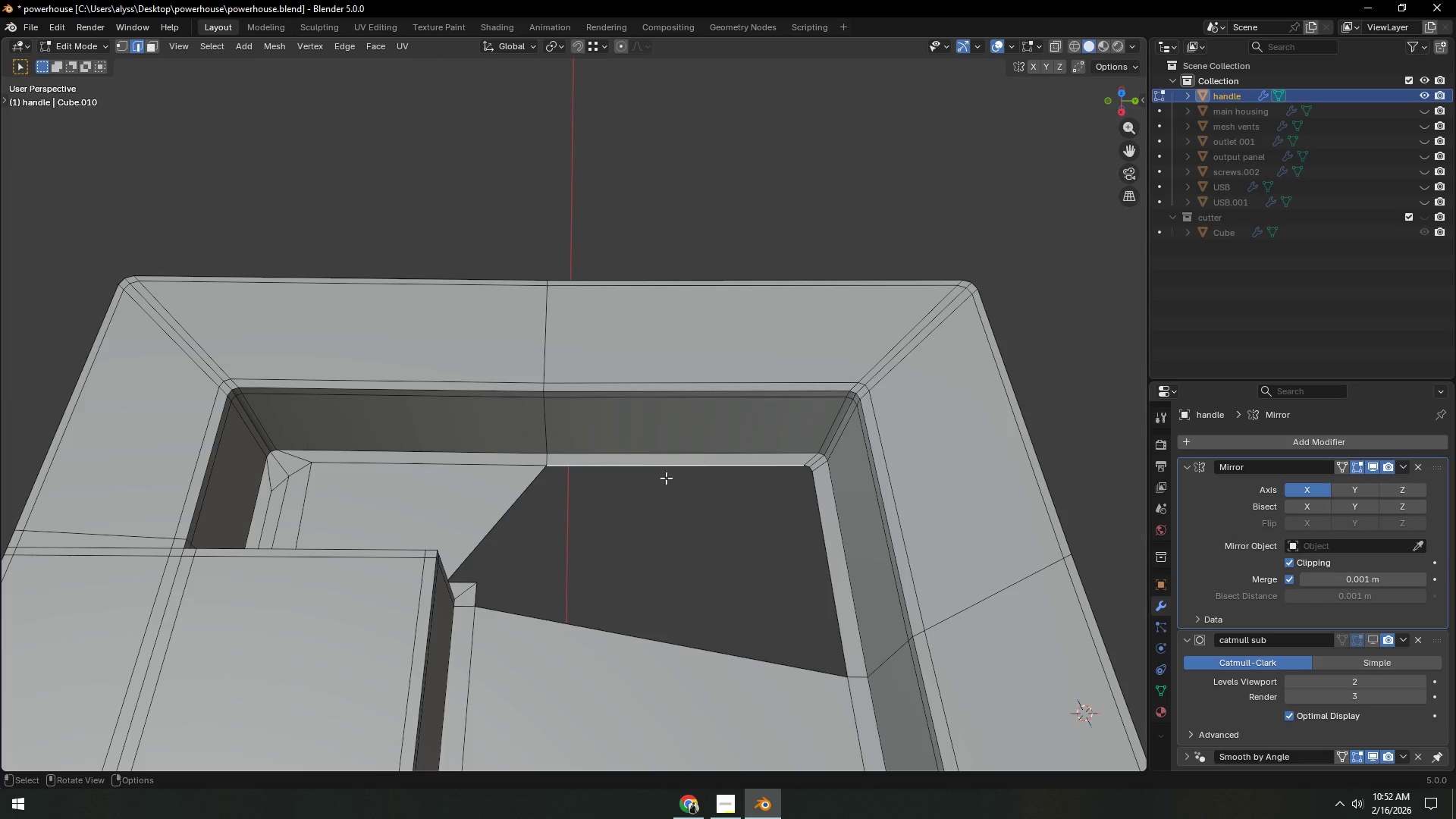 
hold_key(key=ShiftLeft, duration=1.2)
left_click([460, 579])
 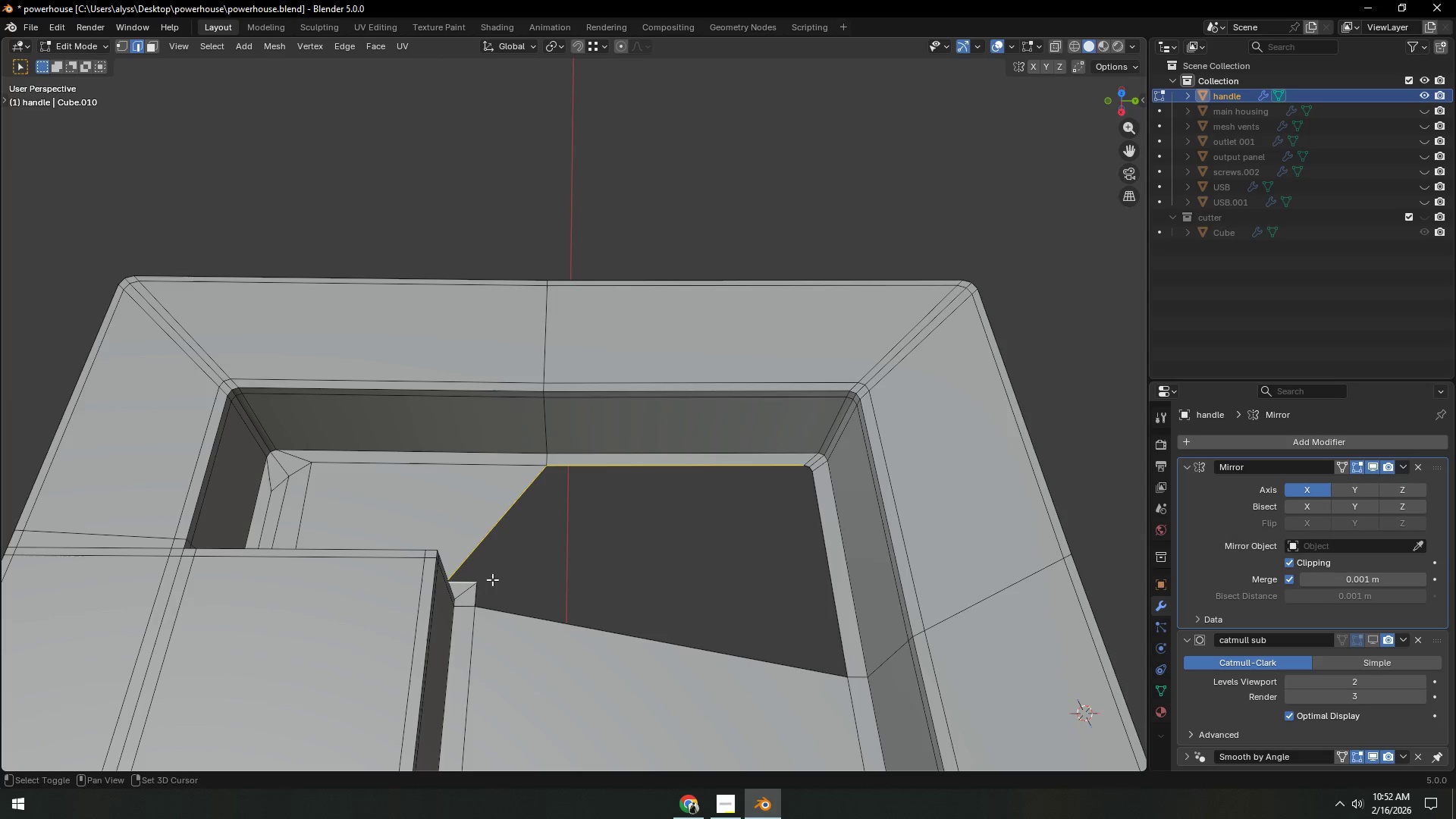 
key(F)
 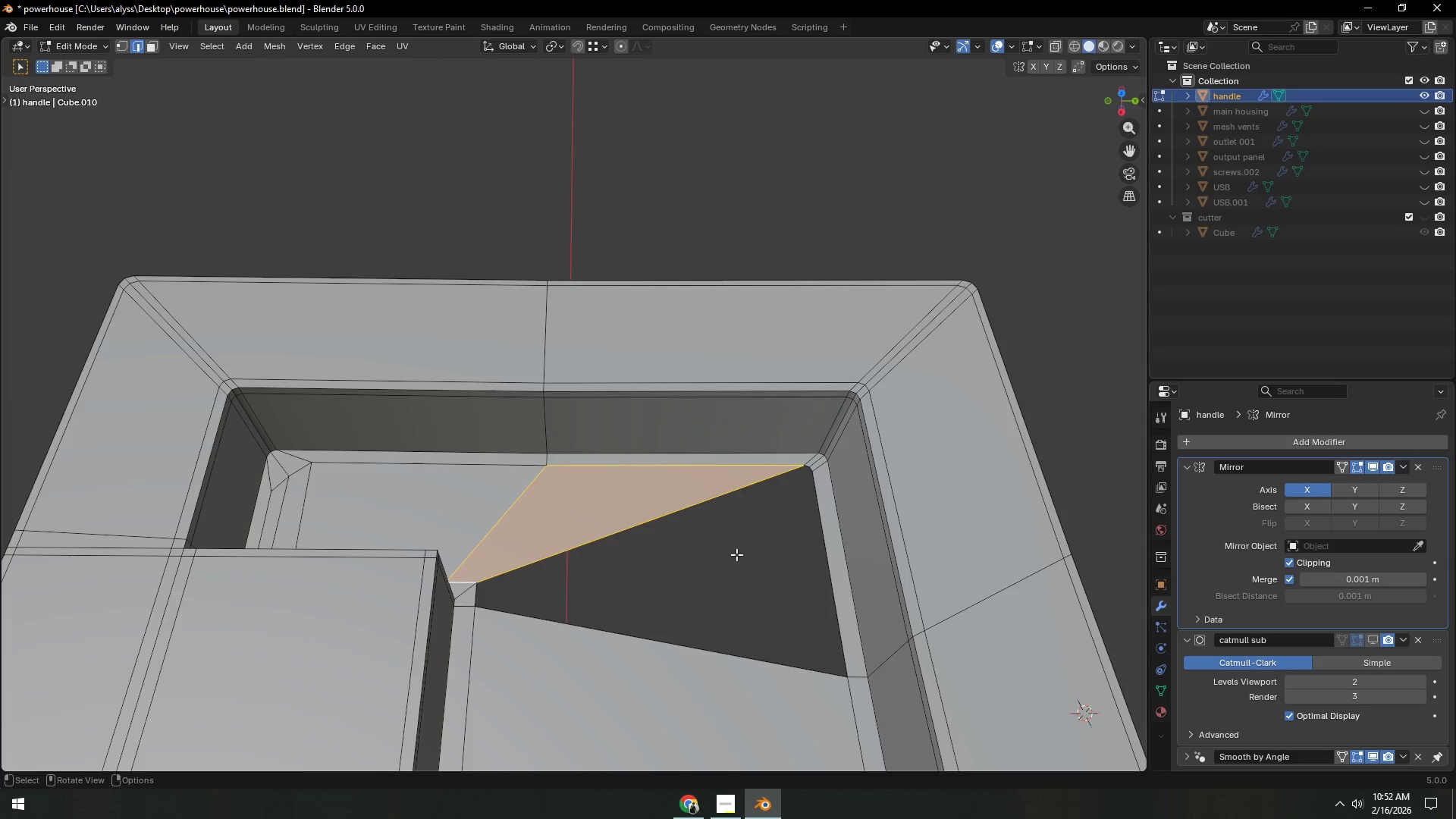 
key(Shift+ShiftLeft)
 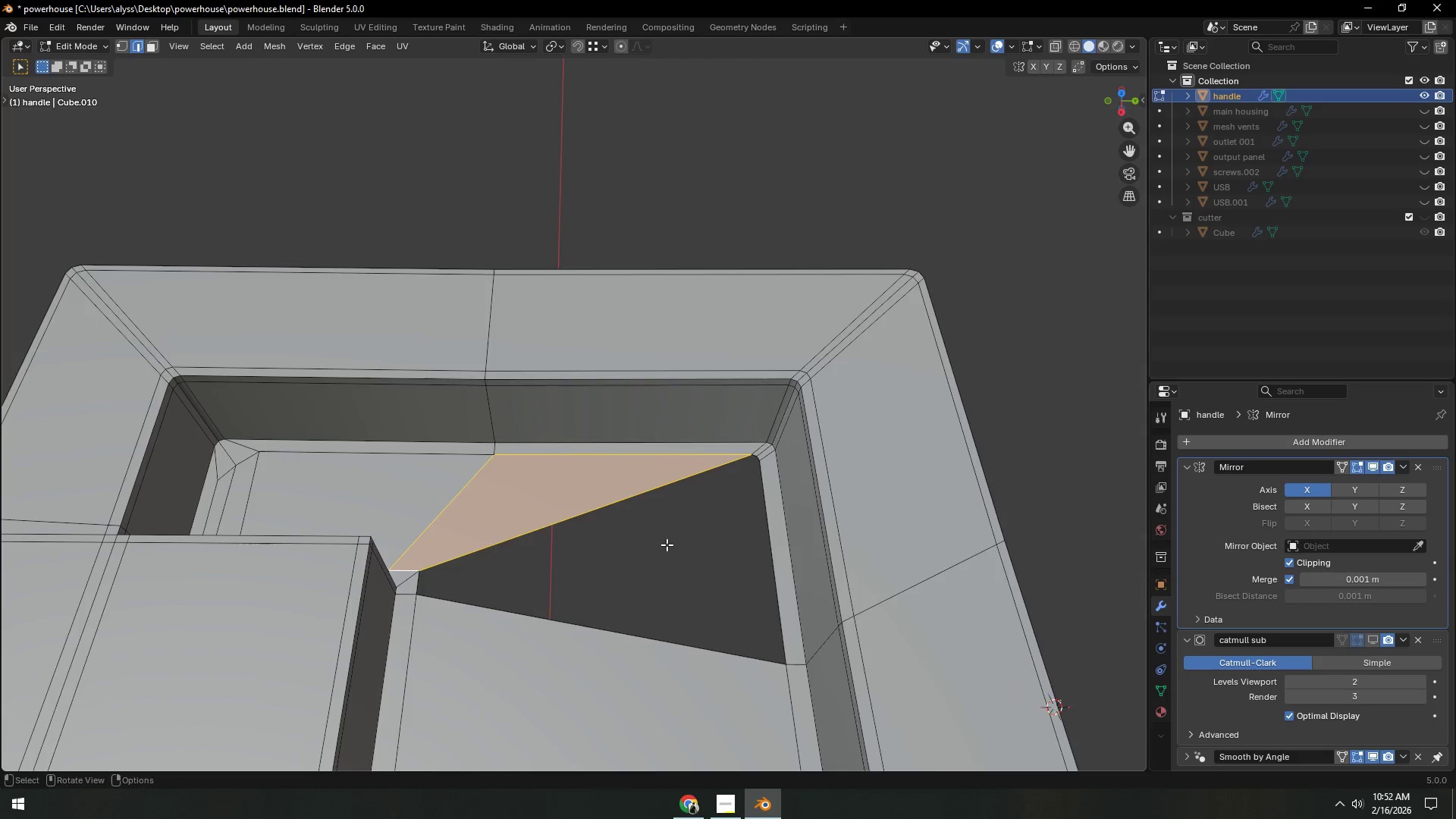 
scroll: coordinate [667, 545], scroll_direction: up, amount: 1.0
 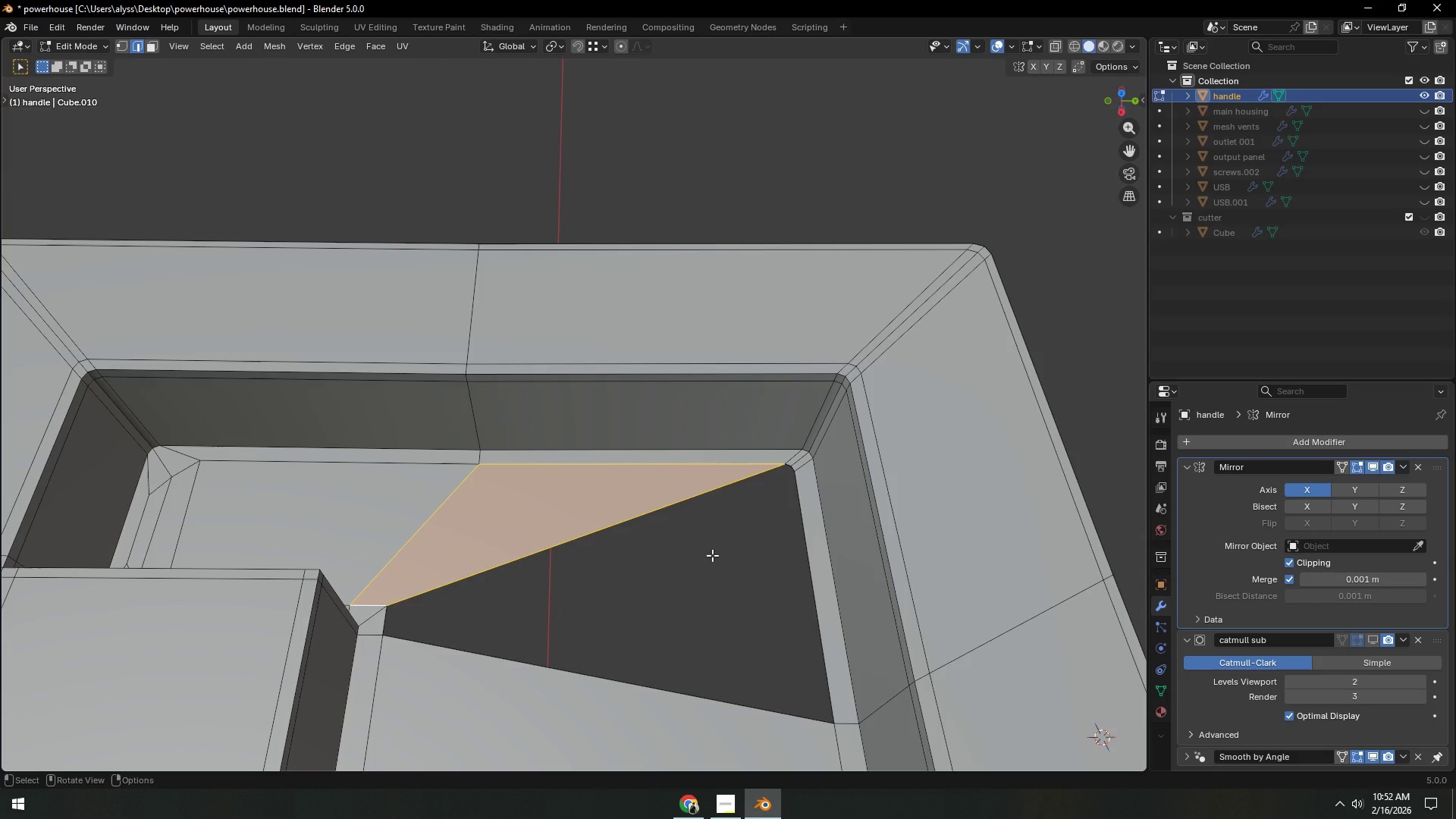 
hold_key(key=ShiftLeft, duration=0.47)
 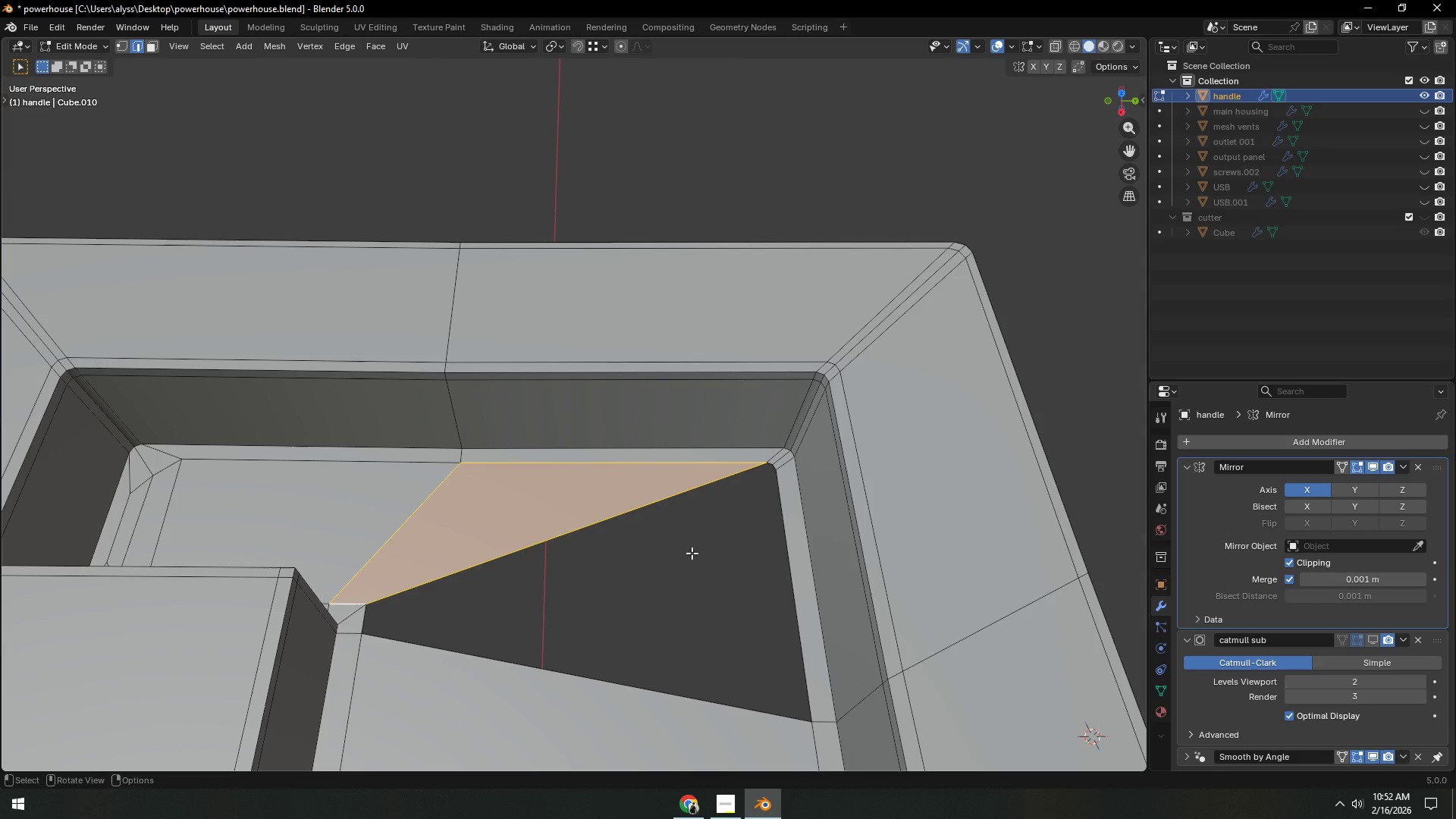 
key(Control+Z)
 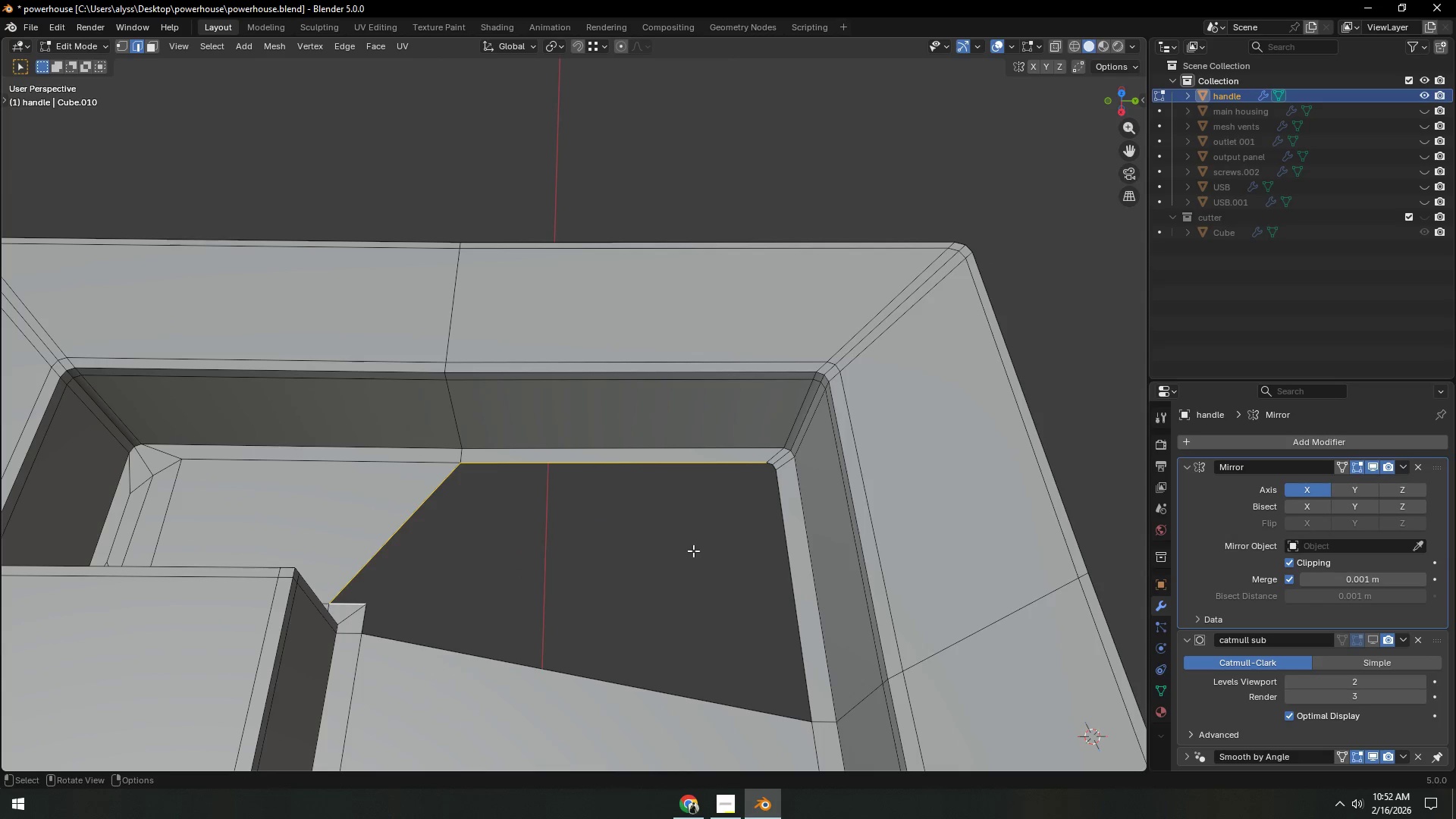 
key(Control+R)
 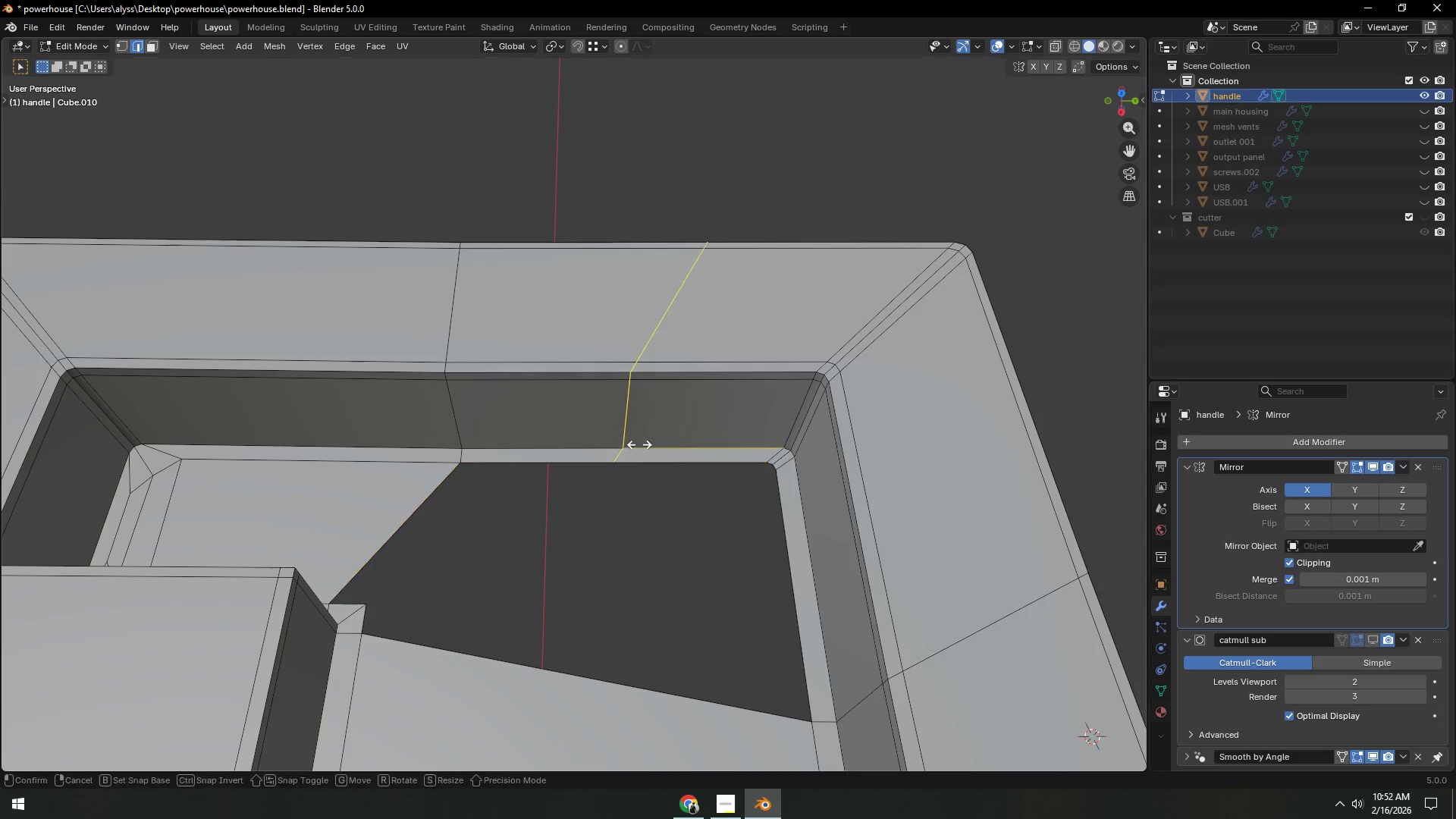 
left_click([639, 444])
 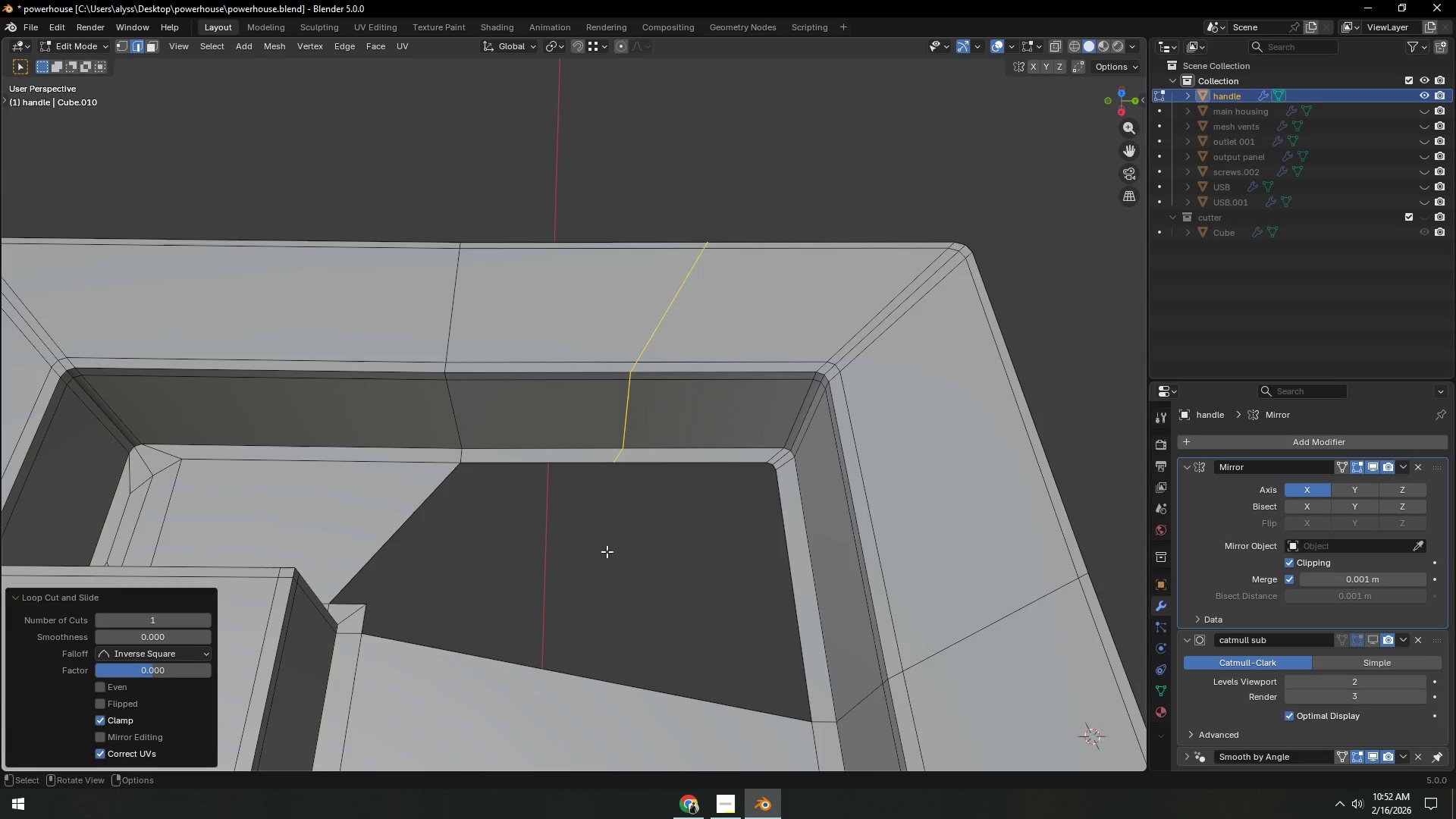 
right_click([639, 444])
 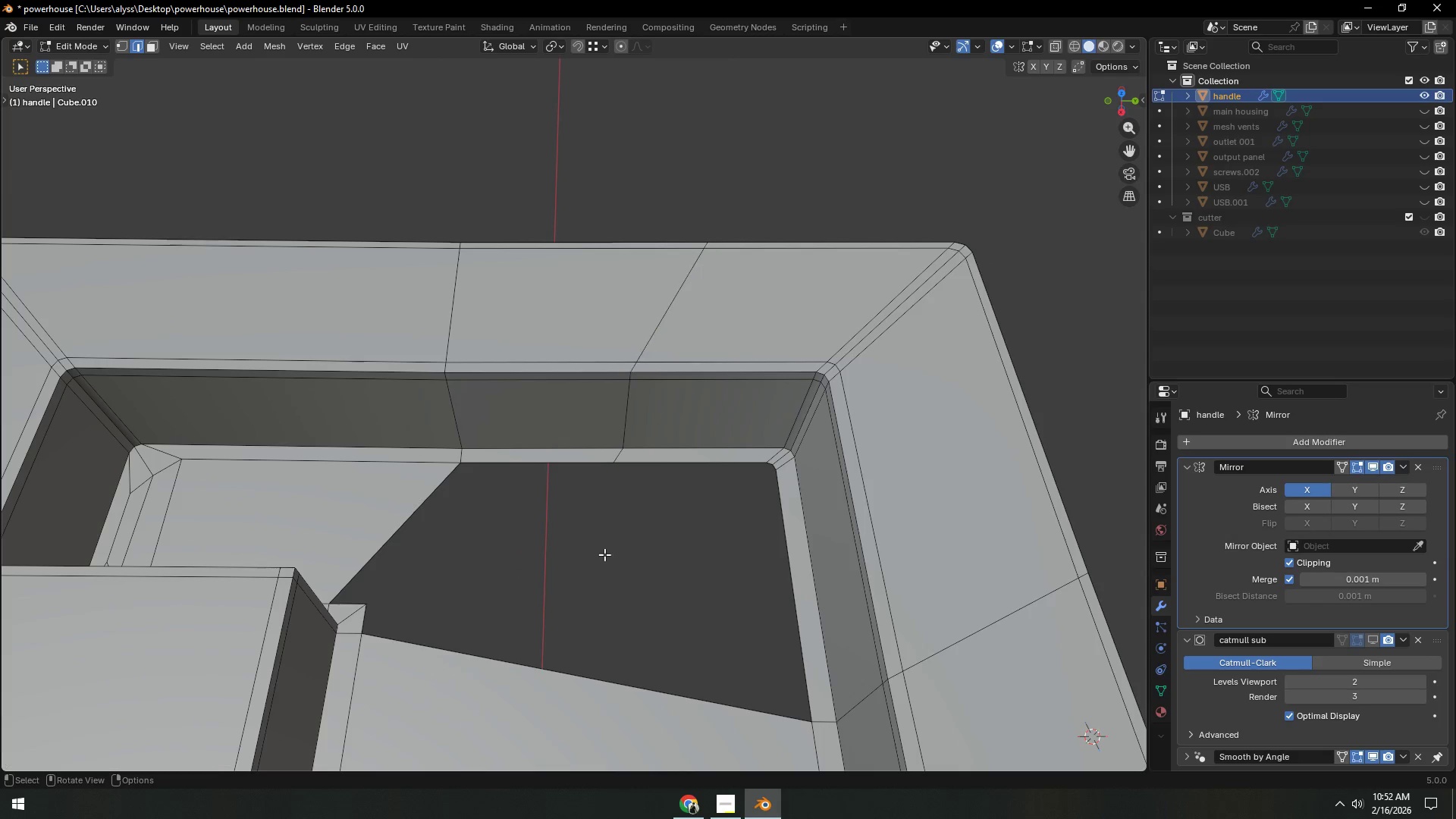 
left_click([607, 554])
 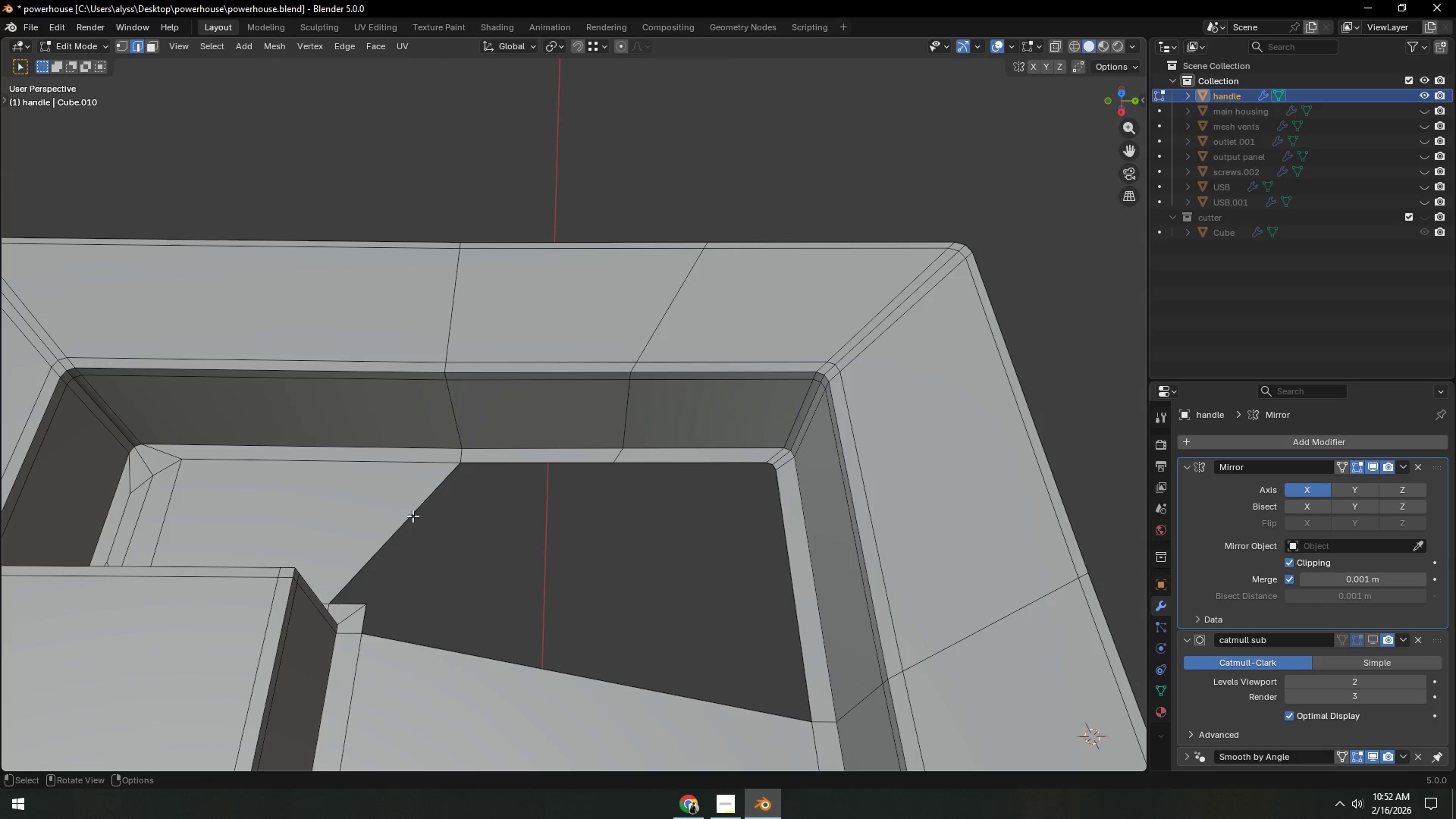 
left_click([406, 516])
 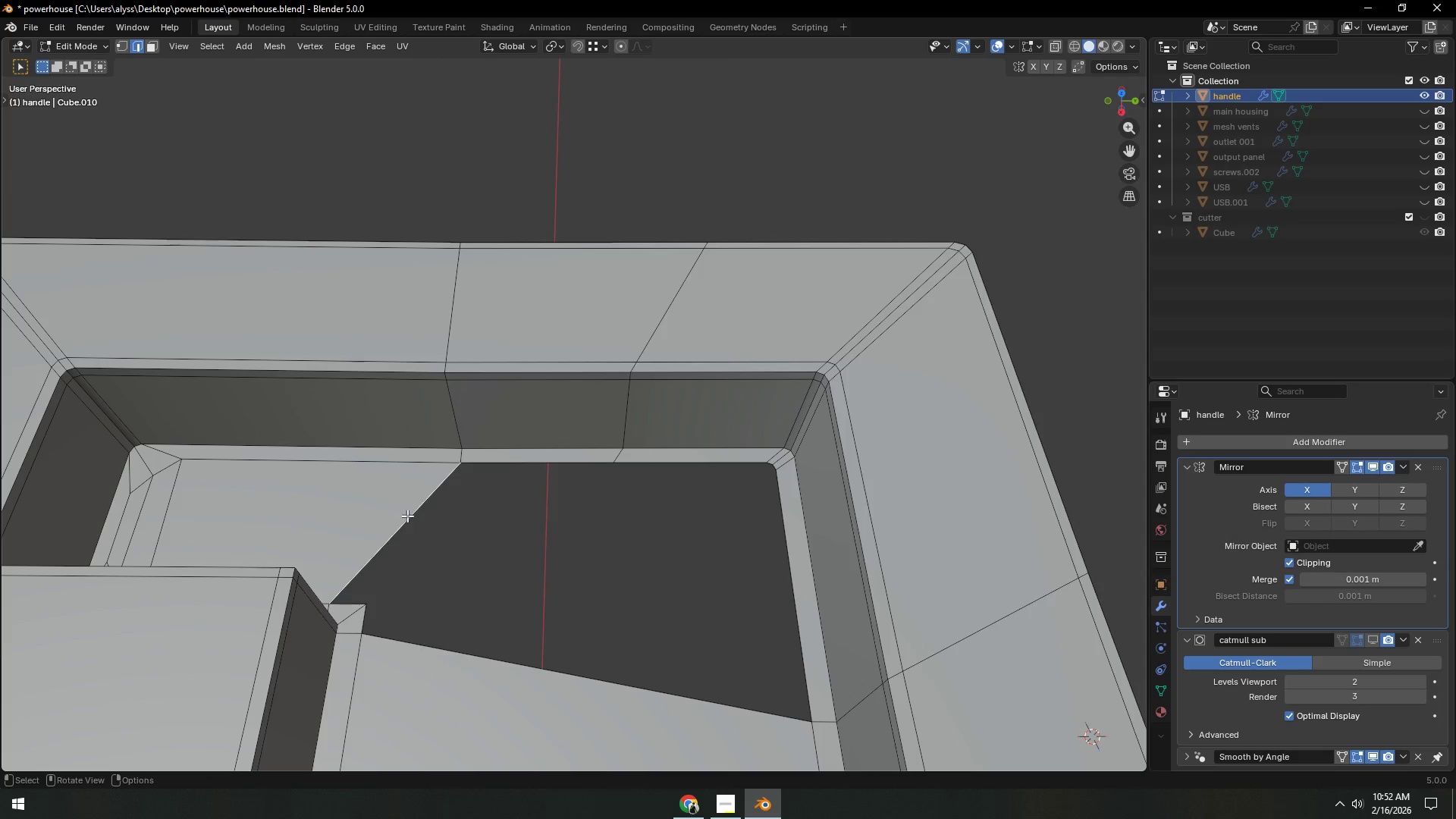 
key(F)
 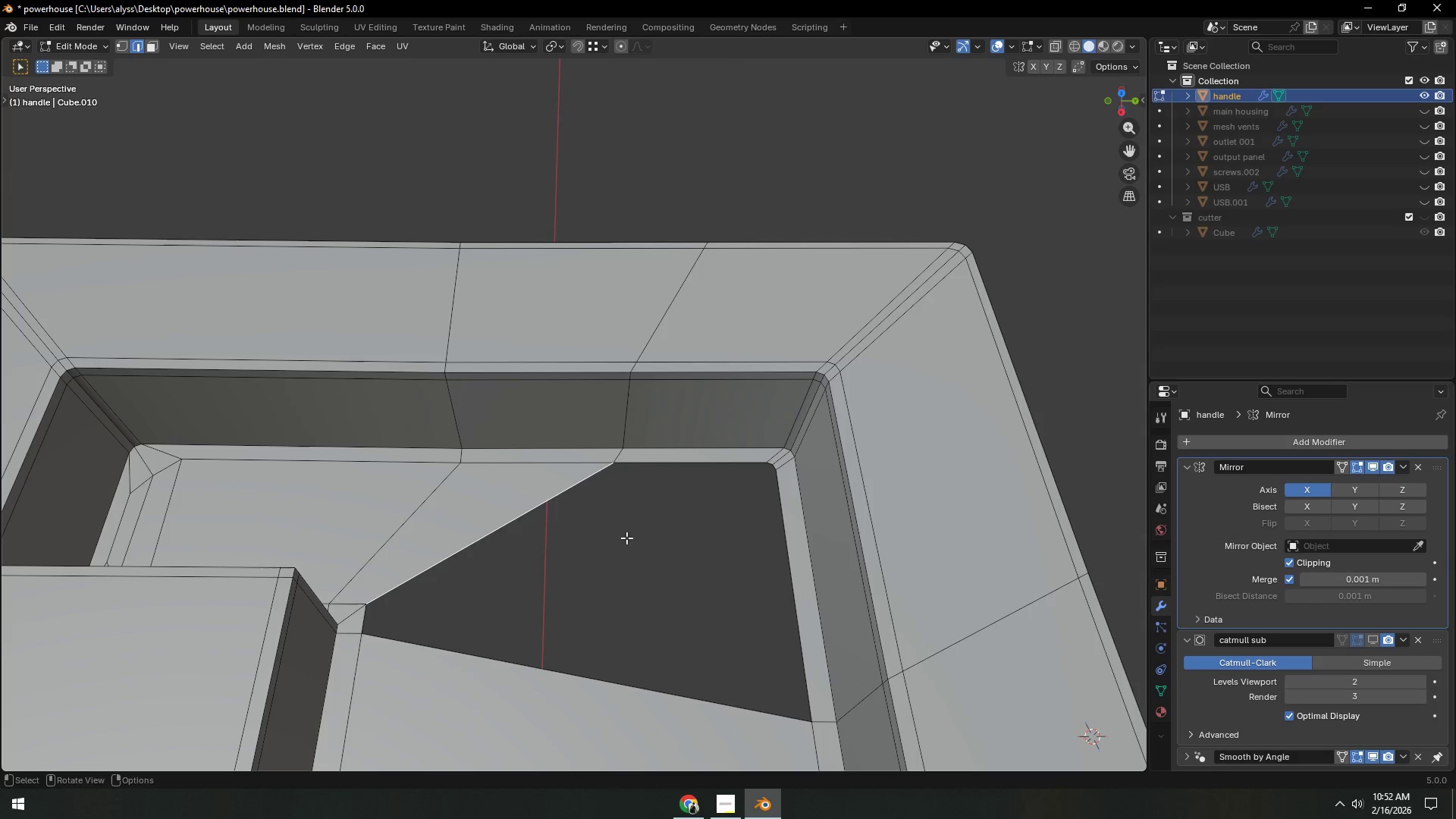 
left_click([649, 538])
 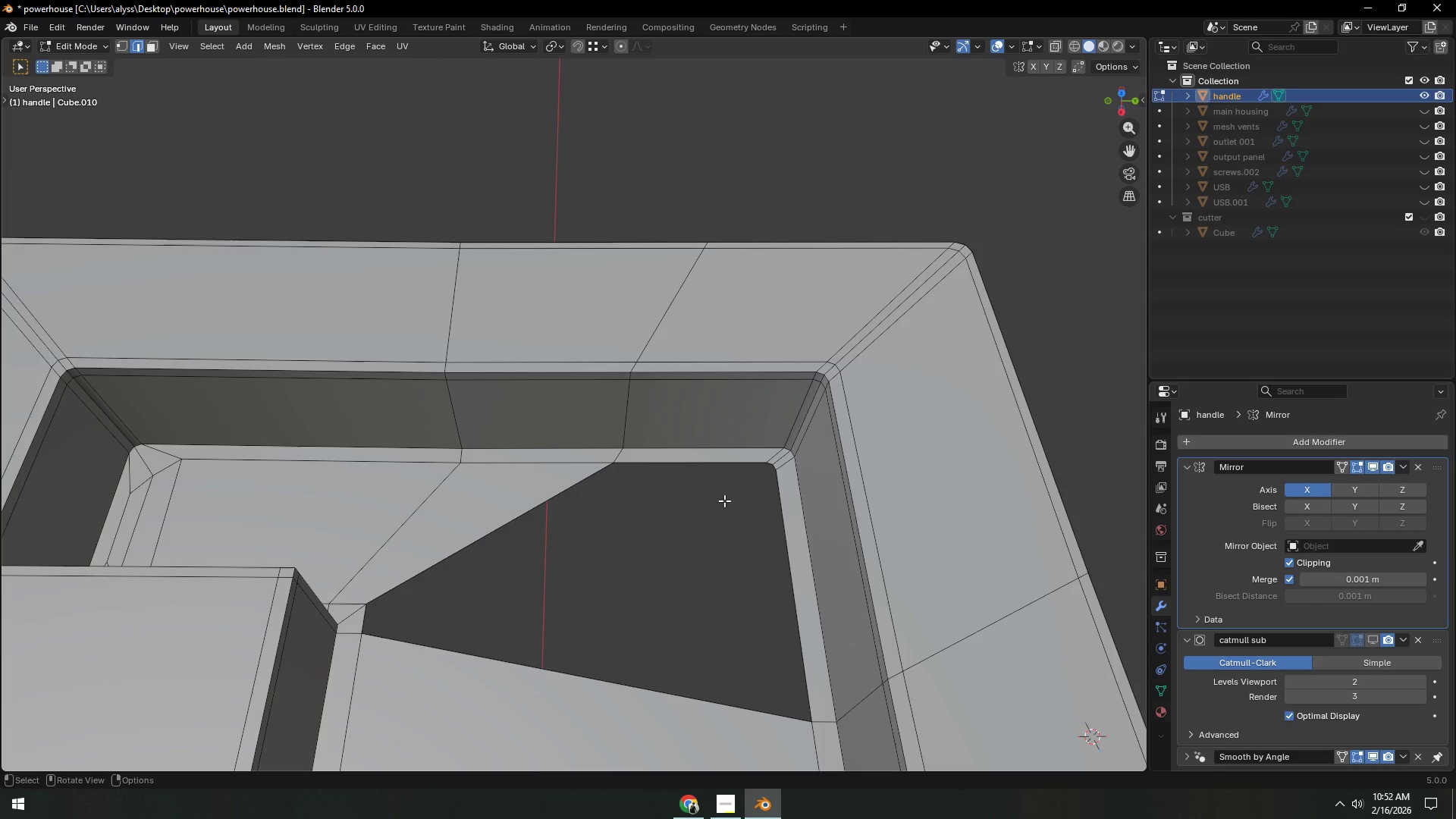 
key(Shift+ShiftLeft)
 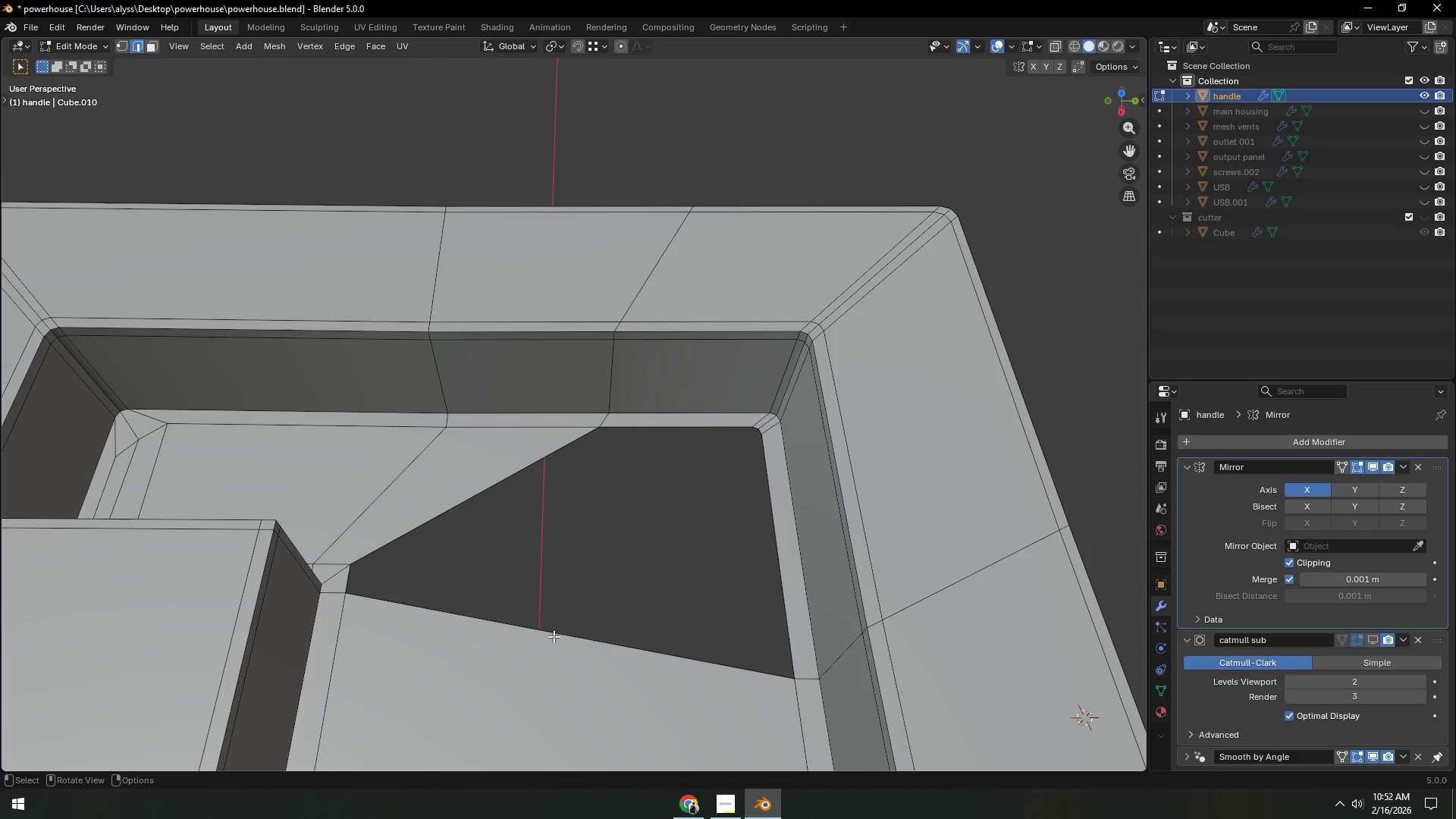 
key(1)
 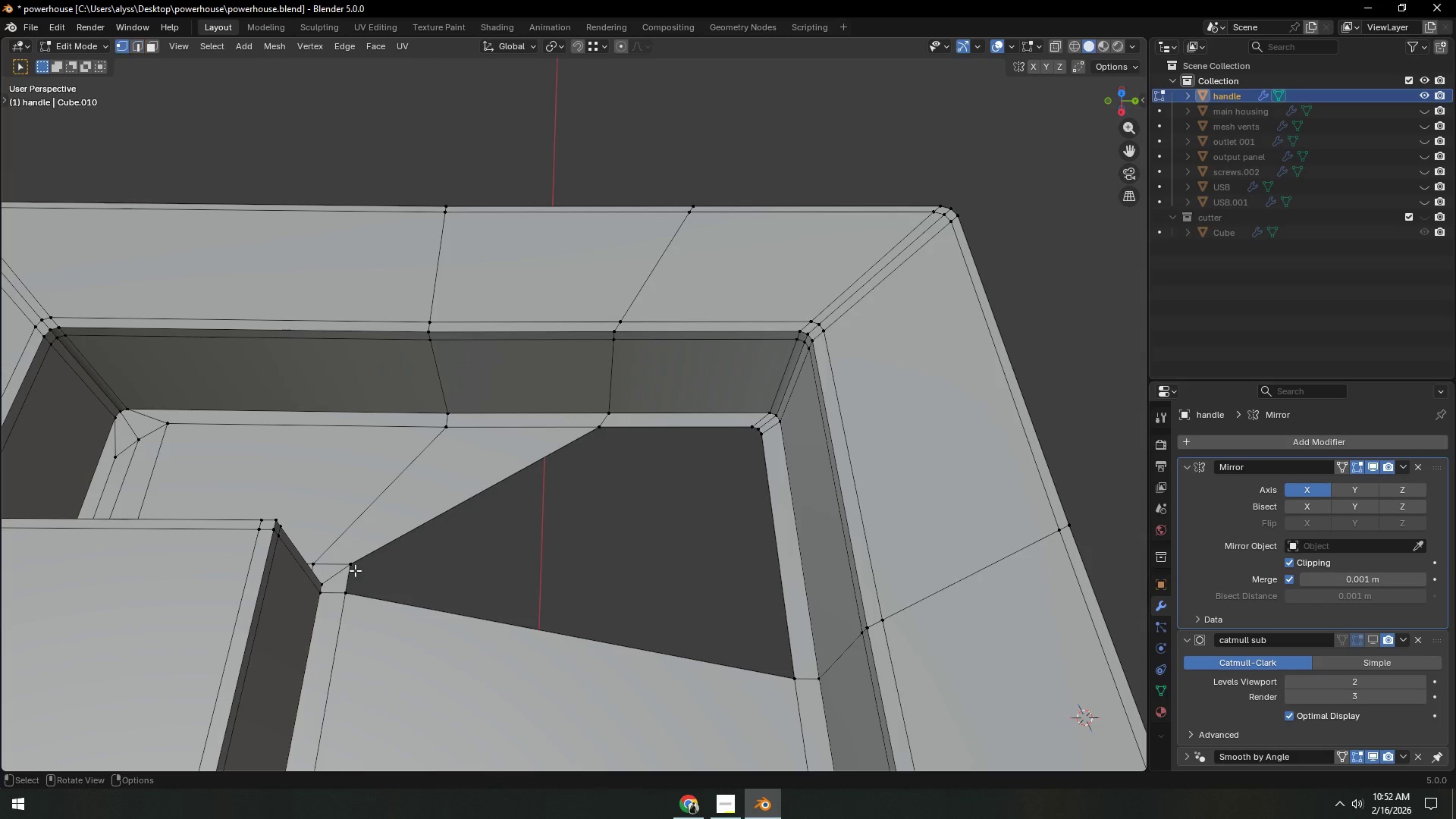 
left_click([354, 570])
 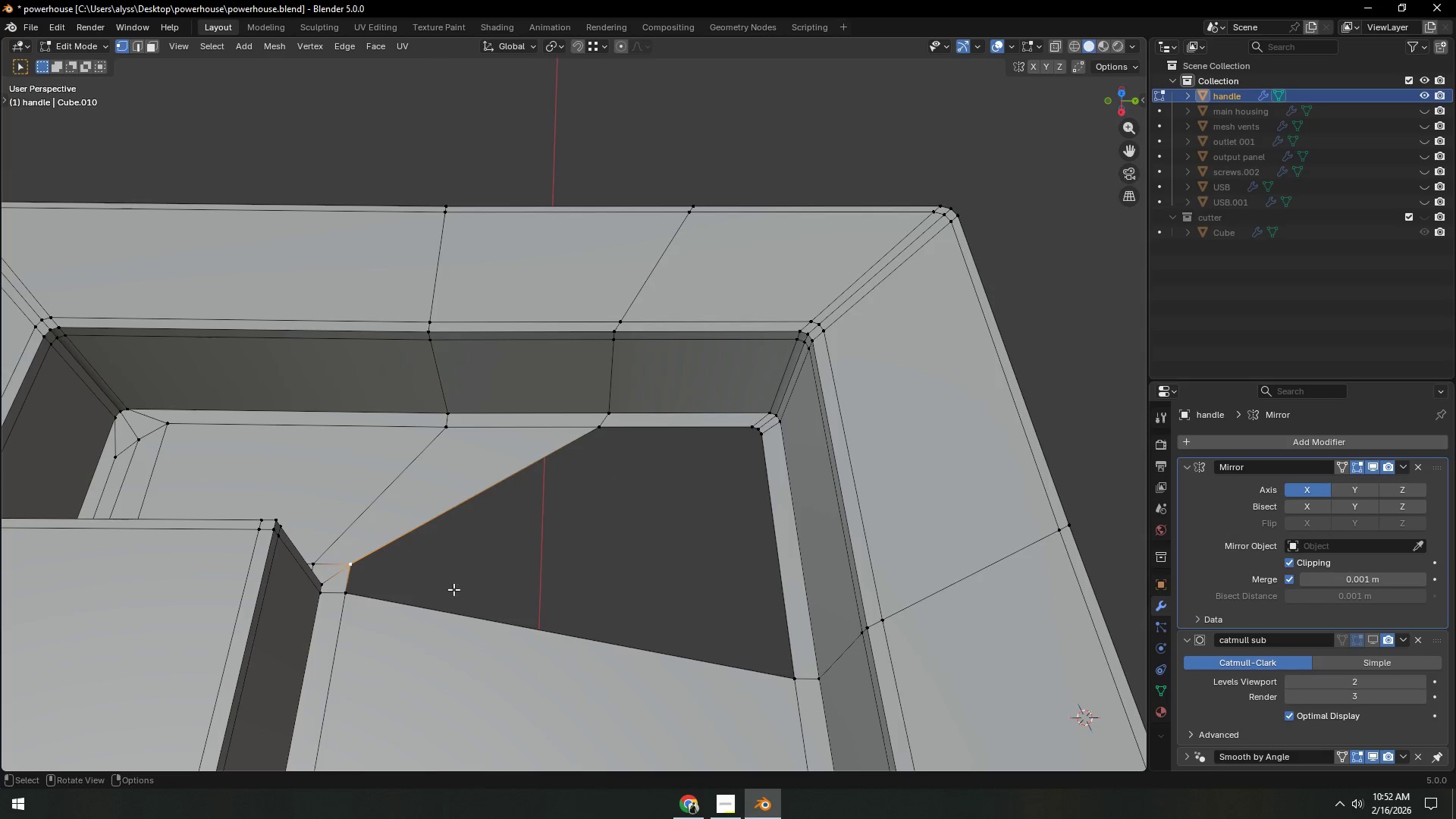 
key(Backquote)
 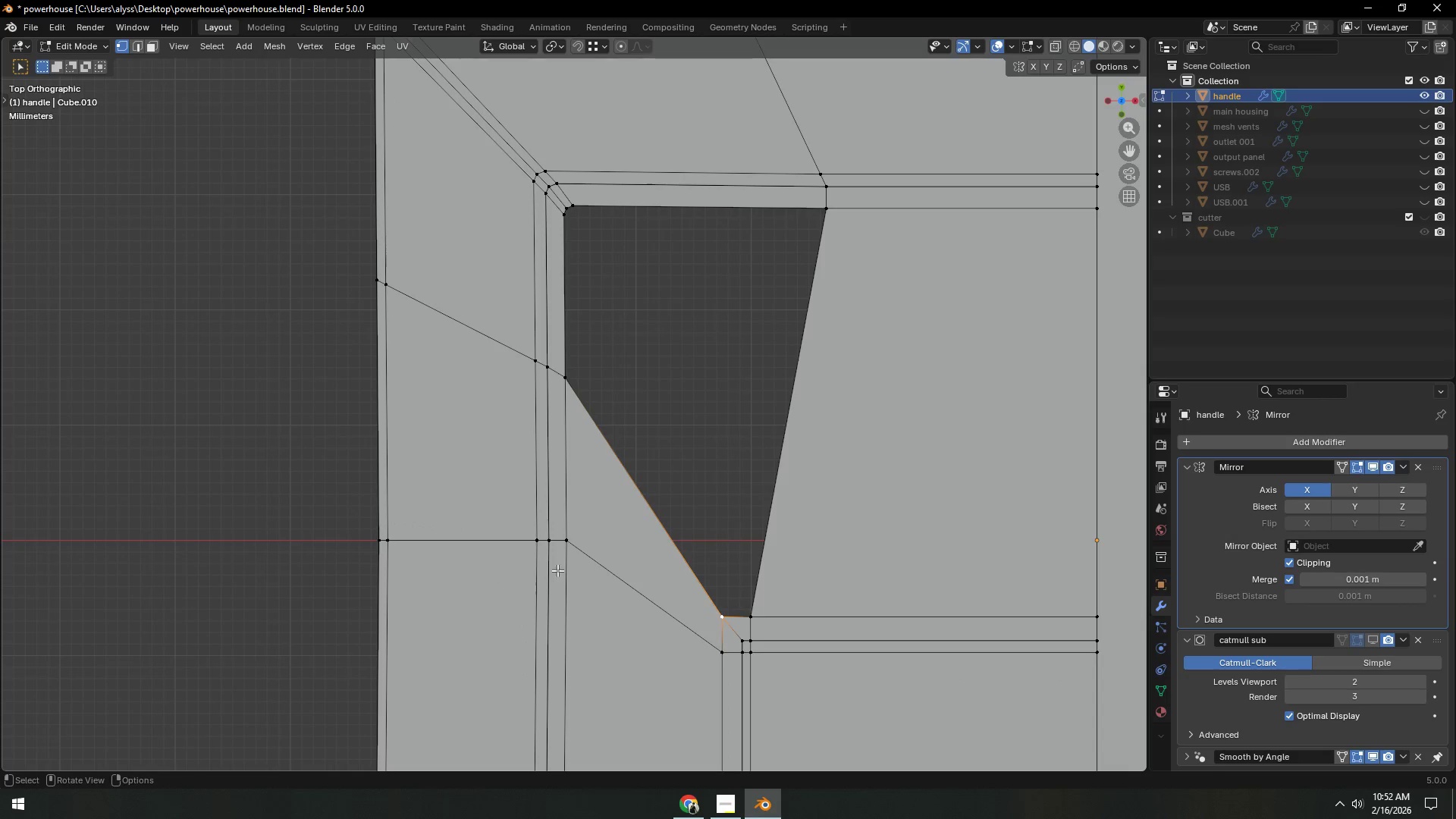 
hold_key(key=ShiftLeft, duration=0.38)
 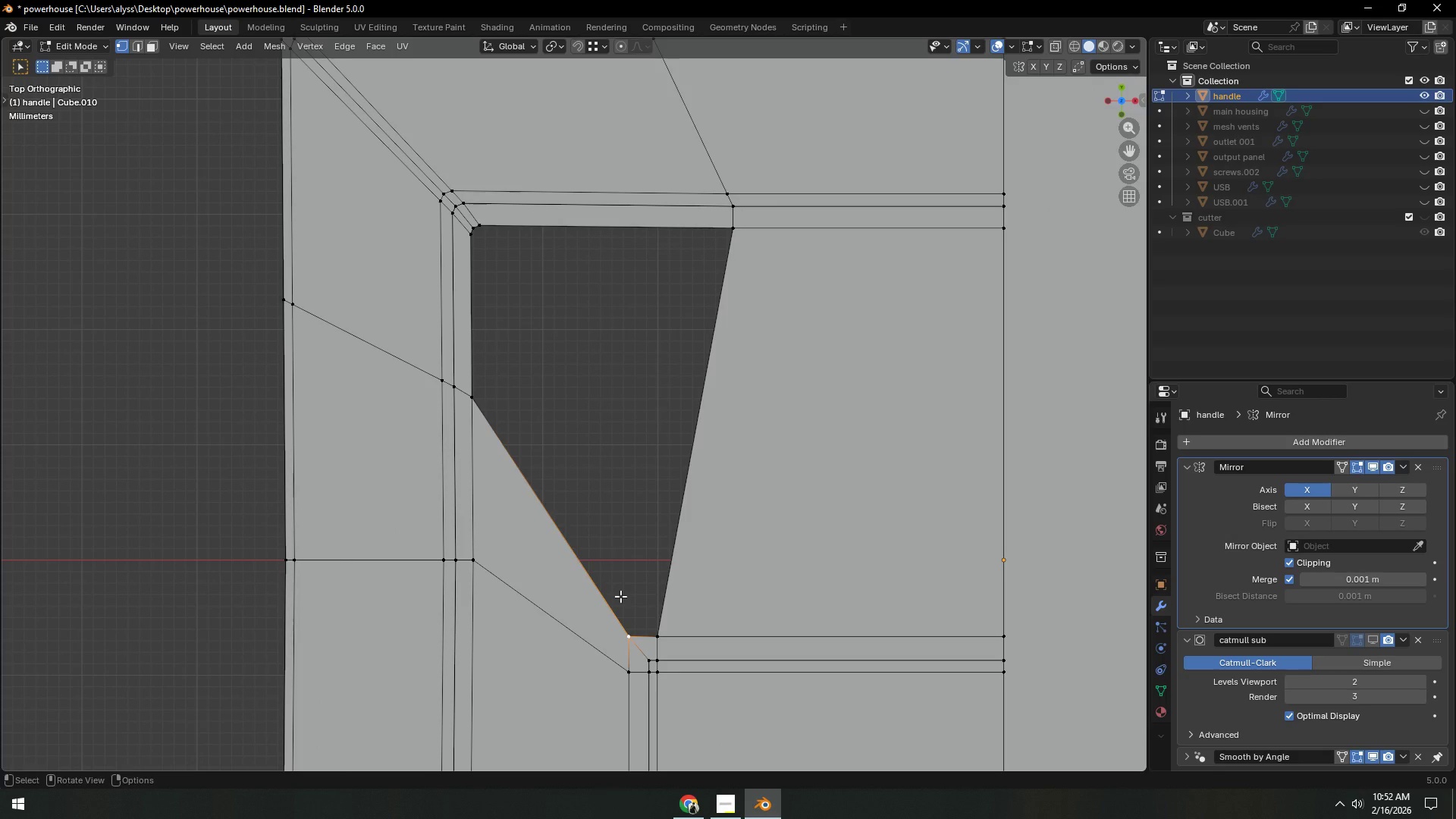 
key(G)
 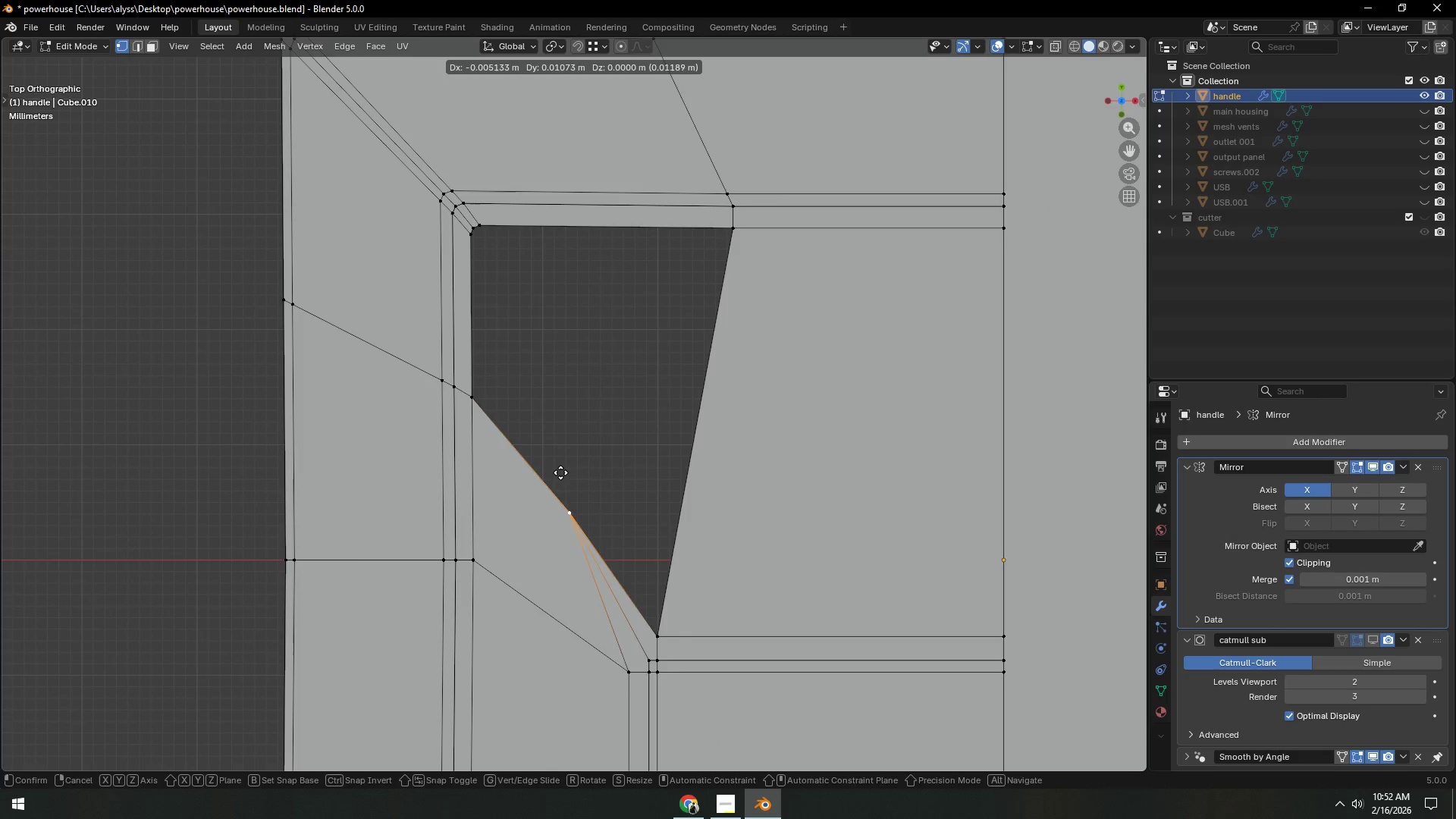 
right_click([559, 475])
 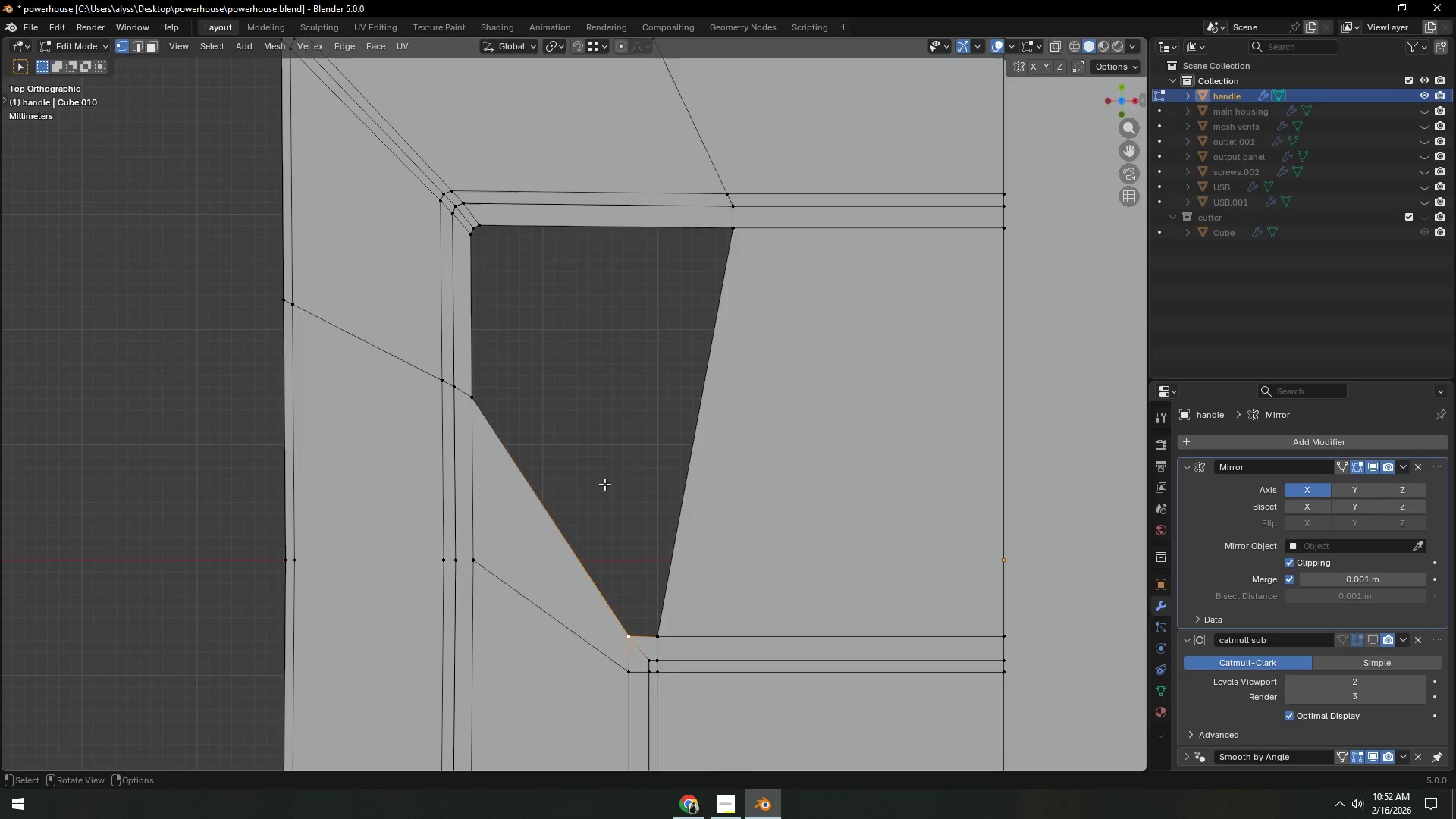 
left_click([608, 484])
 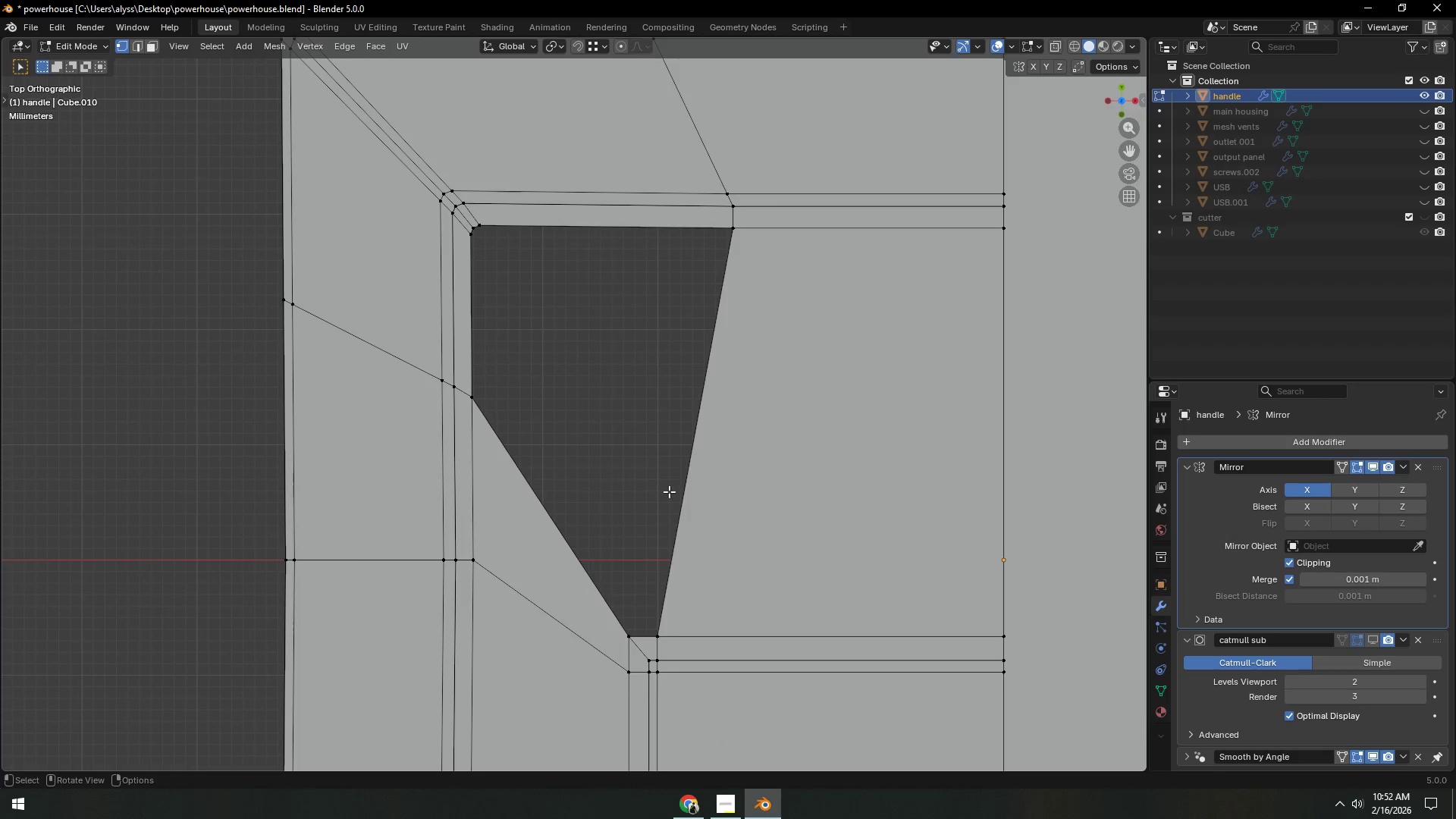 
key(Shift+ShiftLeft)
 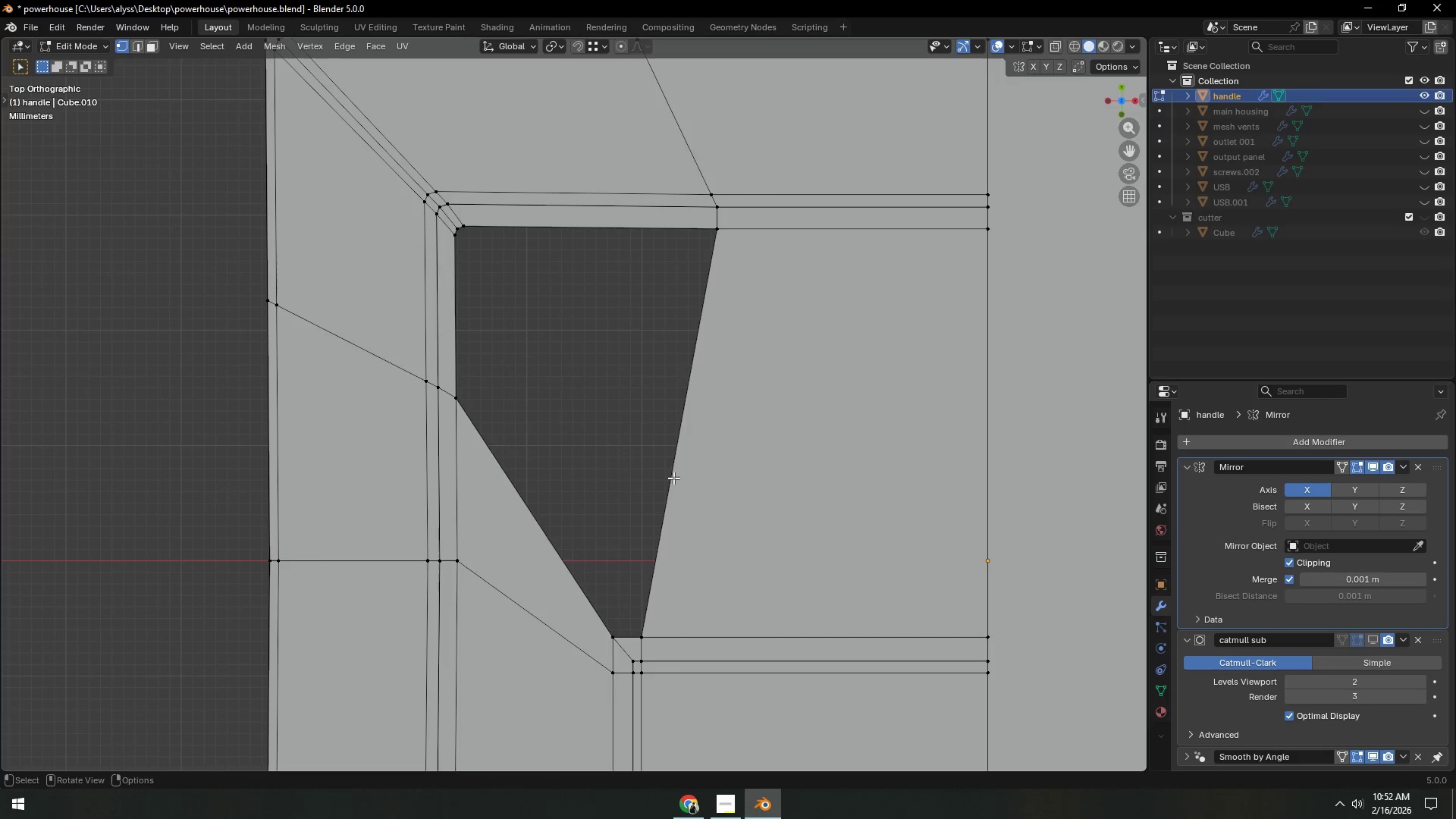 
key(Control+R)
 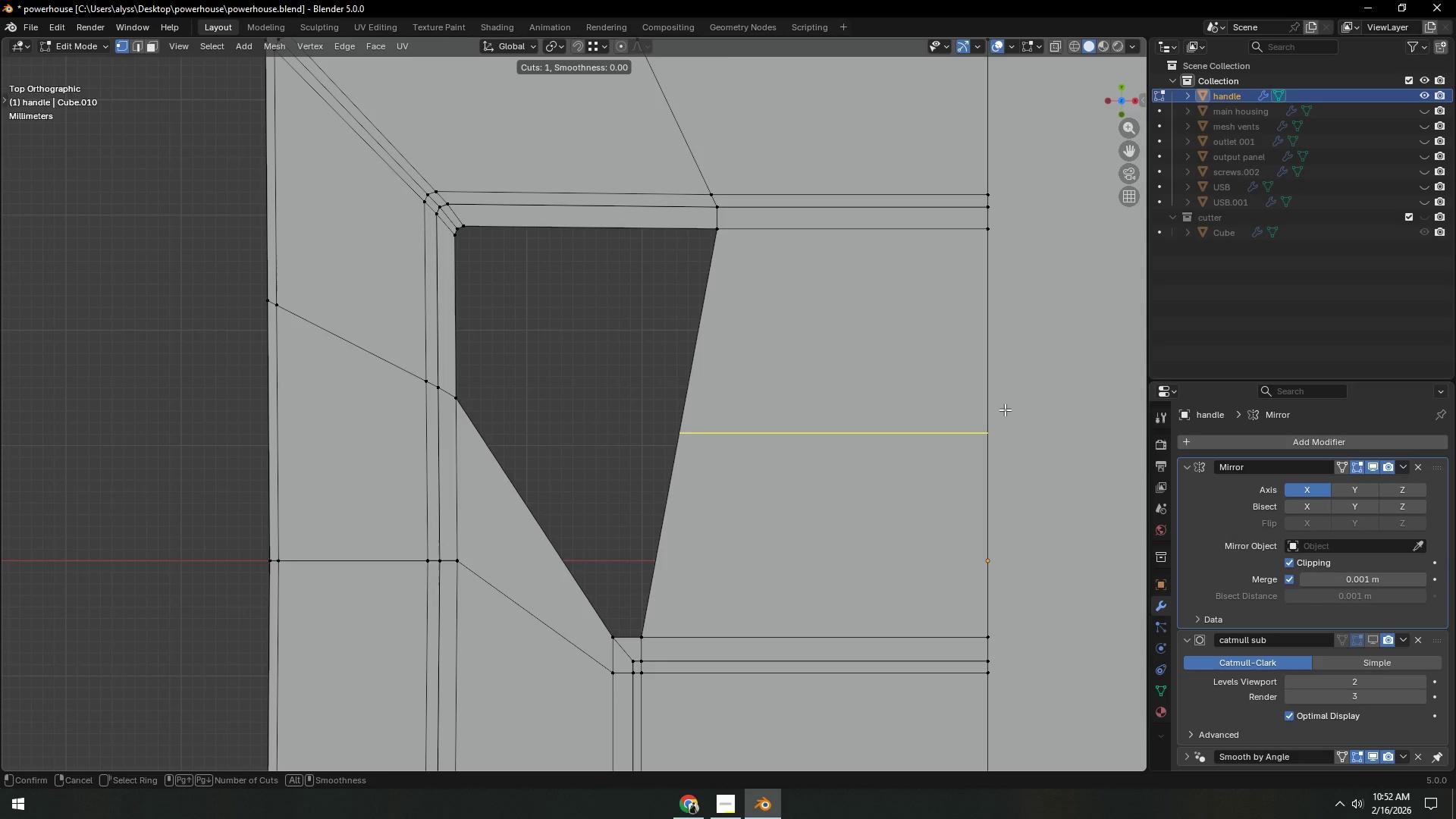 
left_click([1005, 410])
 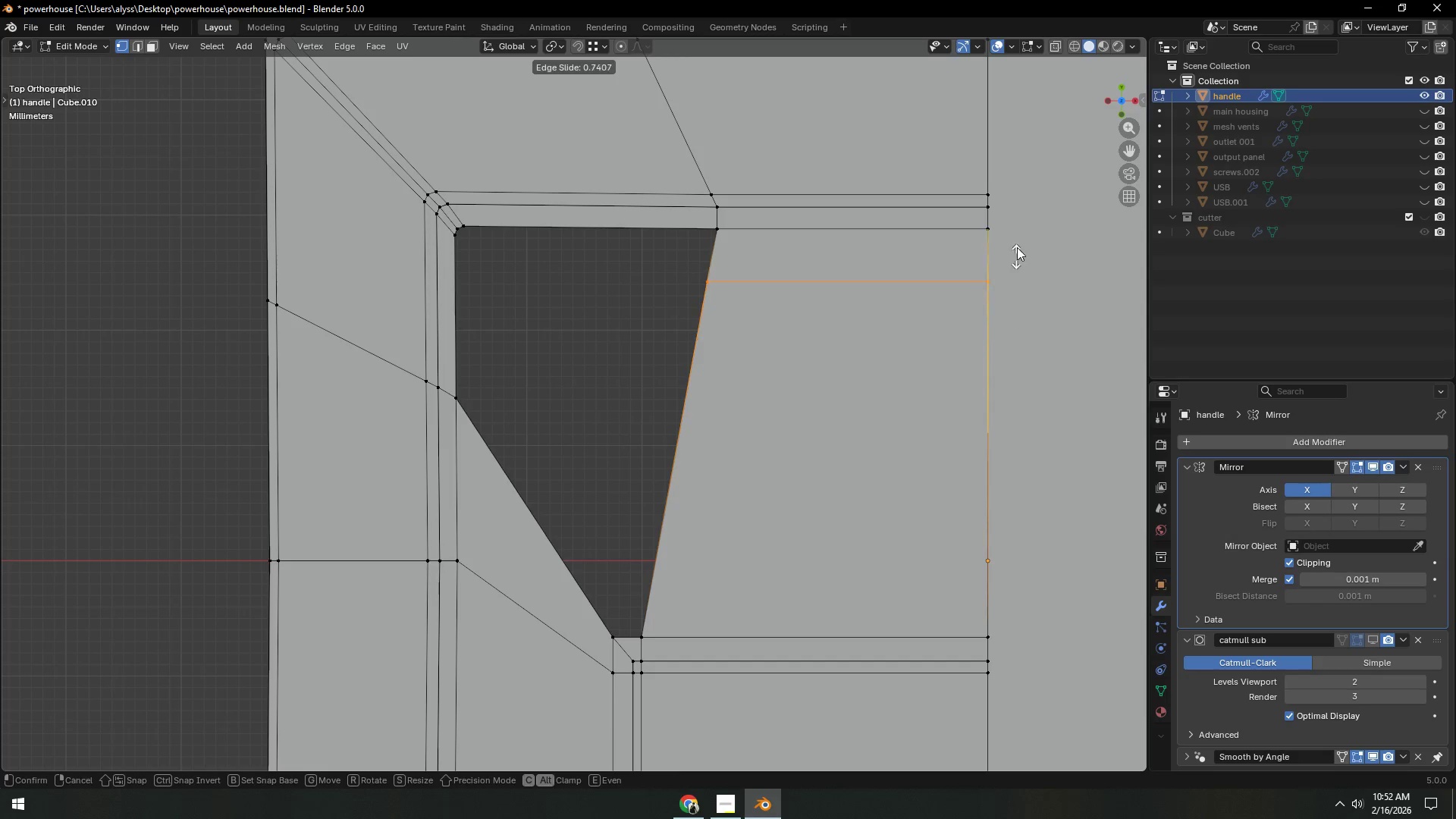 
wait(6.59)
 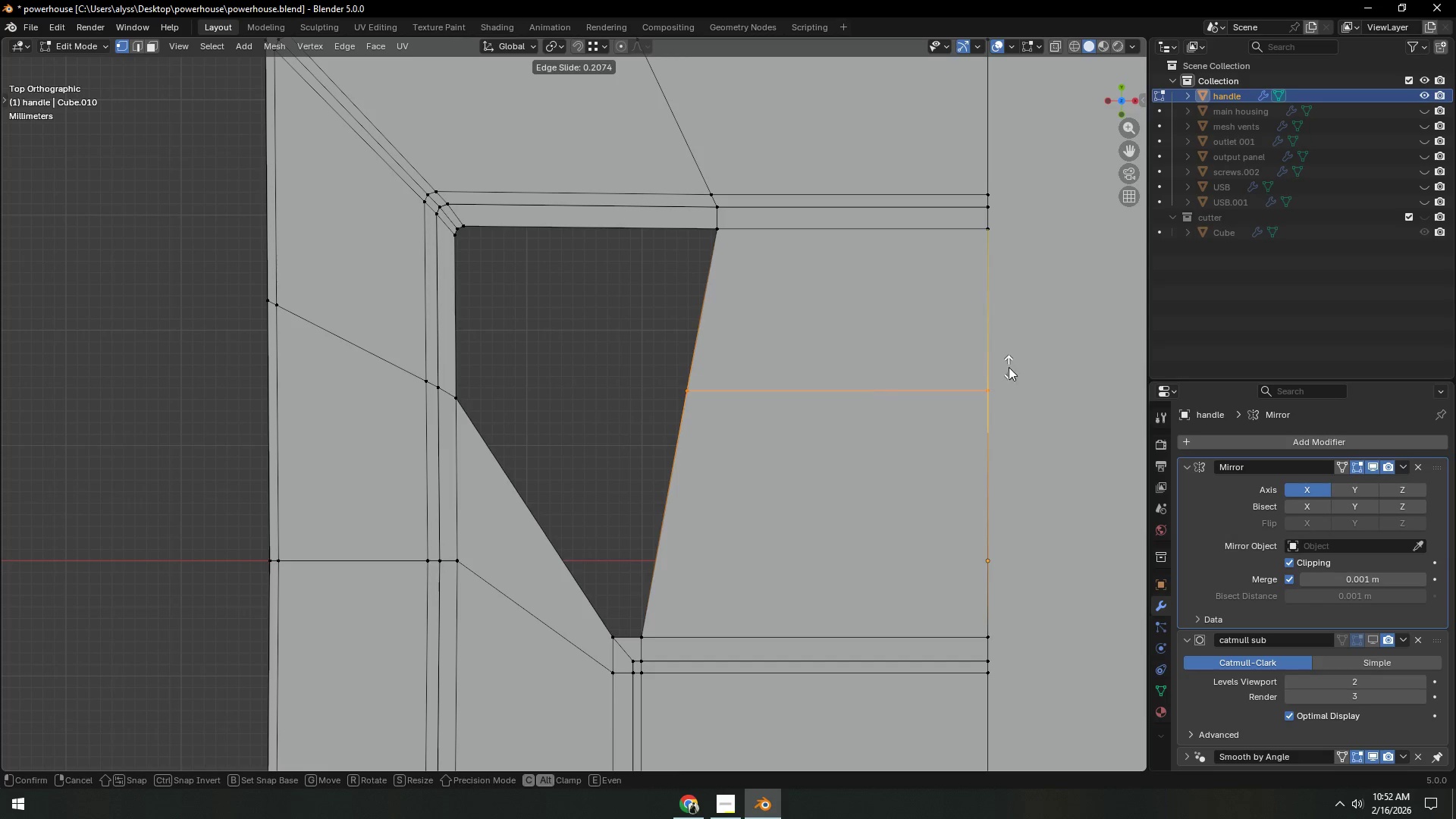 
left_click([990, 378])
 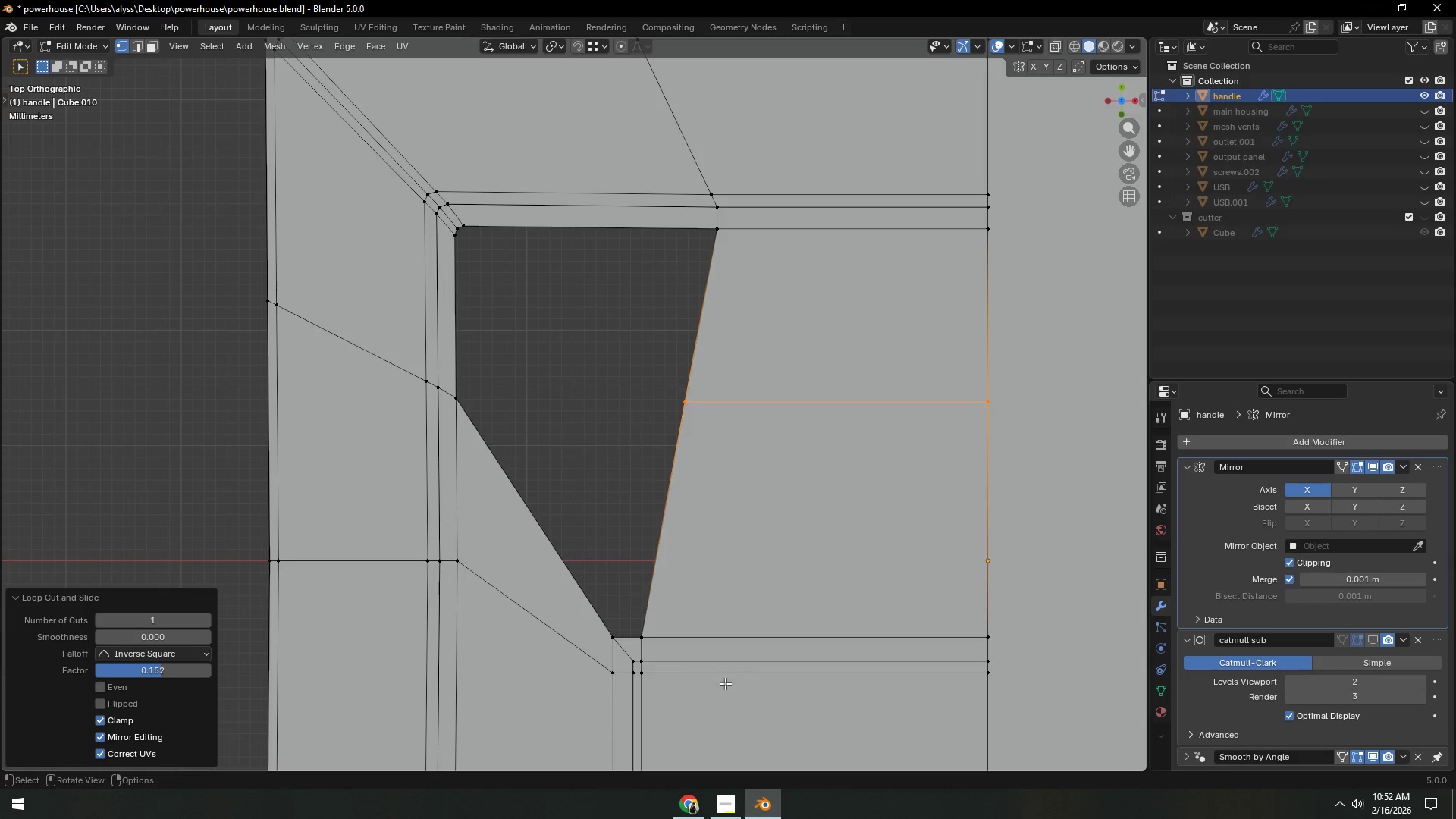 
type(2f)
 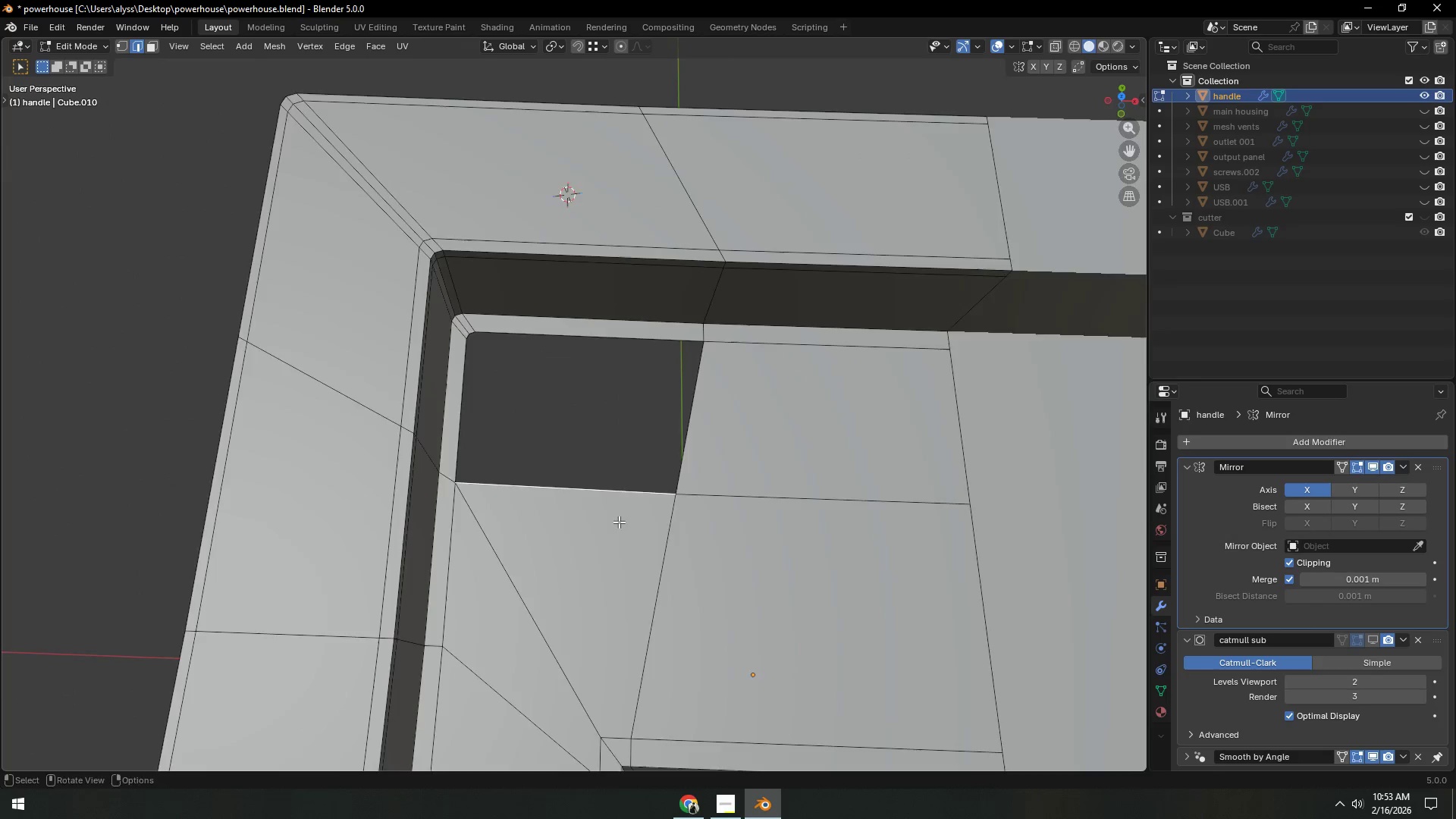 
scroll: coordinate [602, 526], scroll_direction: up, amount: 2.0
 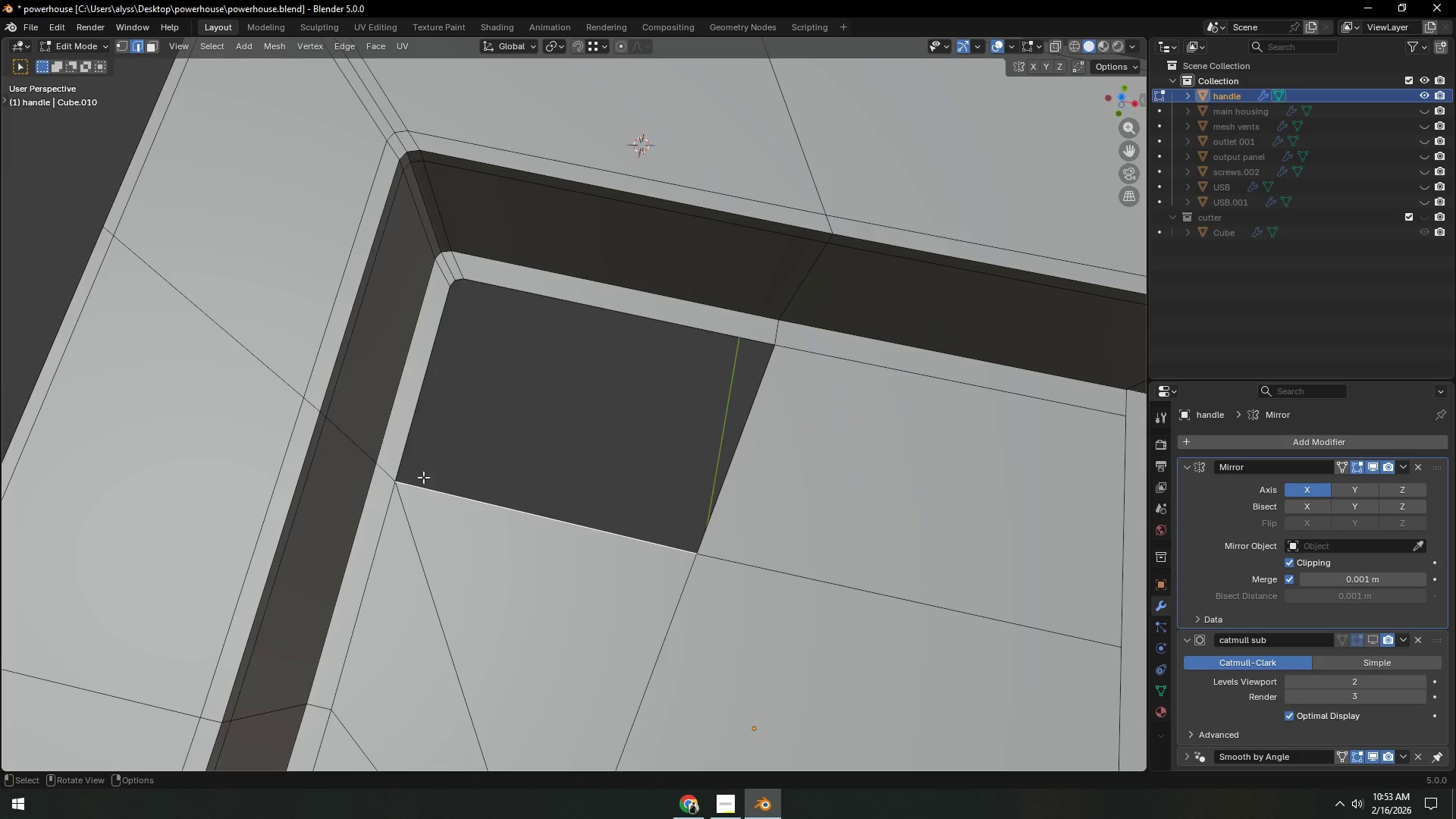 
key(1)
 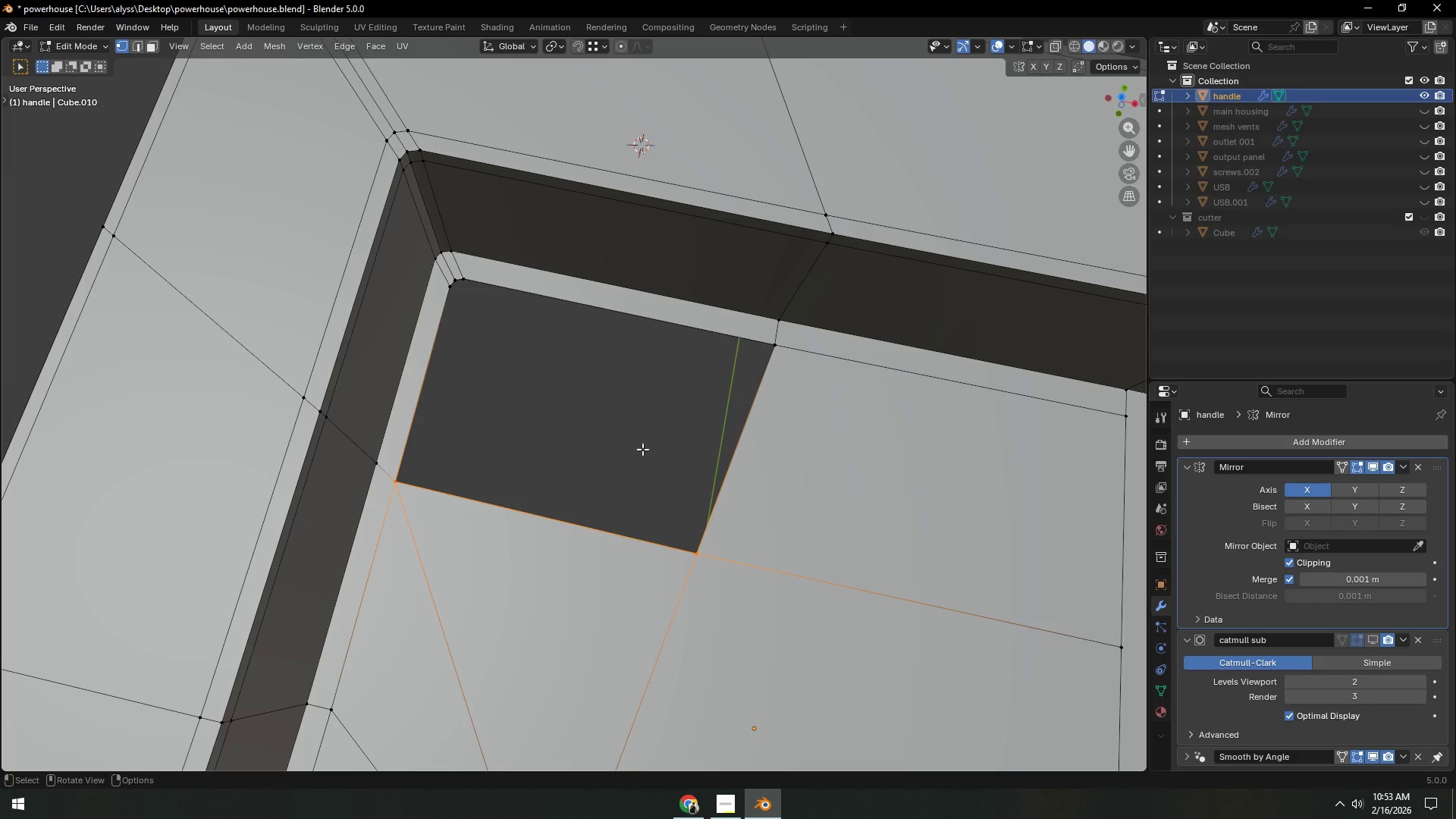 
wait(5.77)
 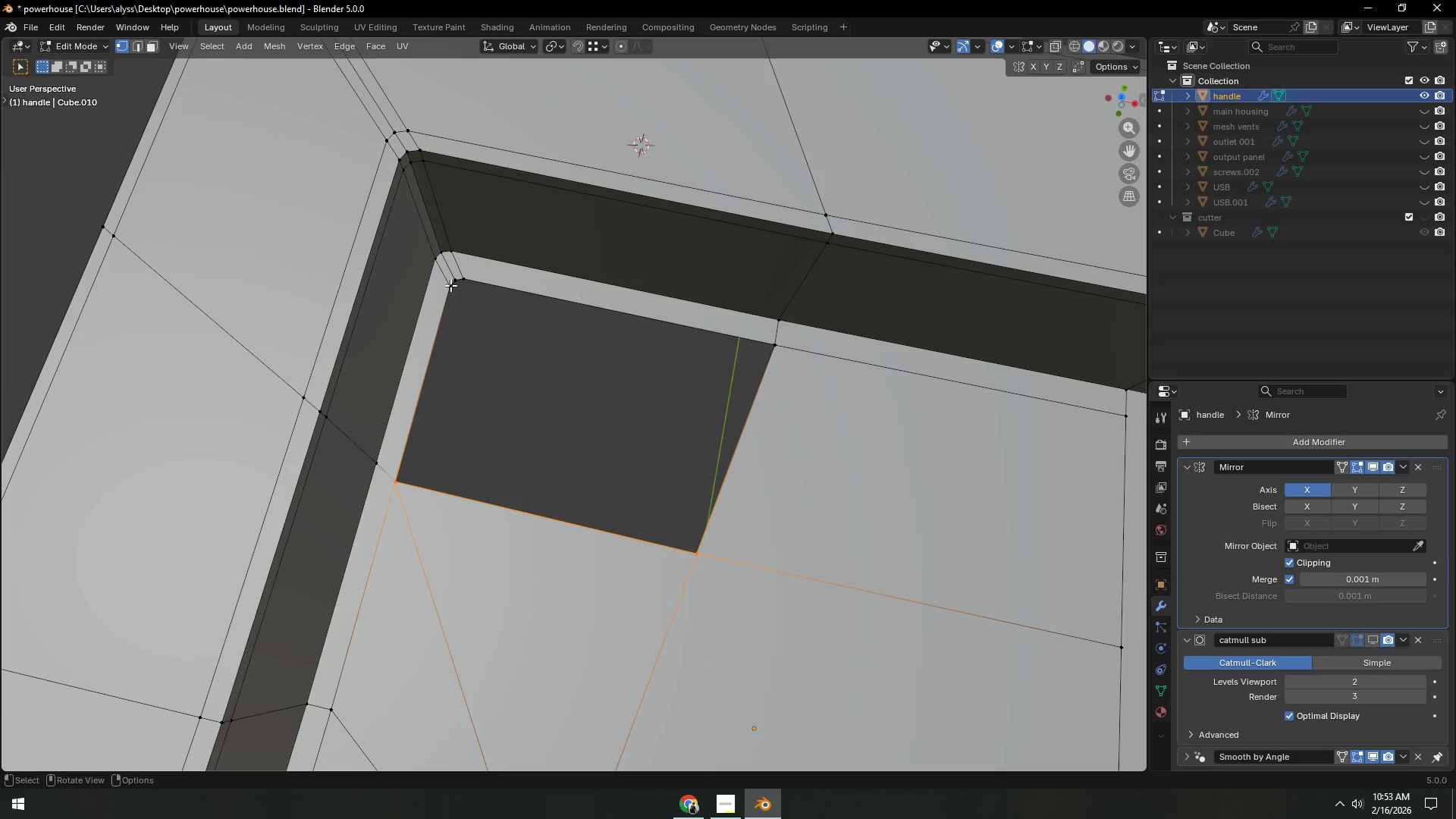 
scroll: coordinate [653, 482], scroll_direction: down, amount: 4.0
 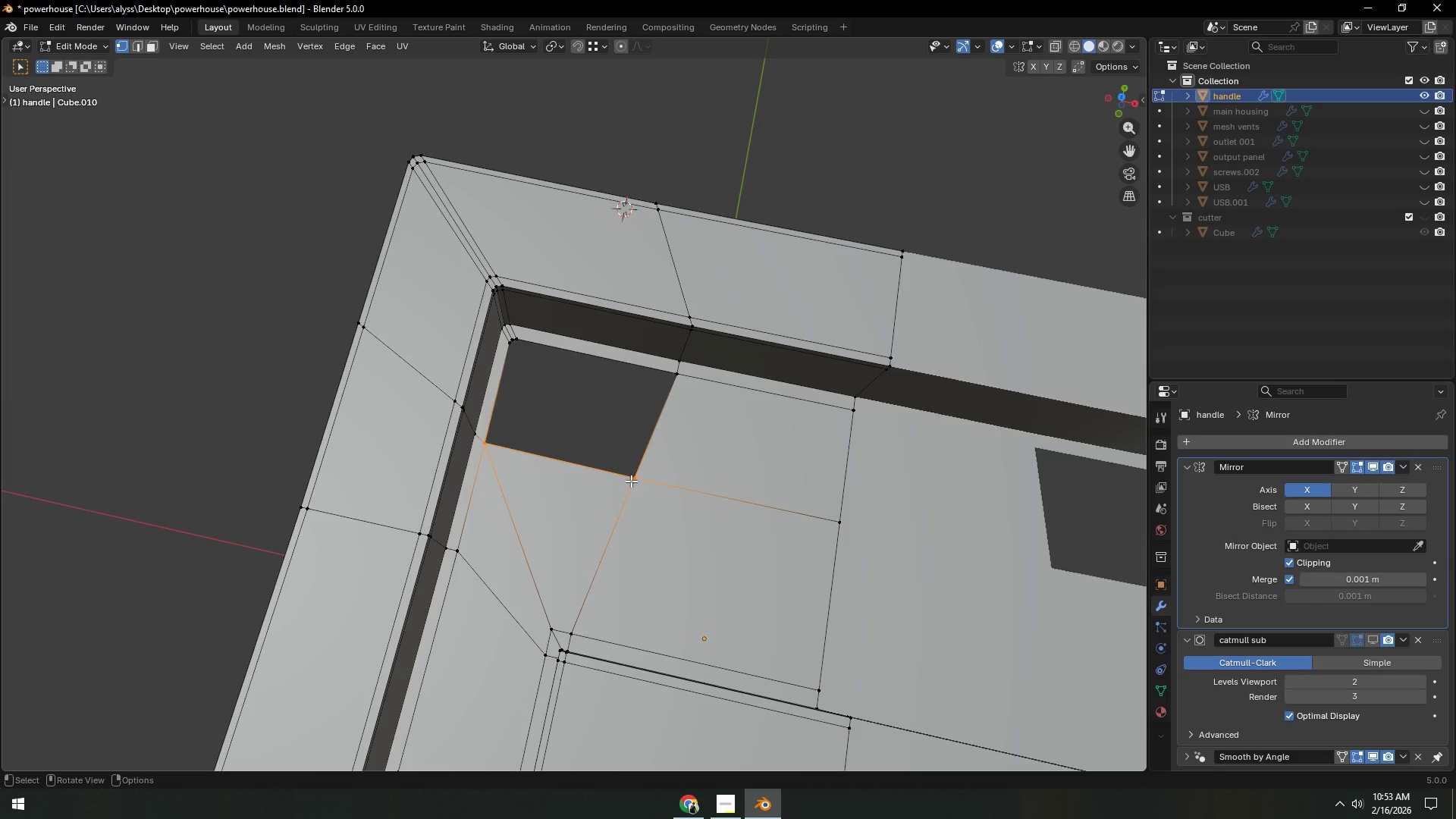 
key(Control+ControlLeft)
 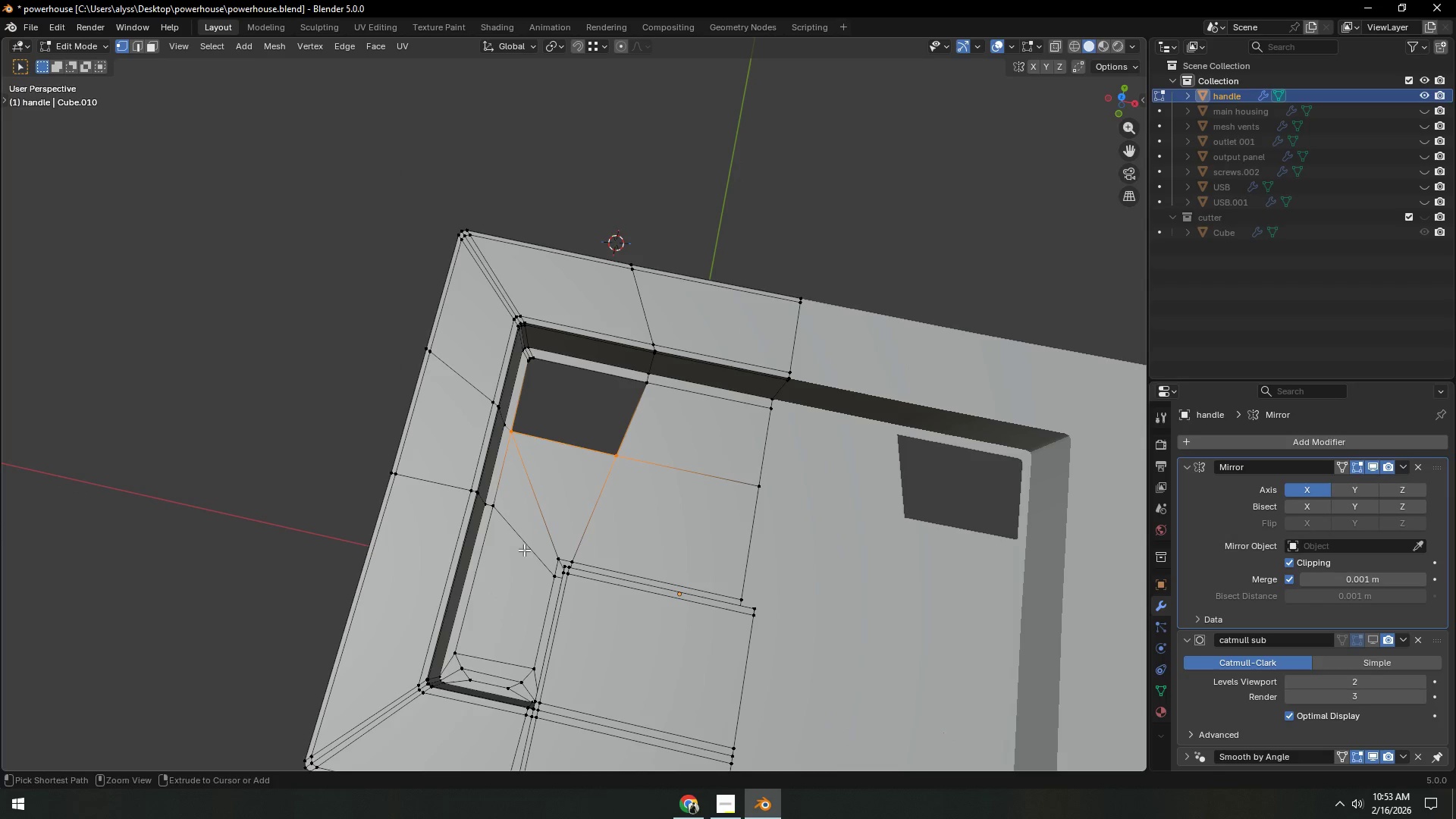 
key(Control+R)
 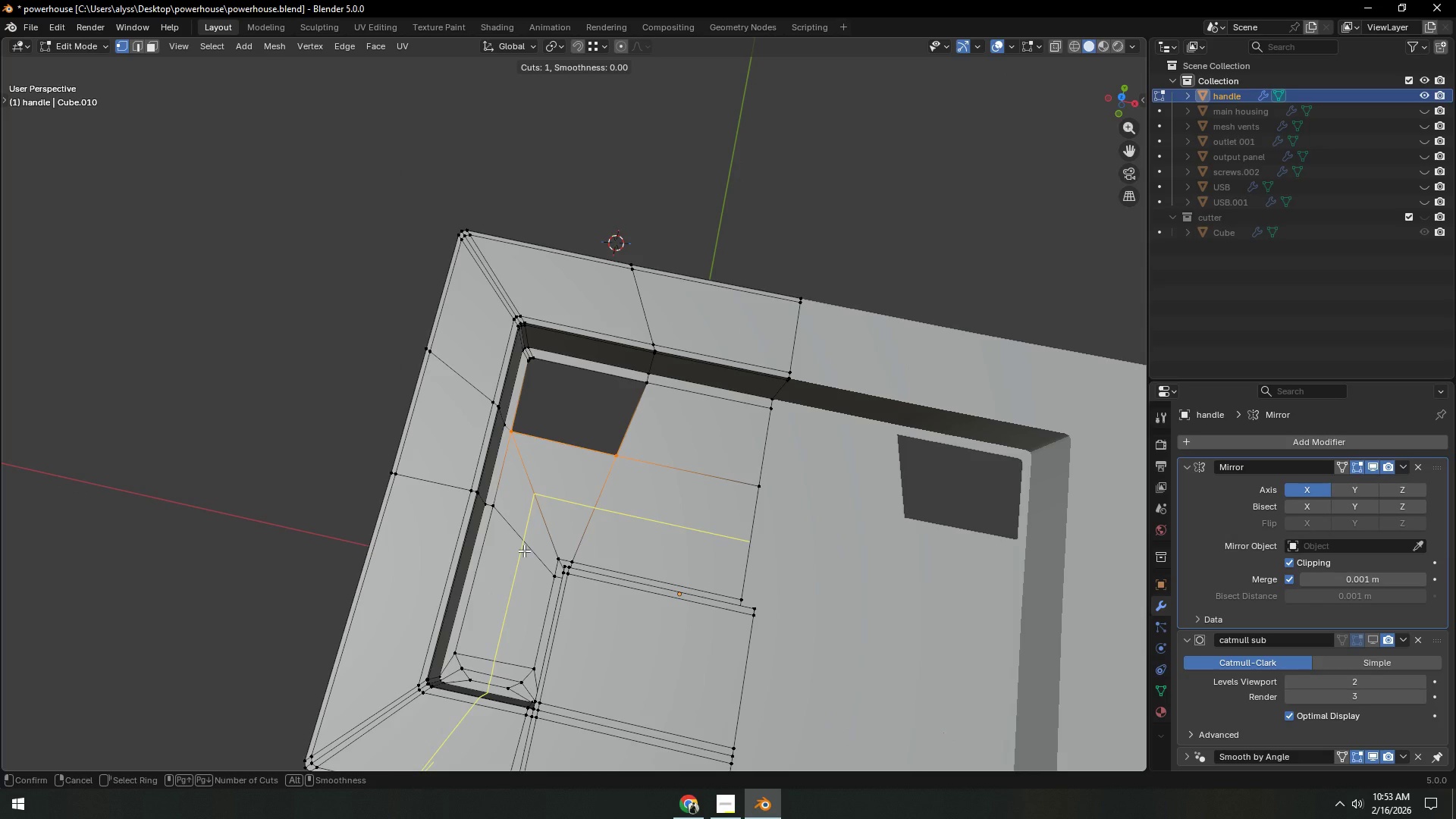 
scroll: coordinate [620, 487], scroll_direction: down, amount: 2.0
 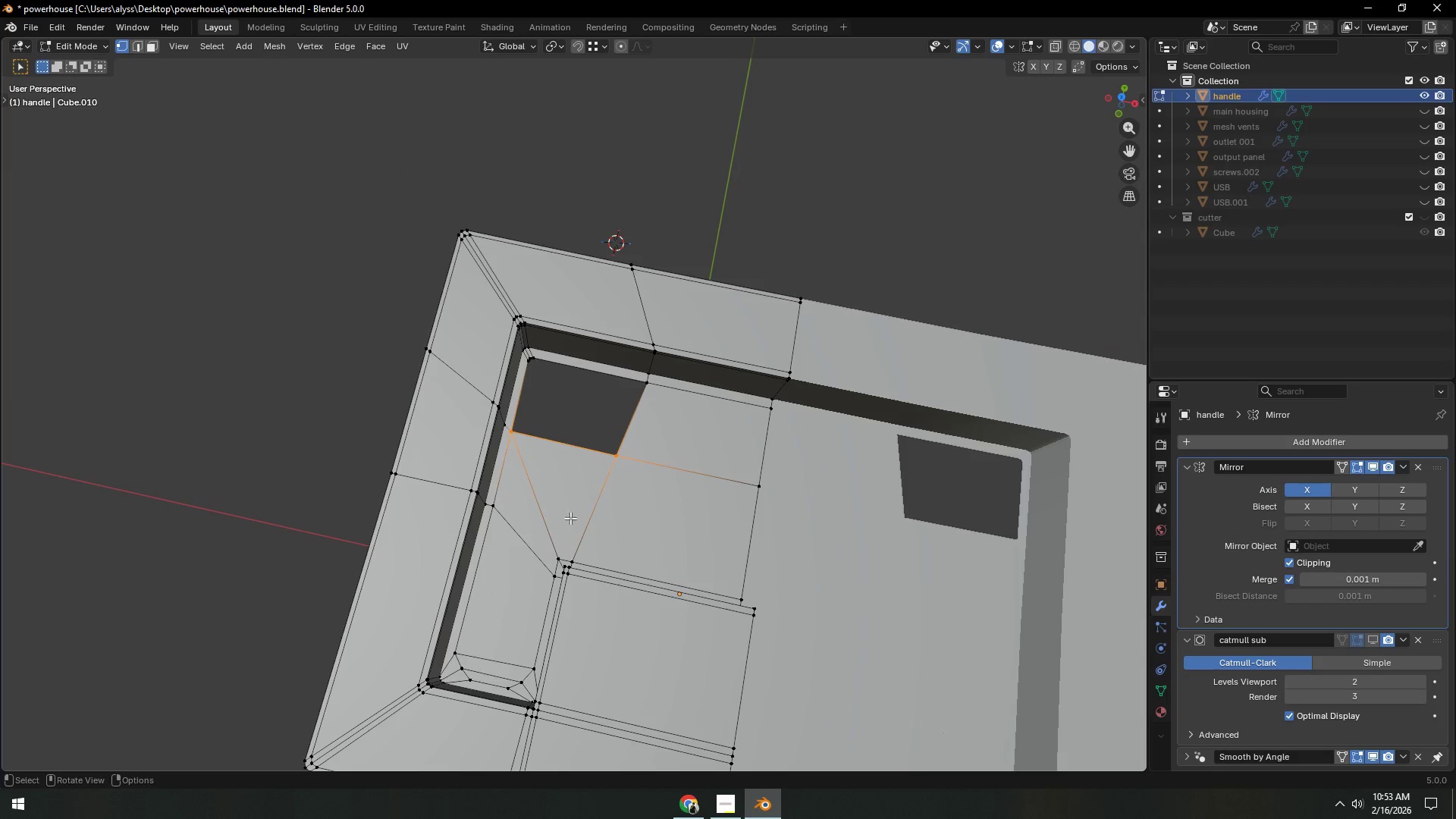 
right_click([524, 551])
 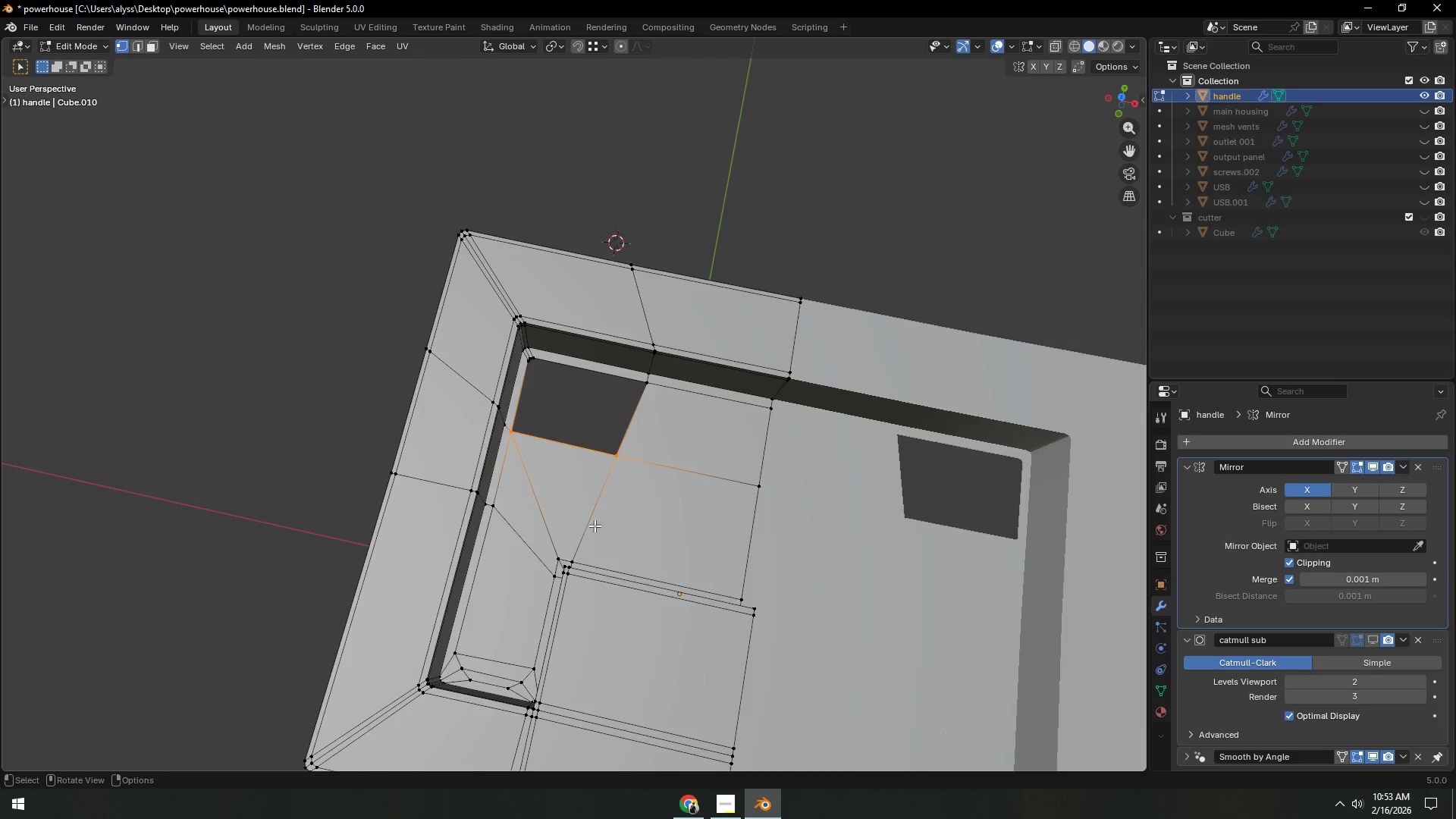 
scroll: coordinate [595, 526], scroll_direction: up, amount: 4.0
 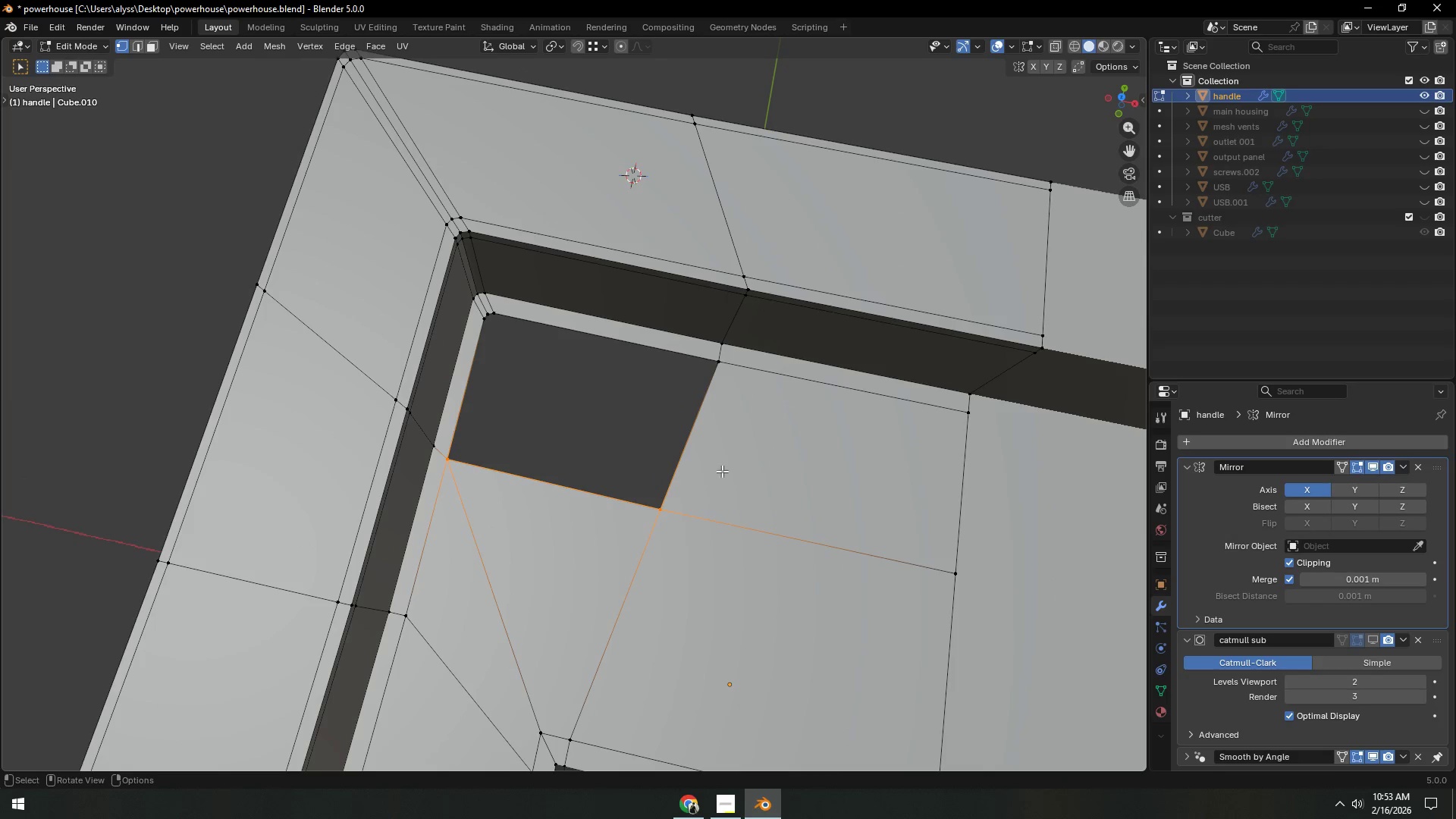 
key(Control+ControlLeft)
 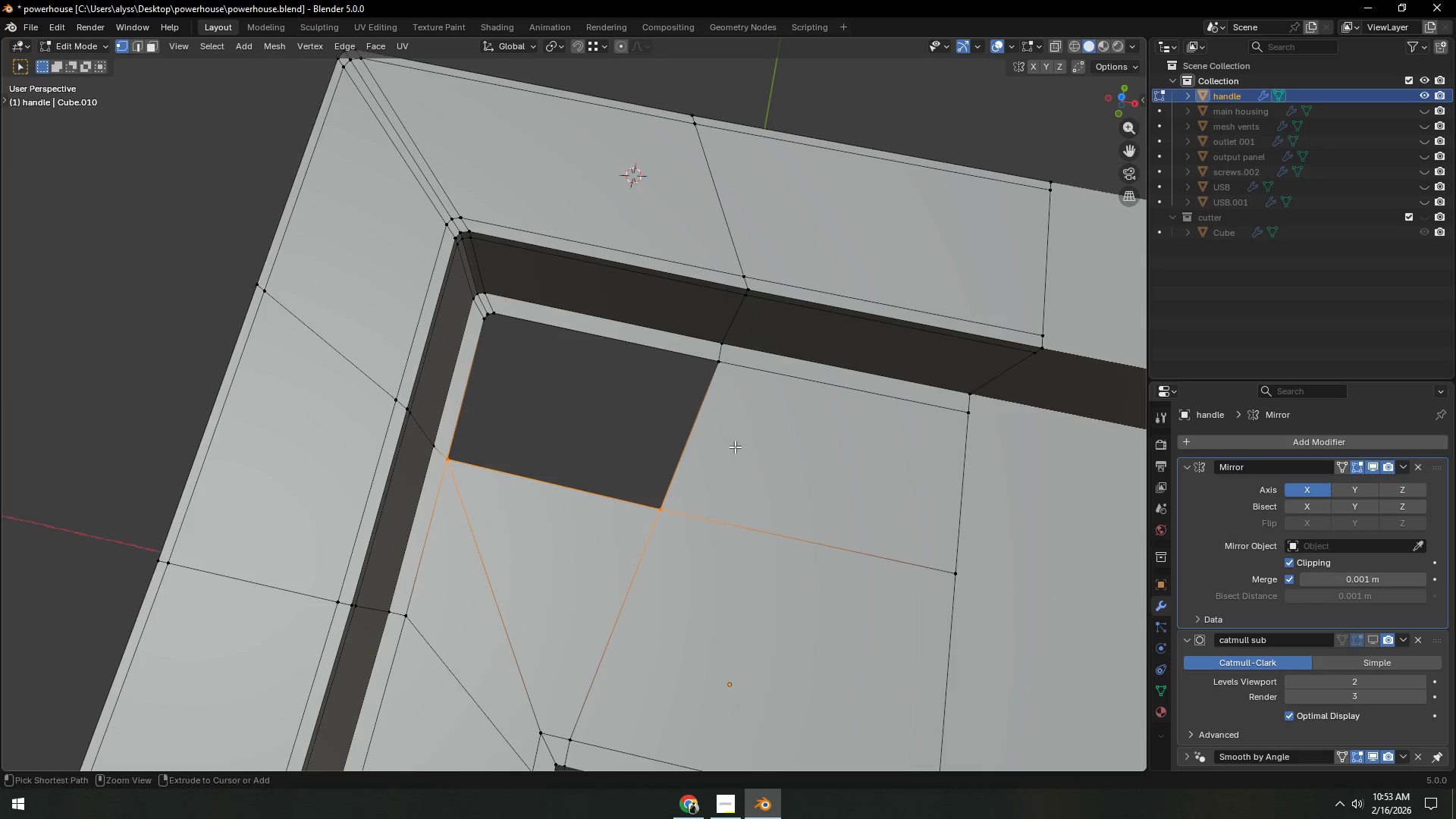 
key(Control+R)
 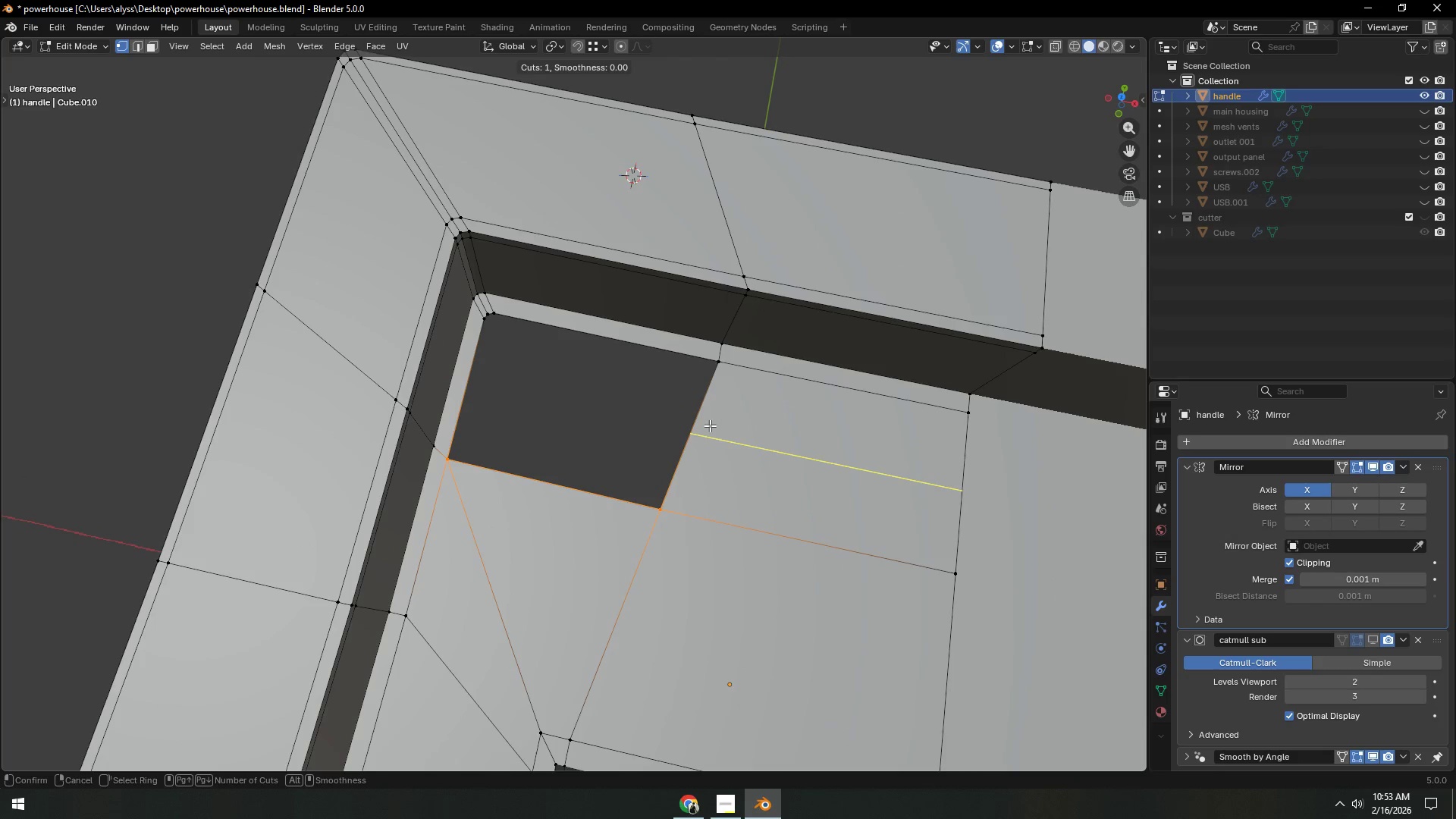 
left_click([710, 425])
 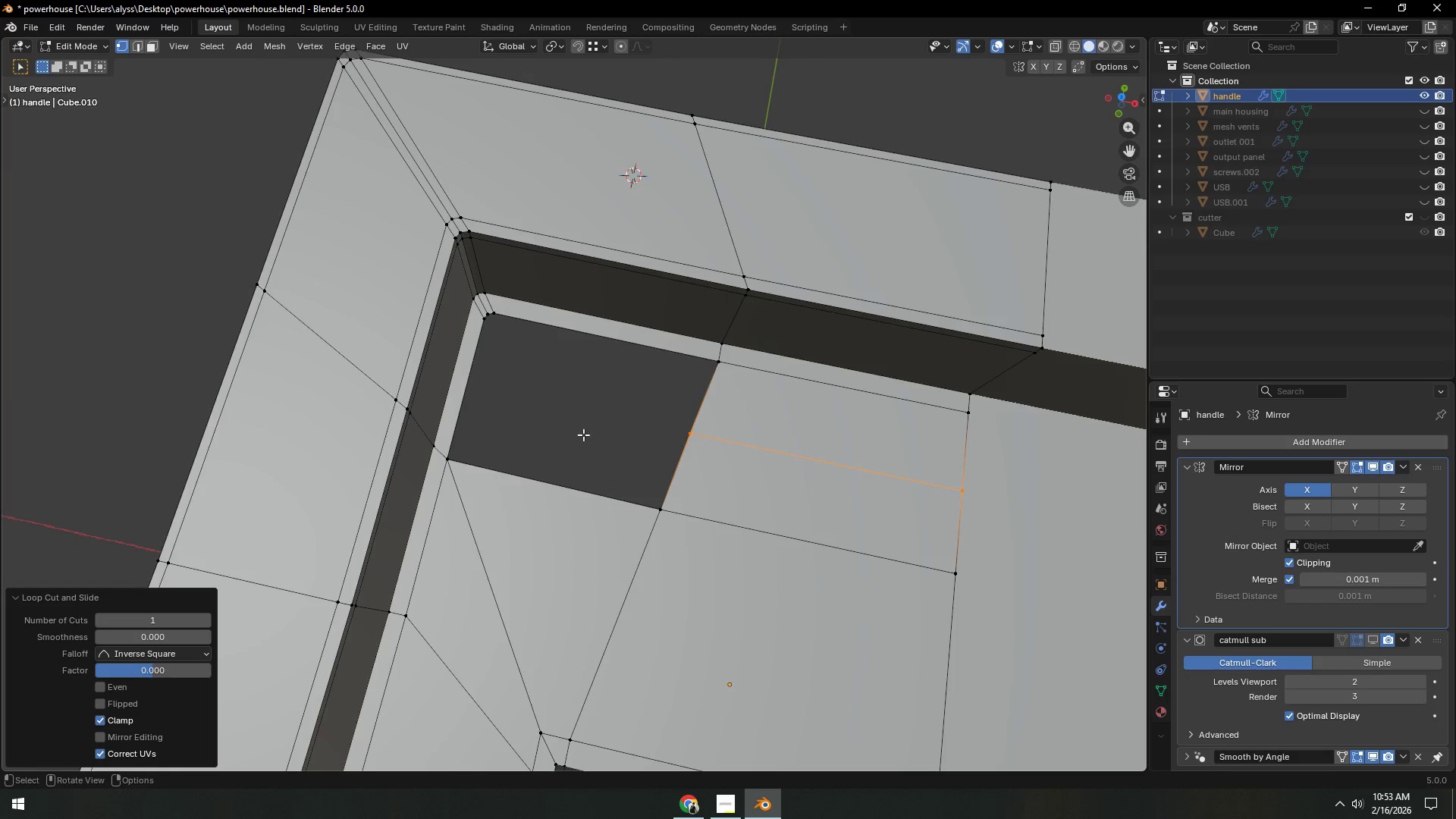 
right_click([710, 425])
 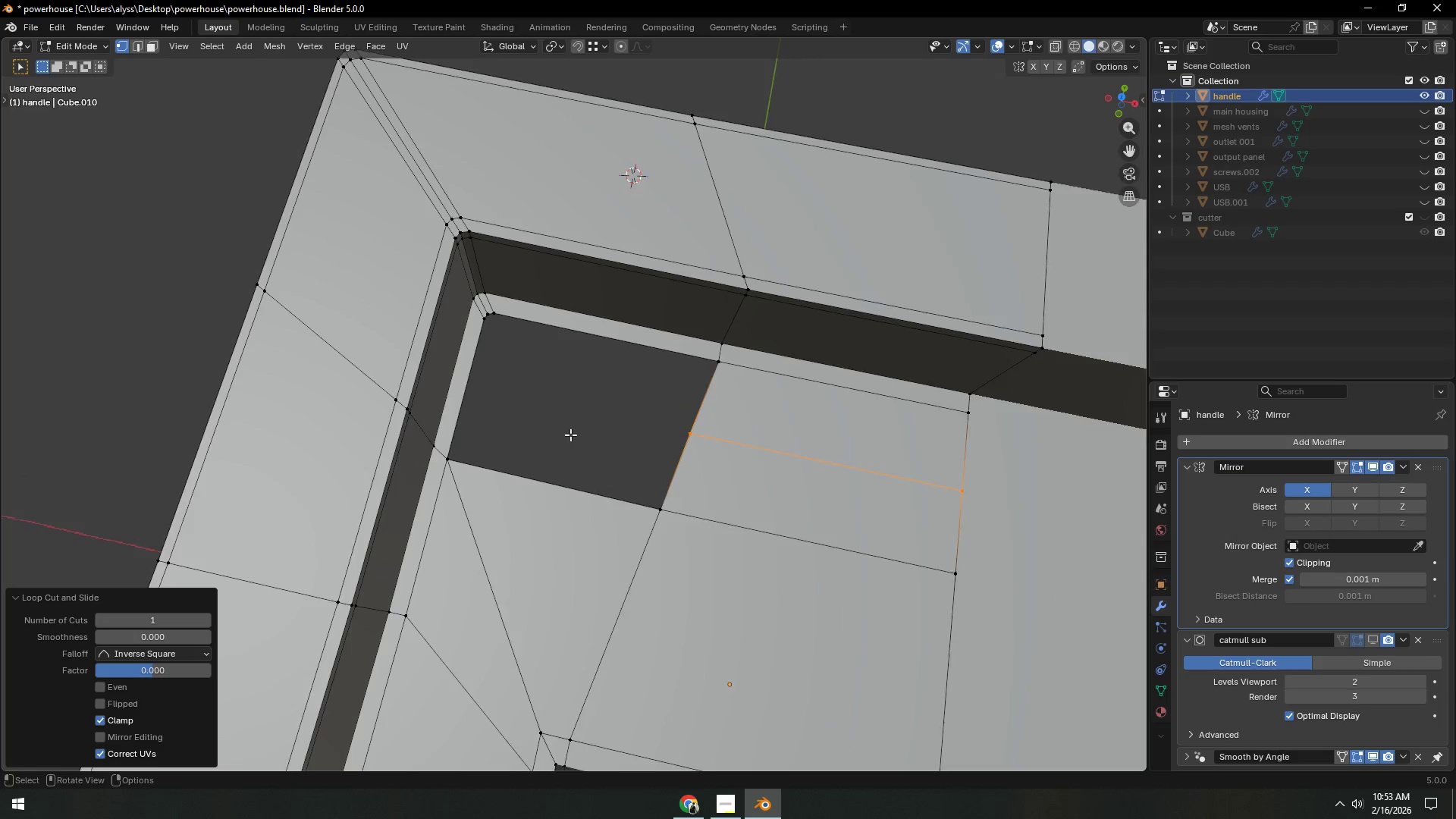 
scroll: coordinate [570, 435], scroll_direction: up, amount: 1.0
 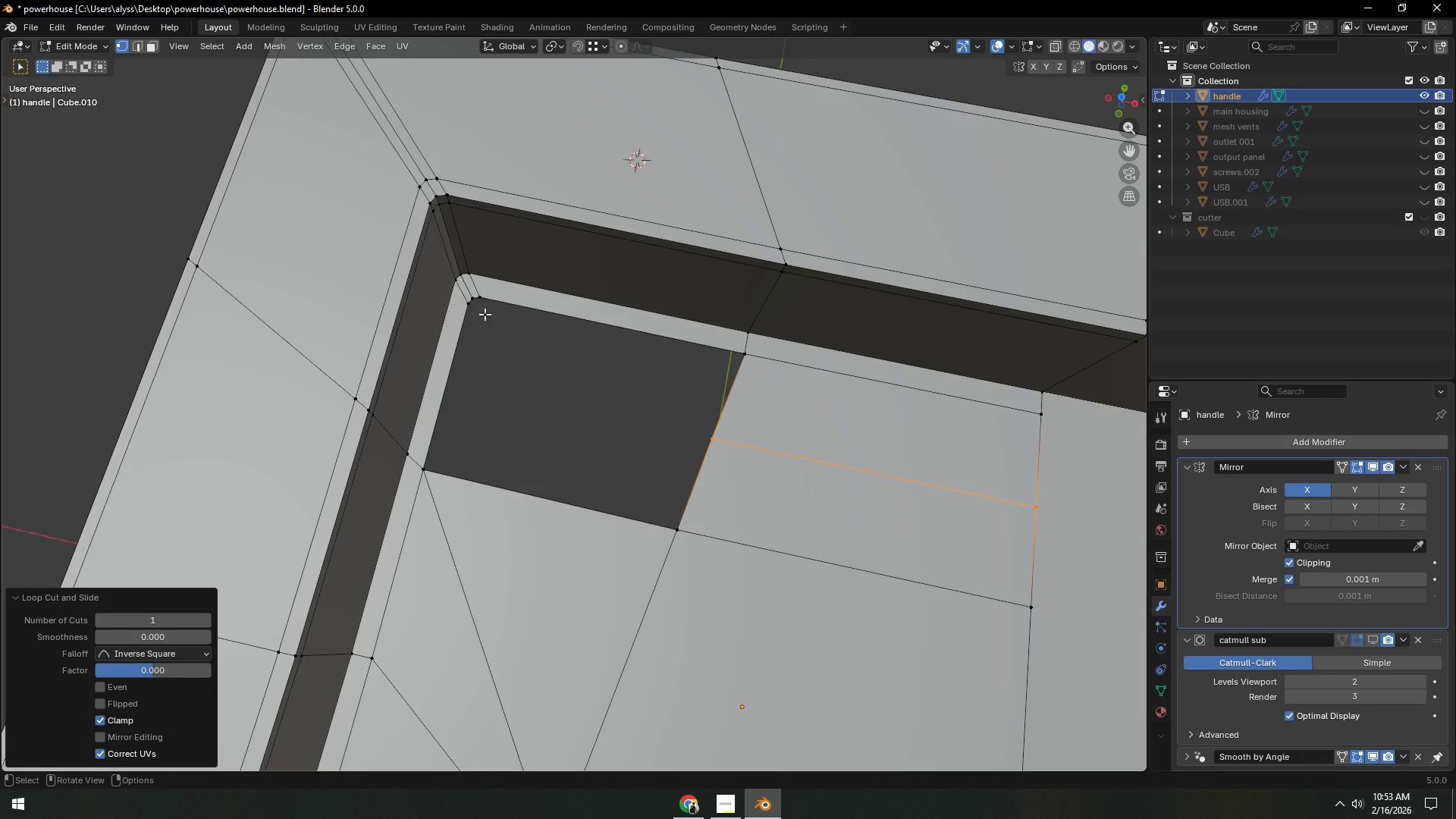 
left_click([469, 309])
 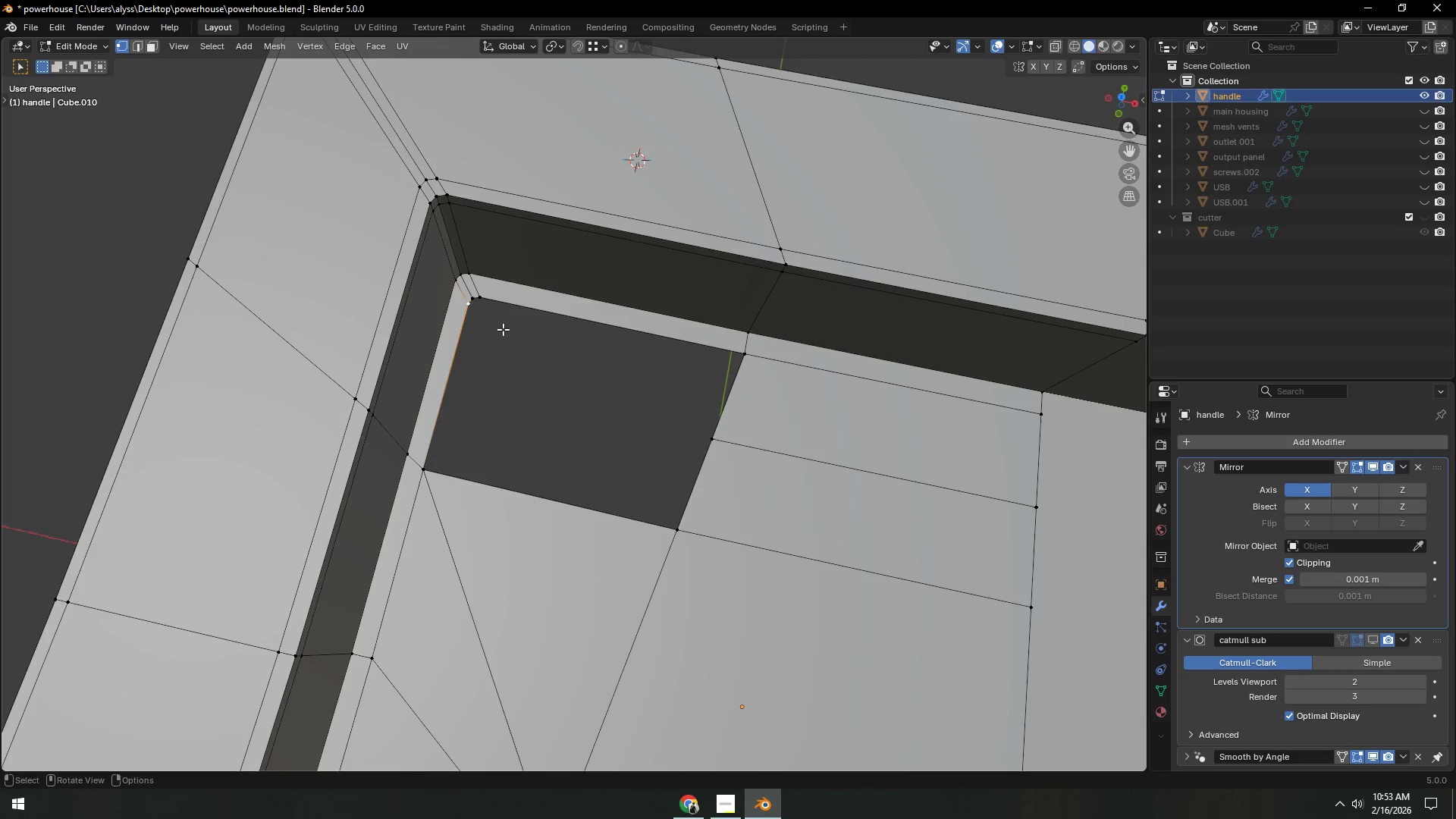 
type(gg)
 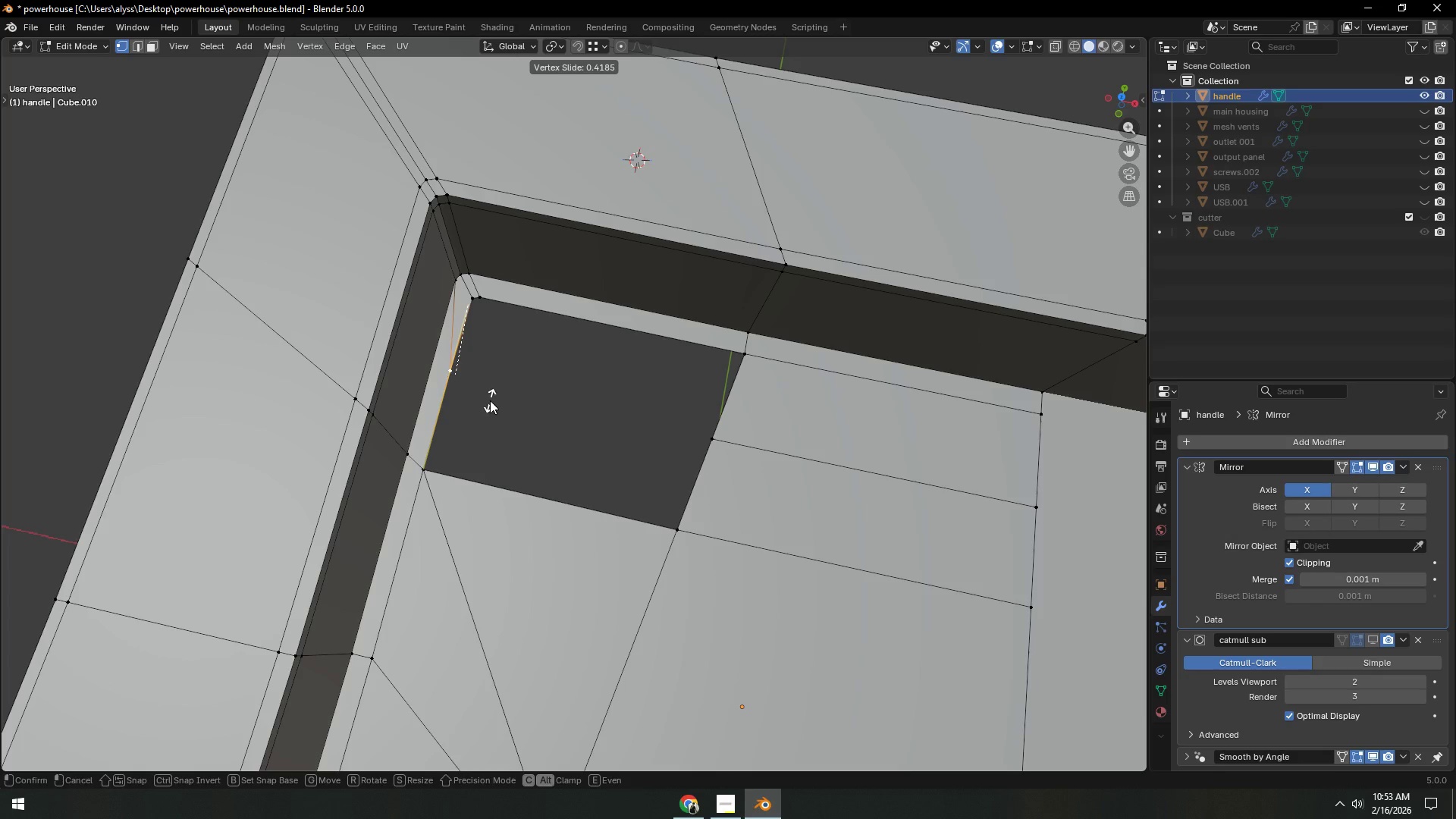 
left_click([489, 402])
 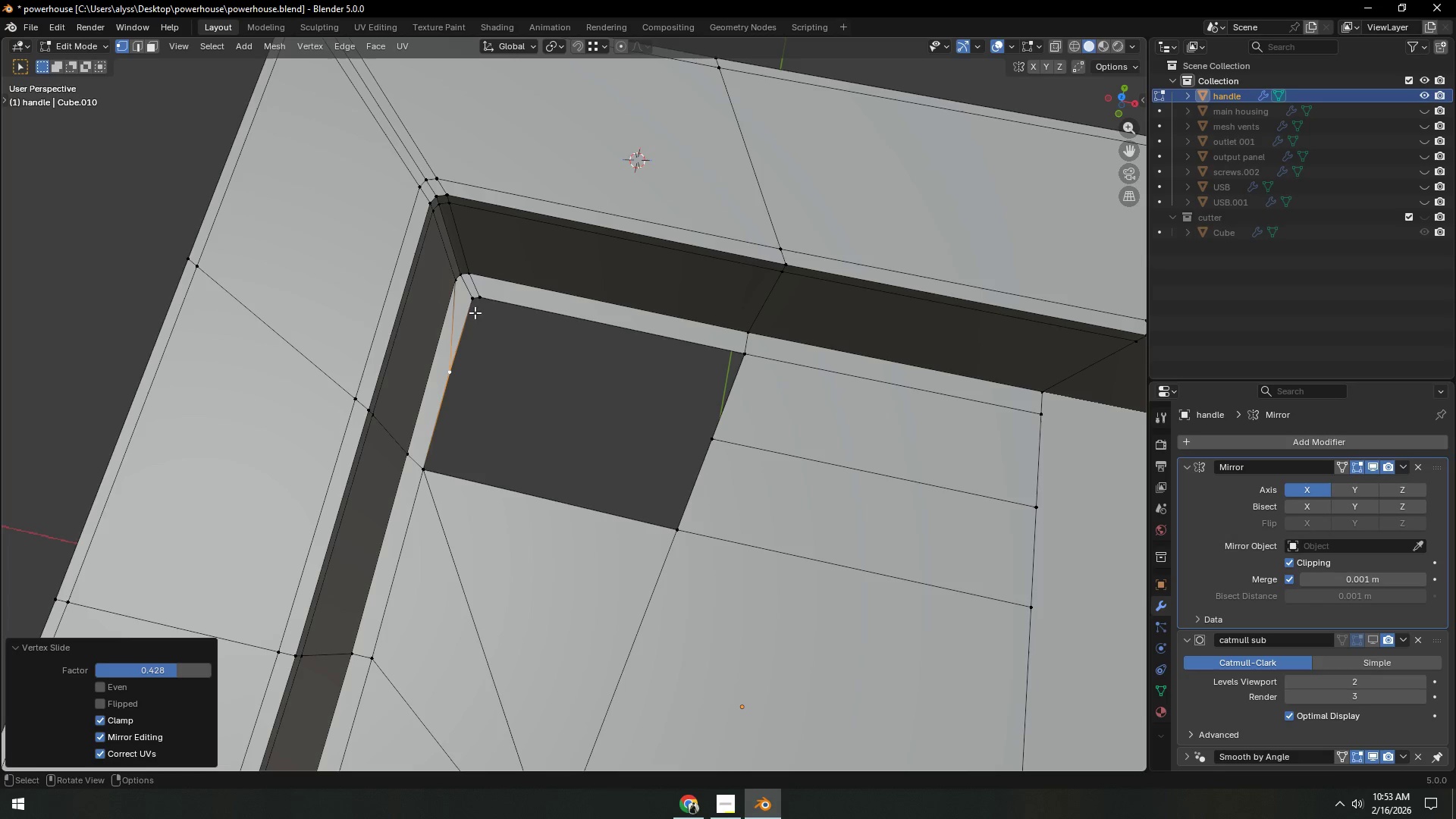 
left_click([469, 300])
 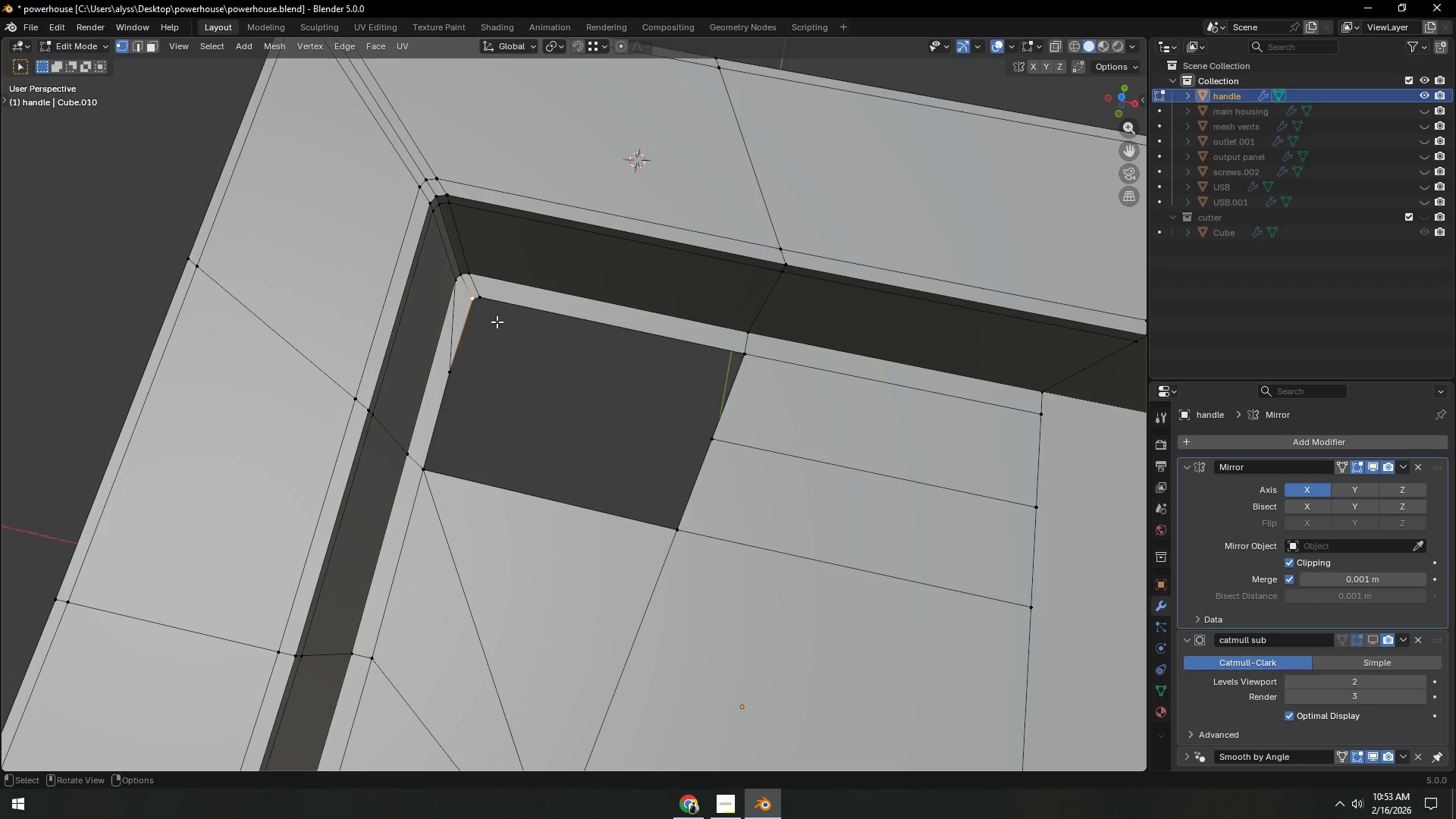 
type(gg)
 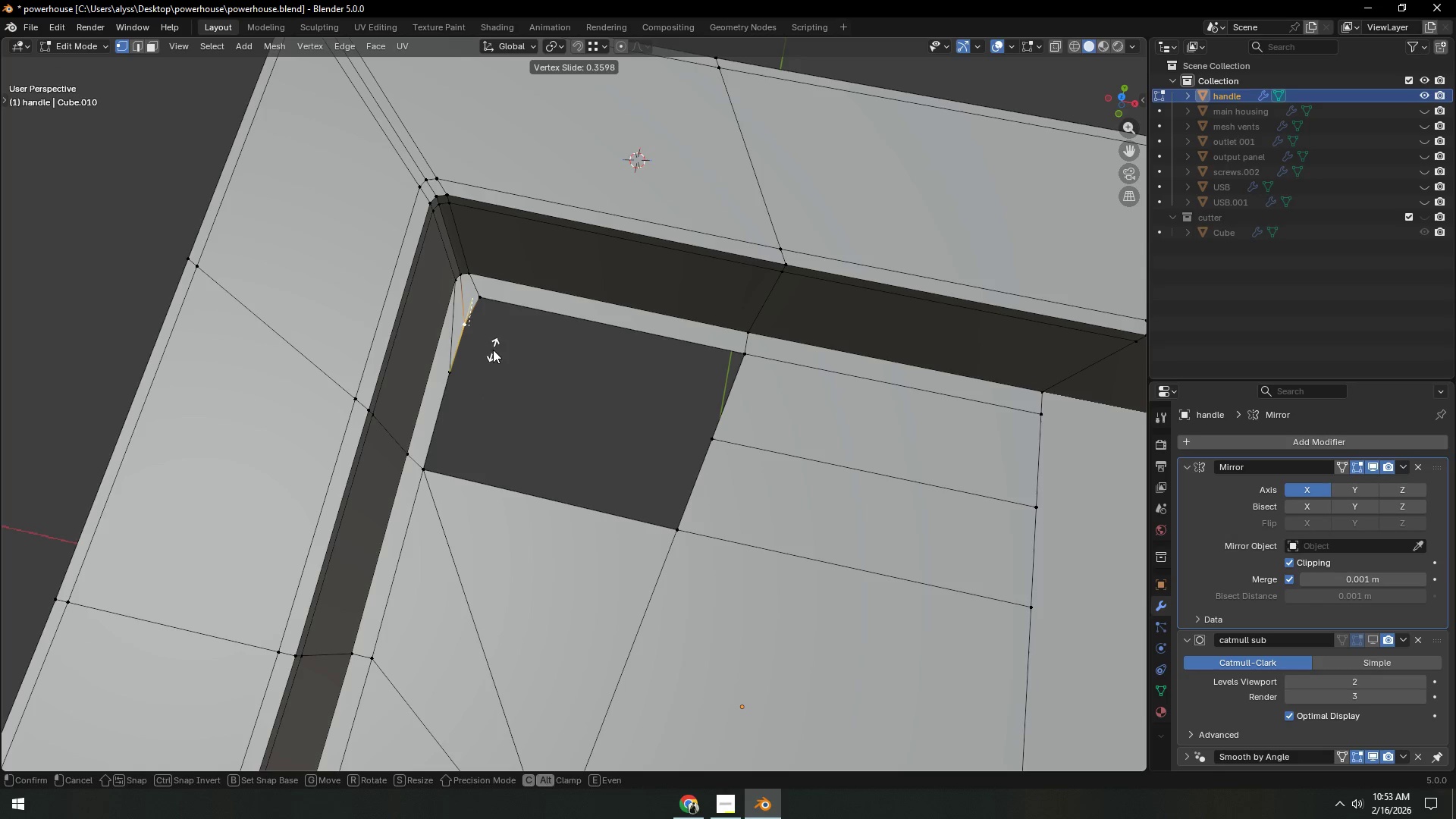 
left_click([493, 350])
 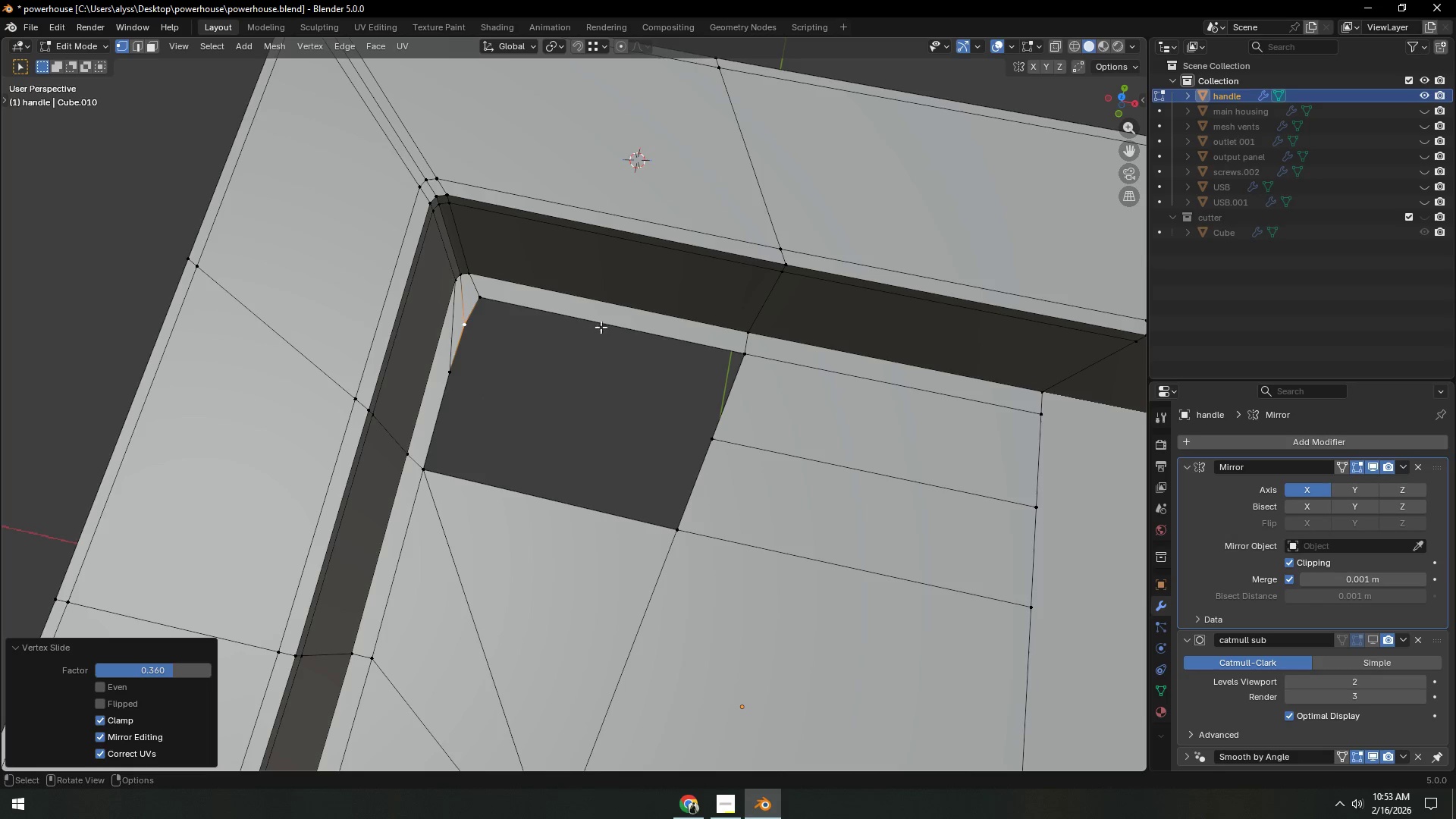 
key(2)
 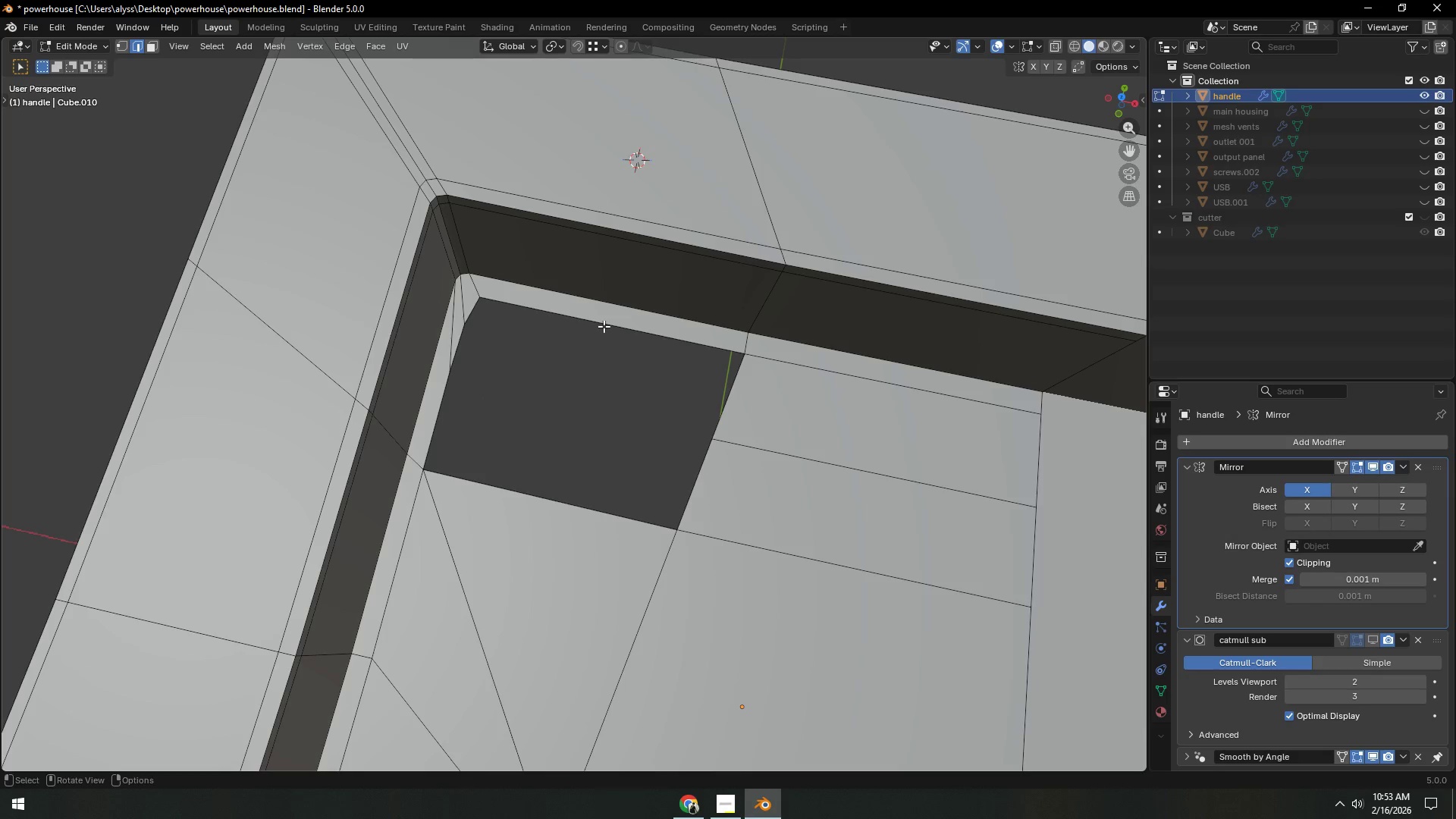 
left_click([604, 326])
 